 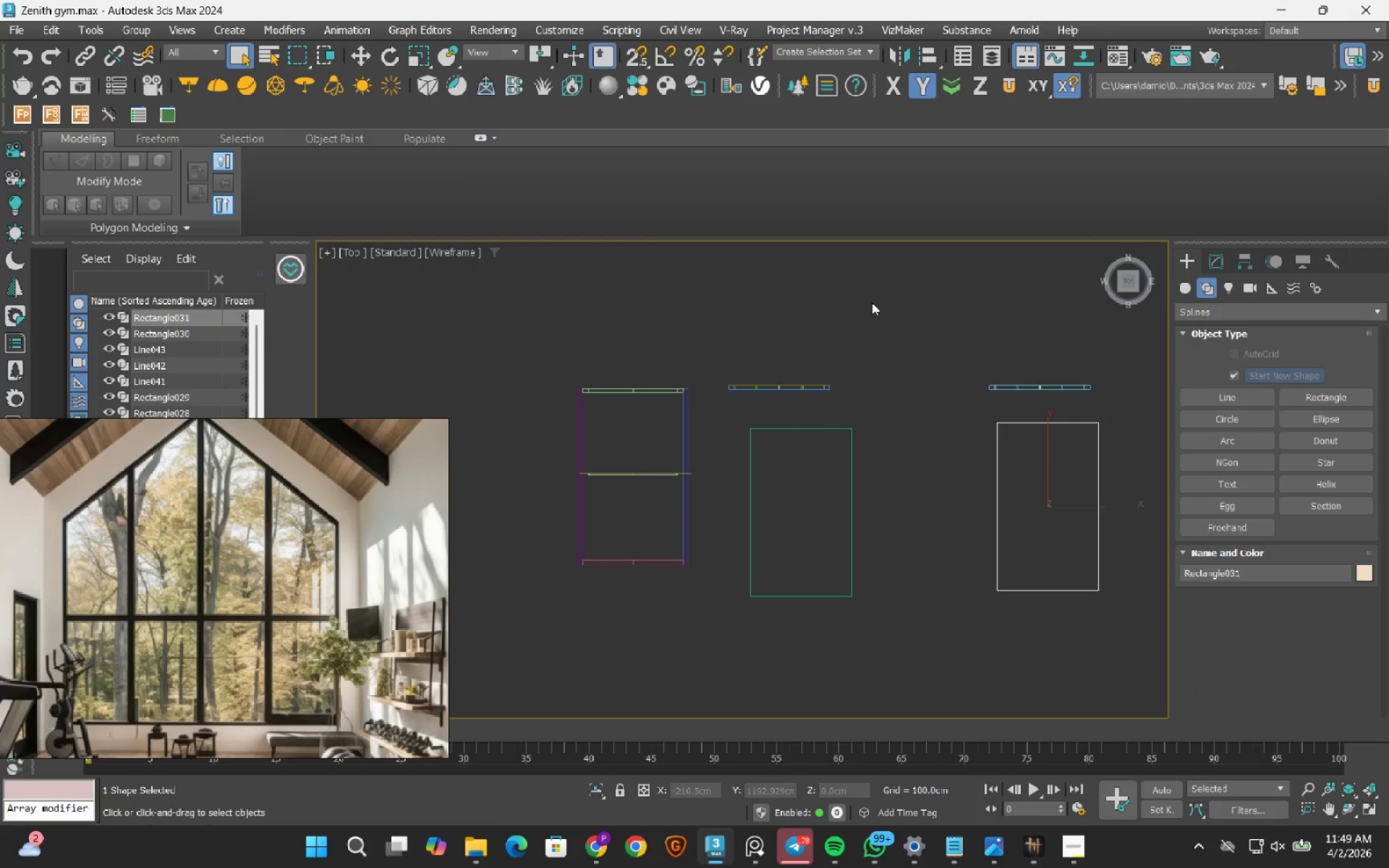 
scroll: coordinate [821, 425], scroll_direction: up, amount: 1.0
 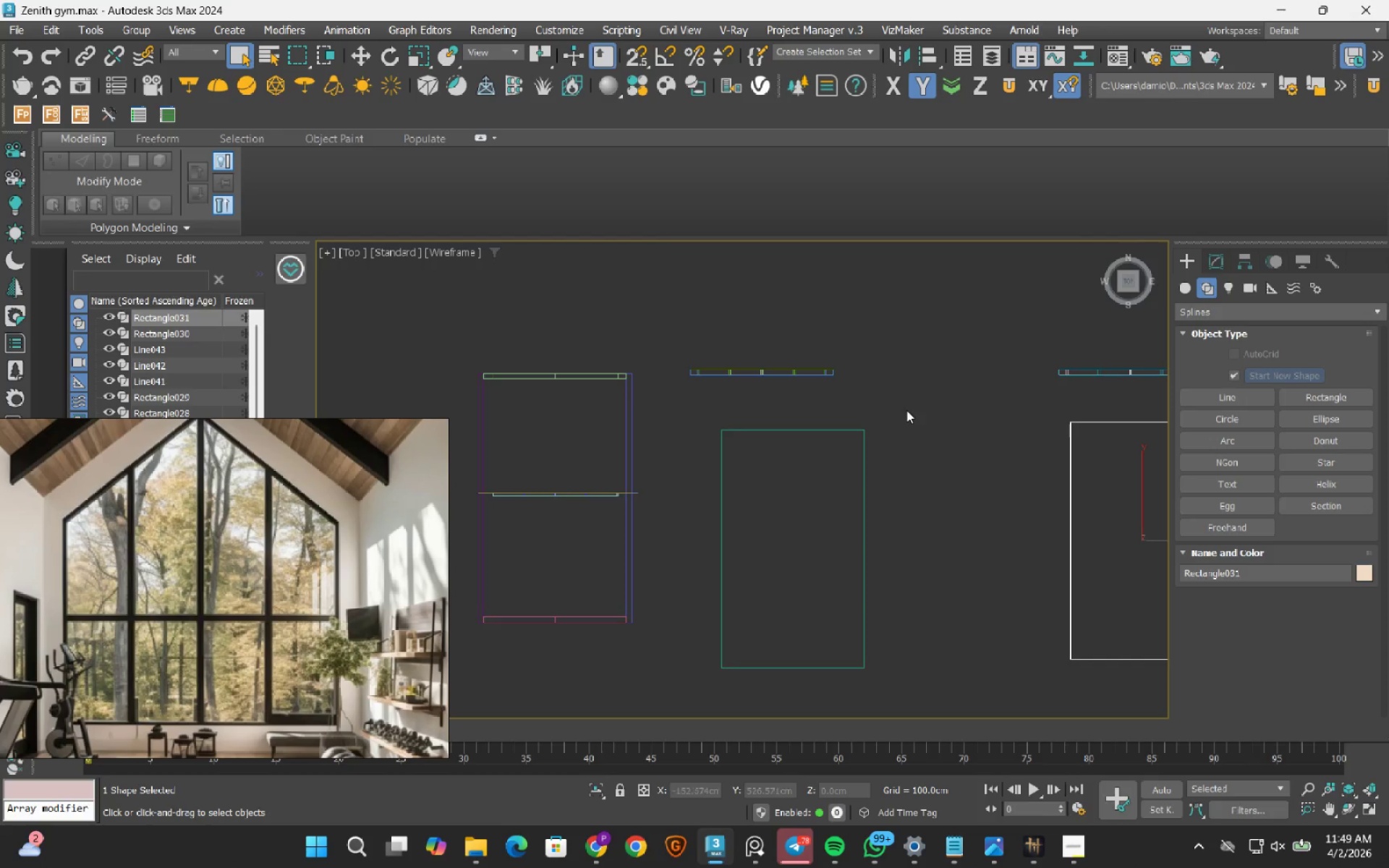 
left_click_drag(start_coordinate=[905, 410], to_coordinate=[835, 458])
 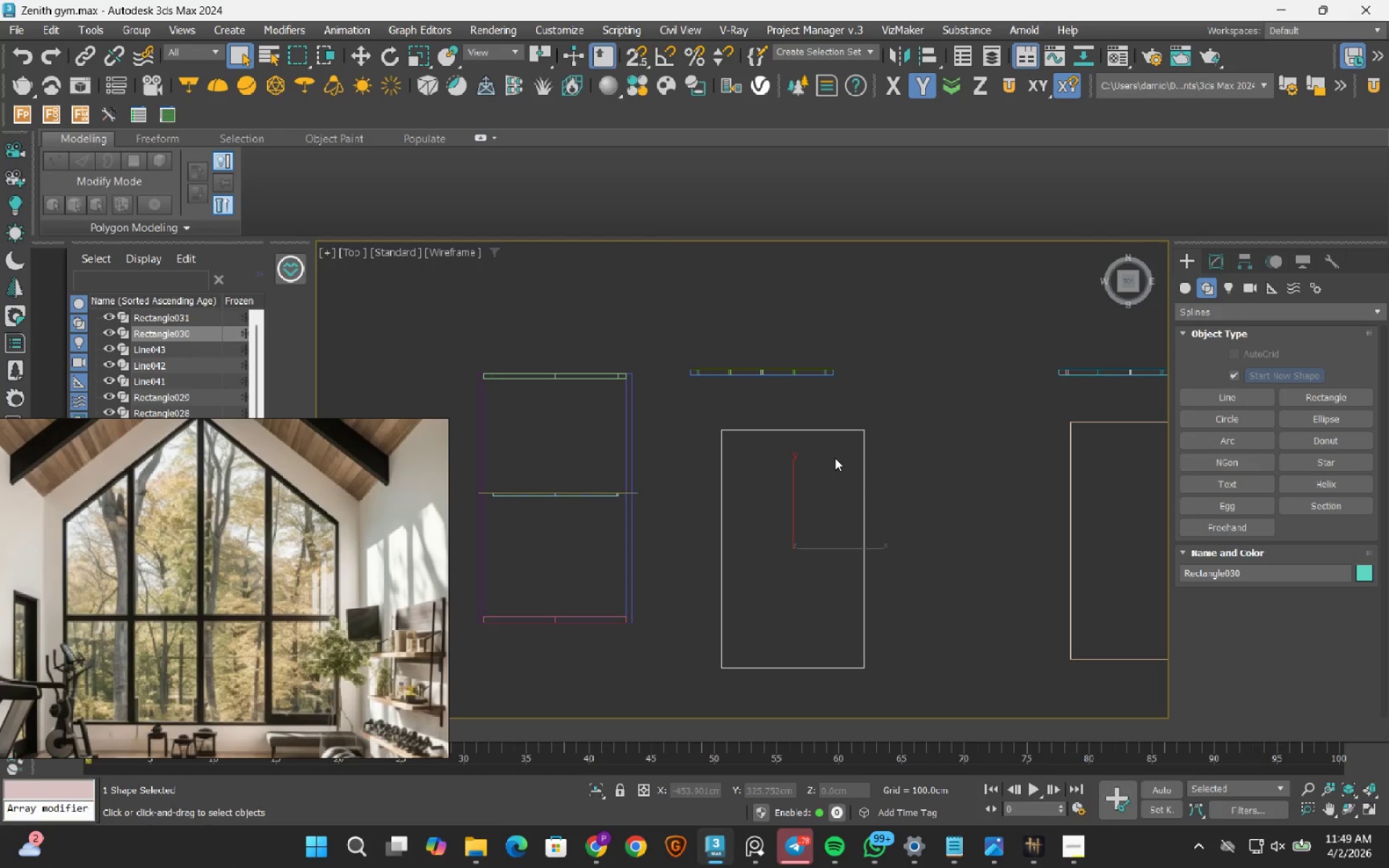 
key(W)
 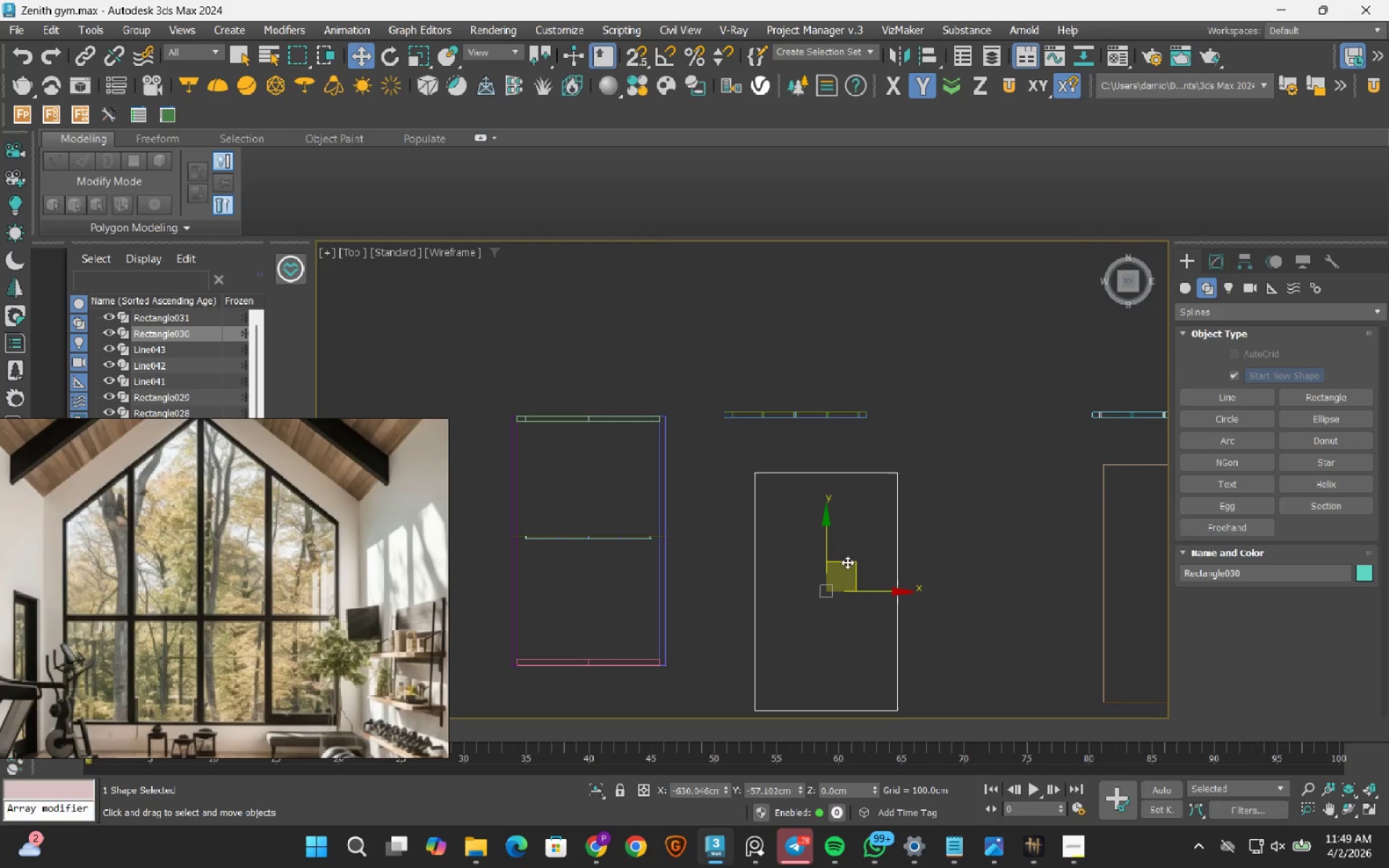 
left_click_drag(start_coordinate=[855, 569], to_coordinate=[831, 527])
 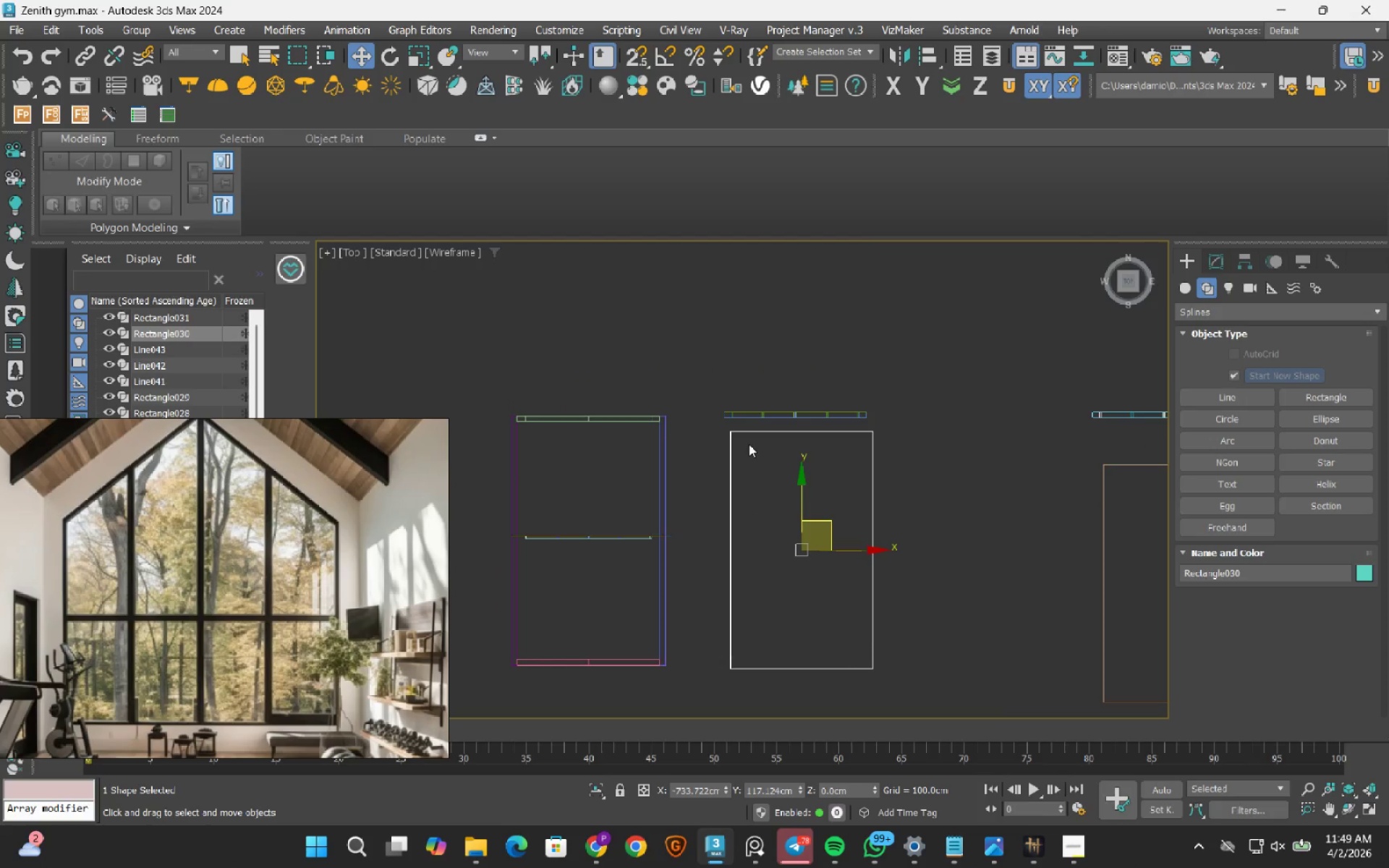 
scroll: coordinate [748, 444], scroll_direction: up, amount: 3.0
 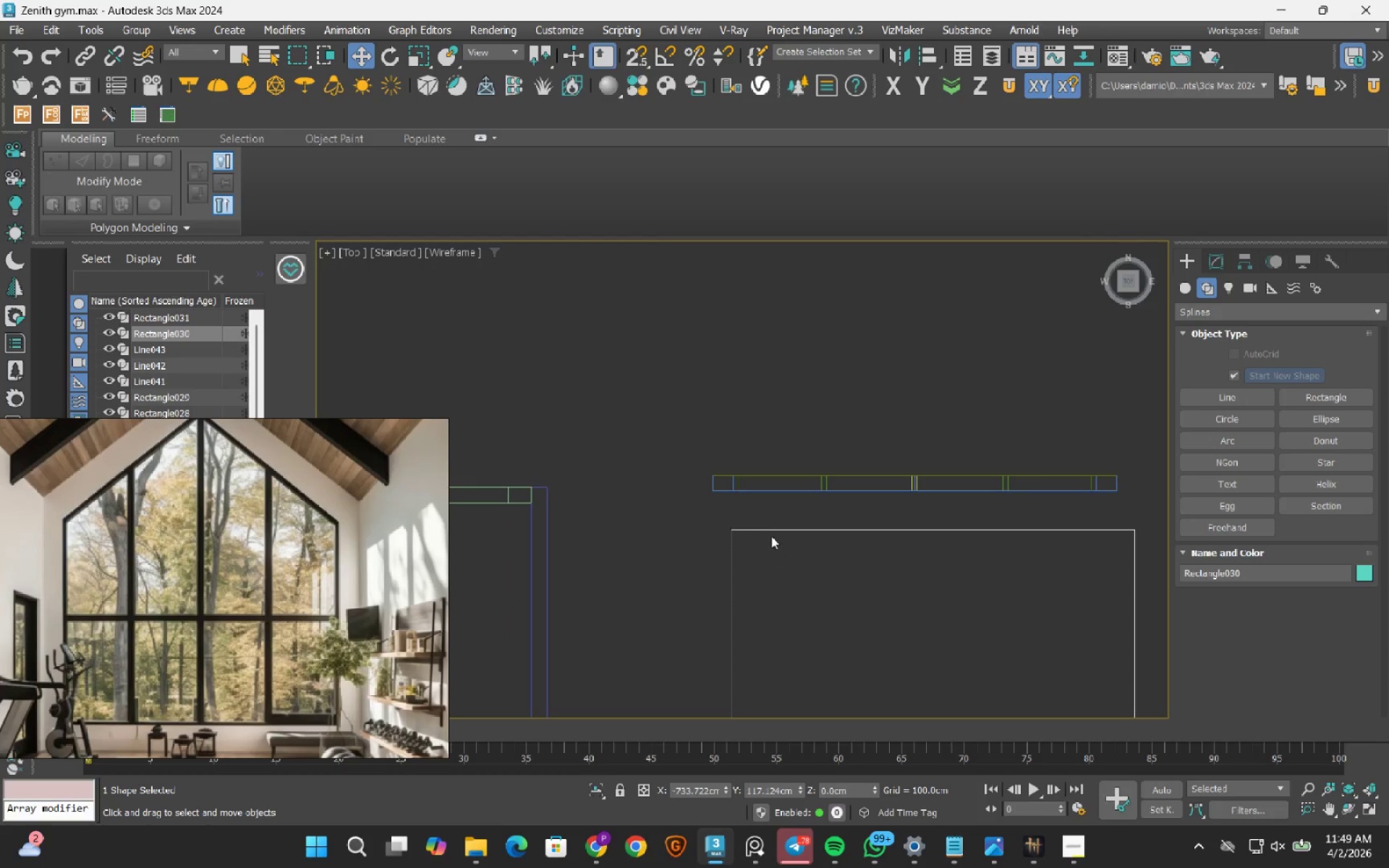 
key(S)
 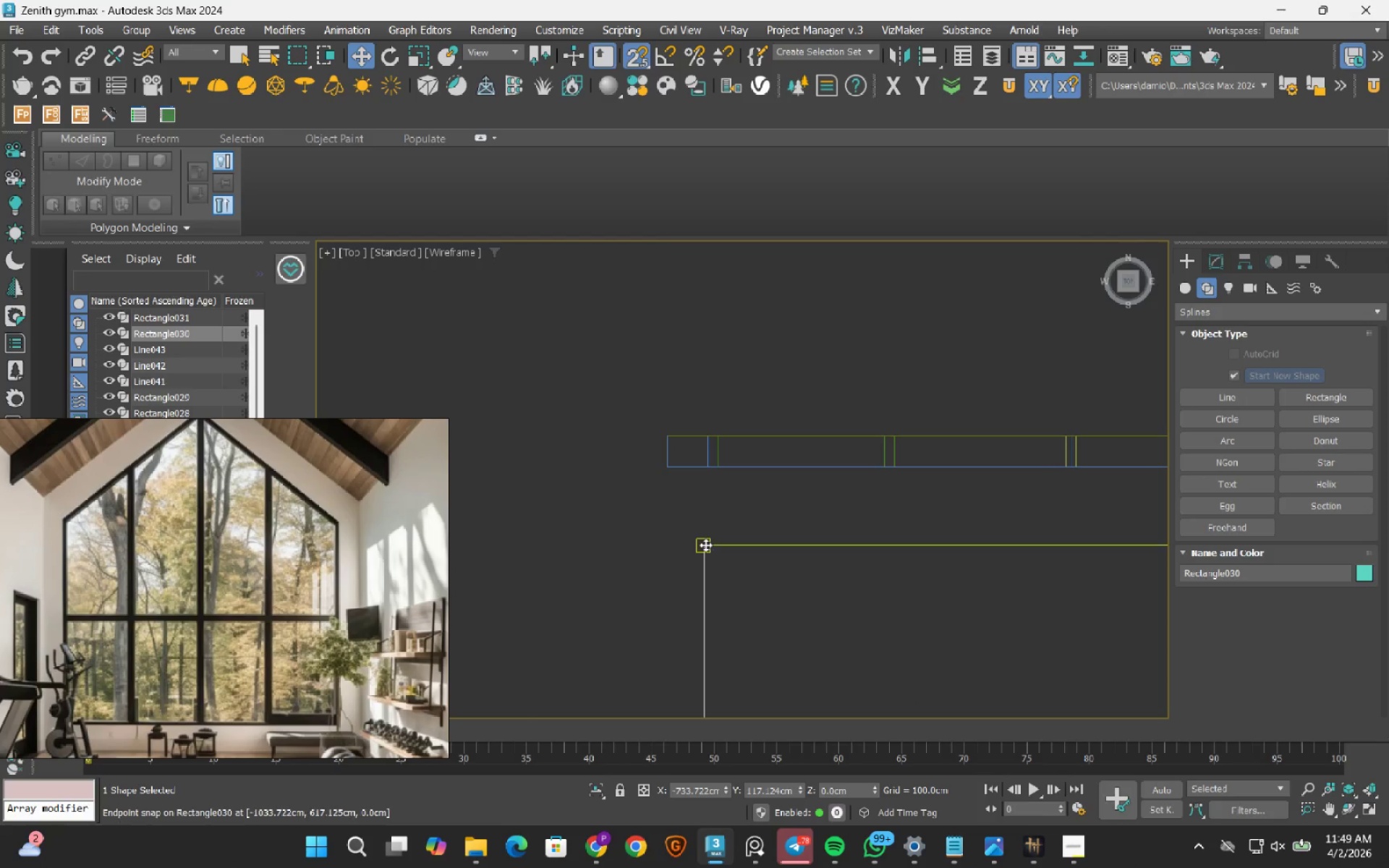 
scroll: coordinate [758, 515], scroll_direction: up, amount: 2.0
 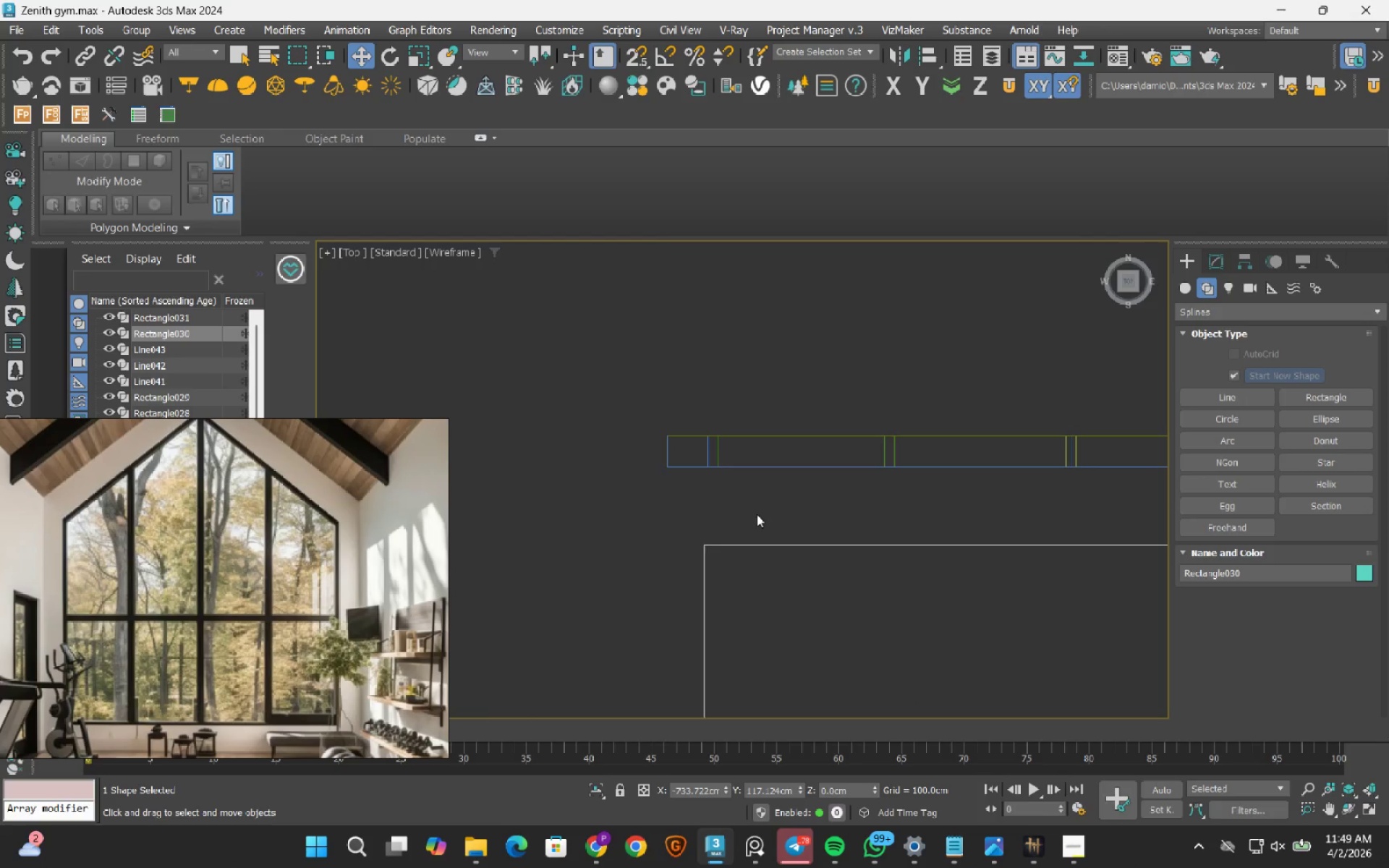 
left_click_drag(start_coordinate=[705, 545], to_coordinate=[668, 481])
 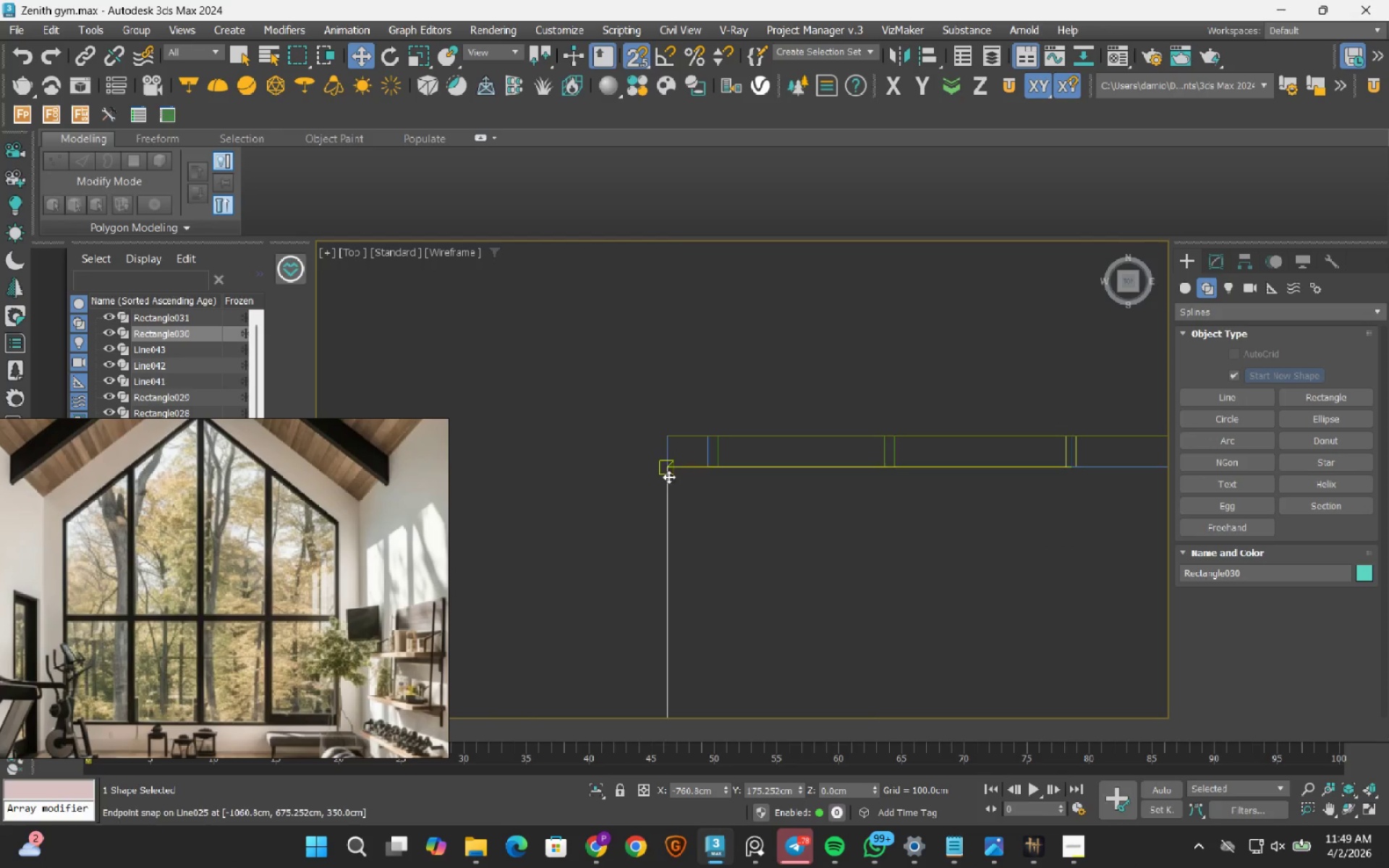 
scroll: coordinate [676, 472], scroll_direction: down, amount: 6.0
 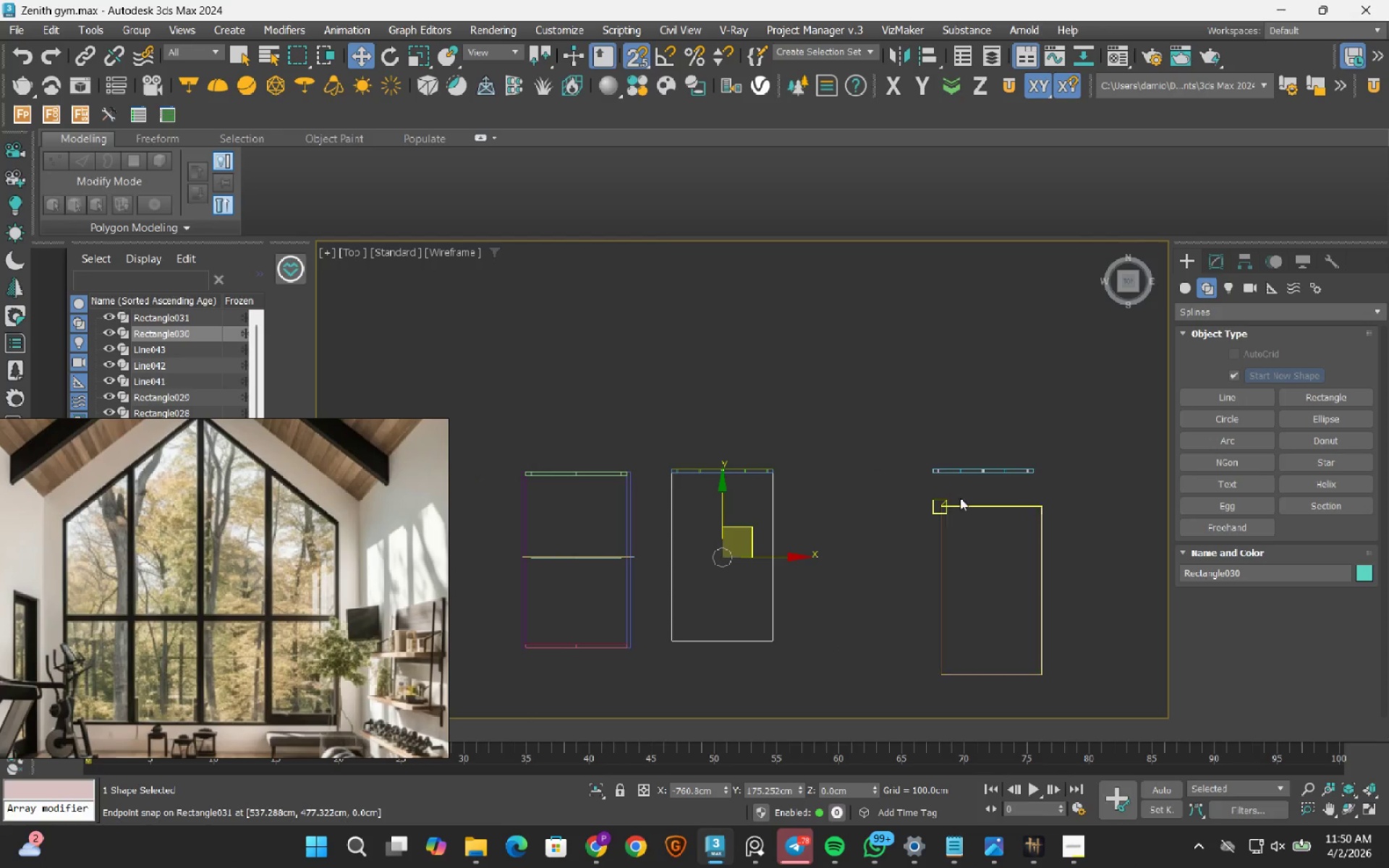 
scroll: coordinate [958, 506], scroll_direction: up, amount: 2.0
 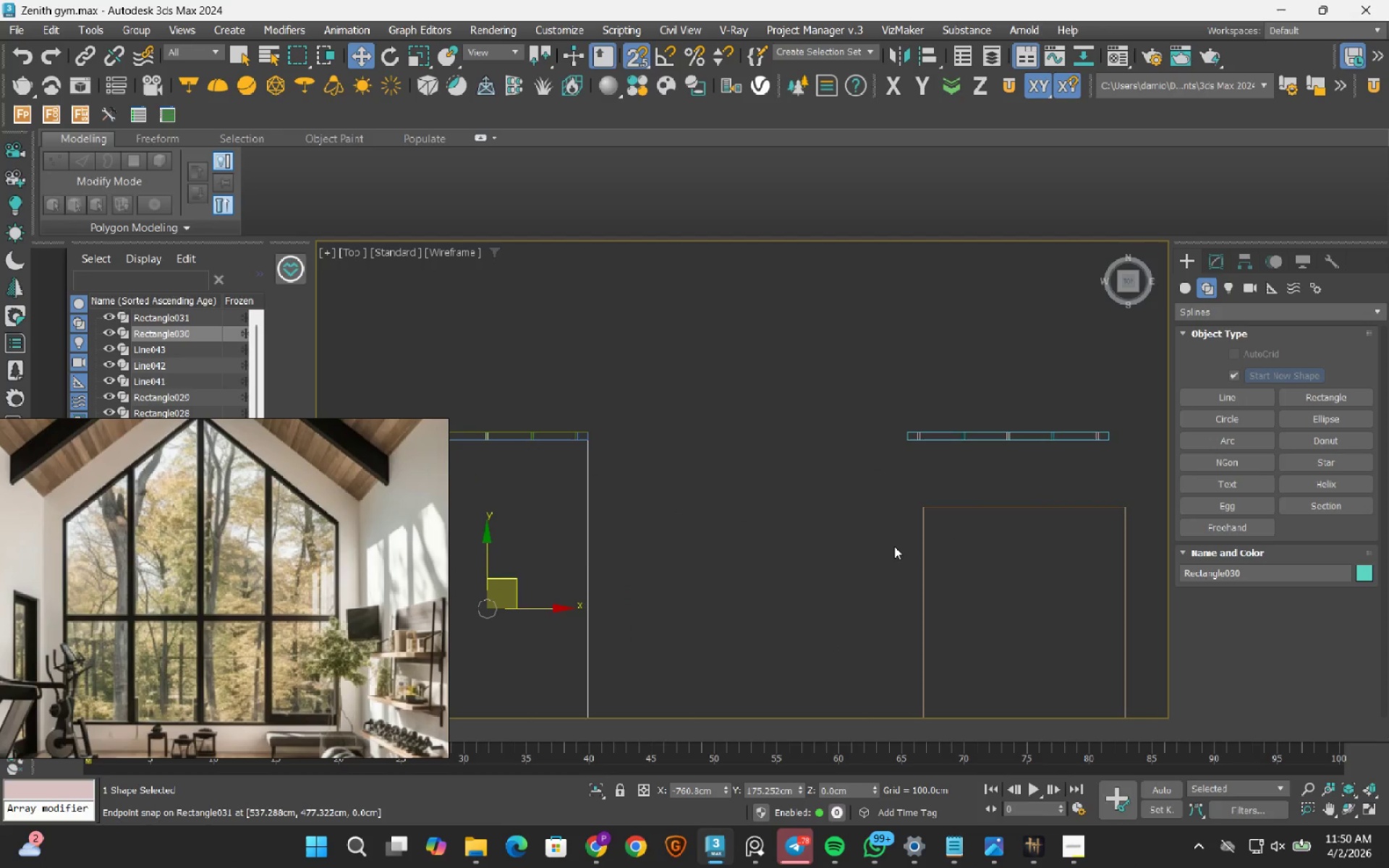 
left_click_drag(start_coordinate=[823, 443], to_coordinate=[769, 561])
 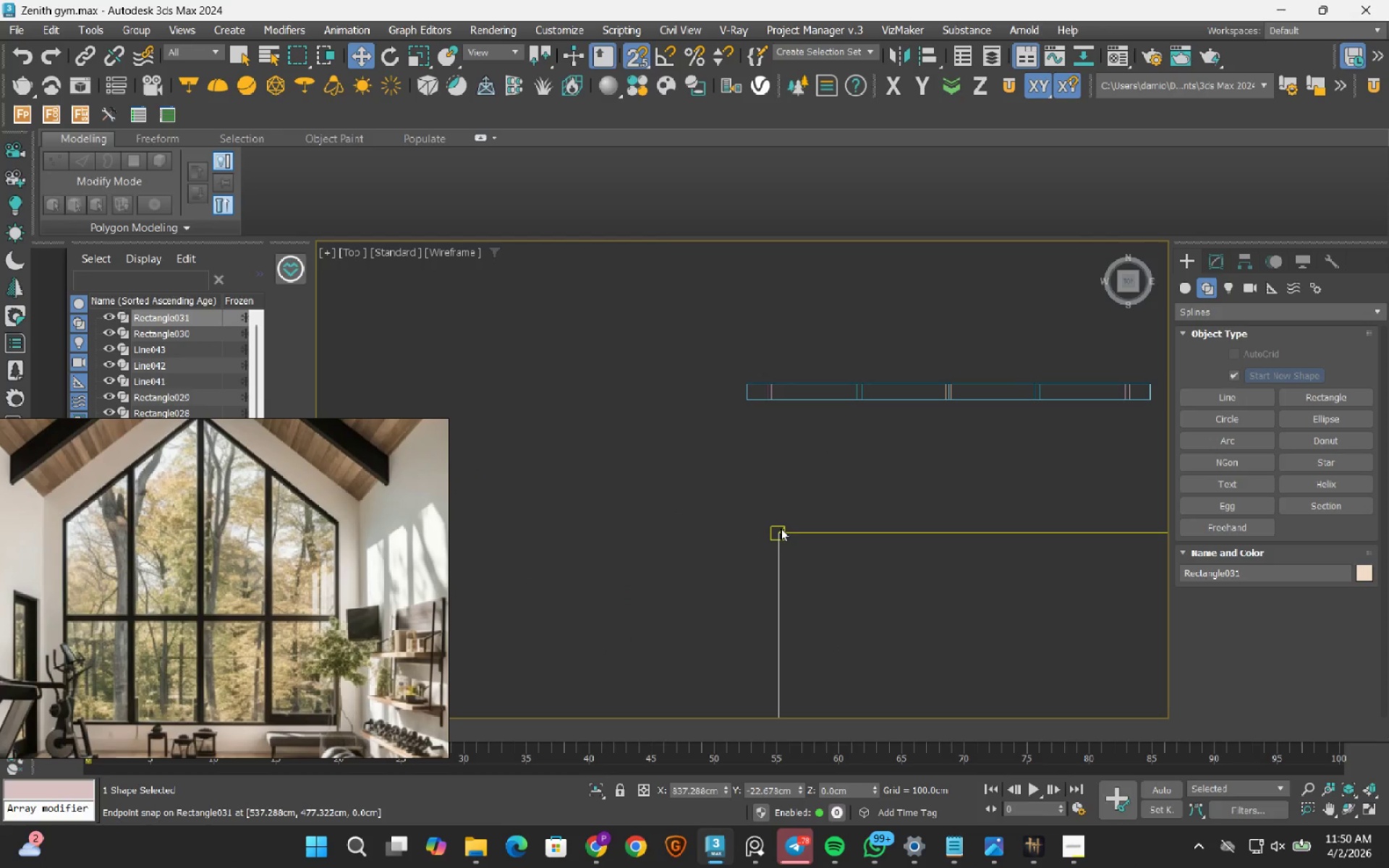 
scroll: coordinate [823, 433], scroll_direction: up, amount: 2.0
 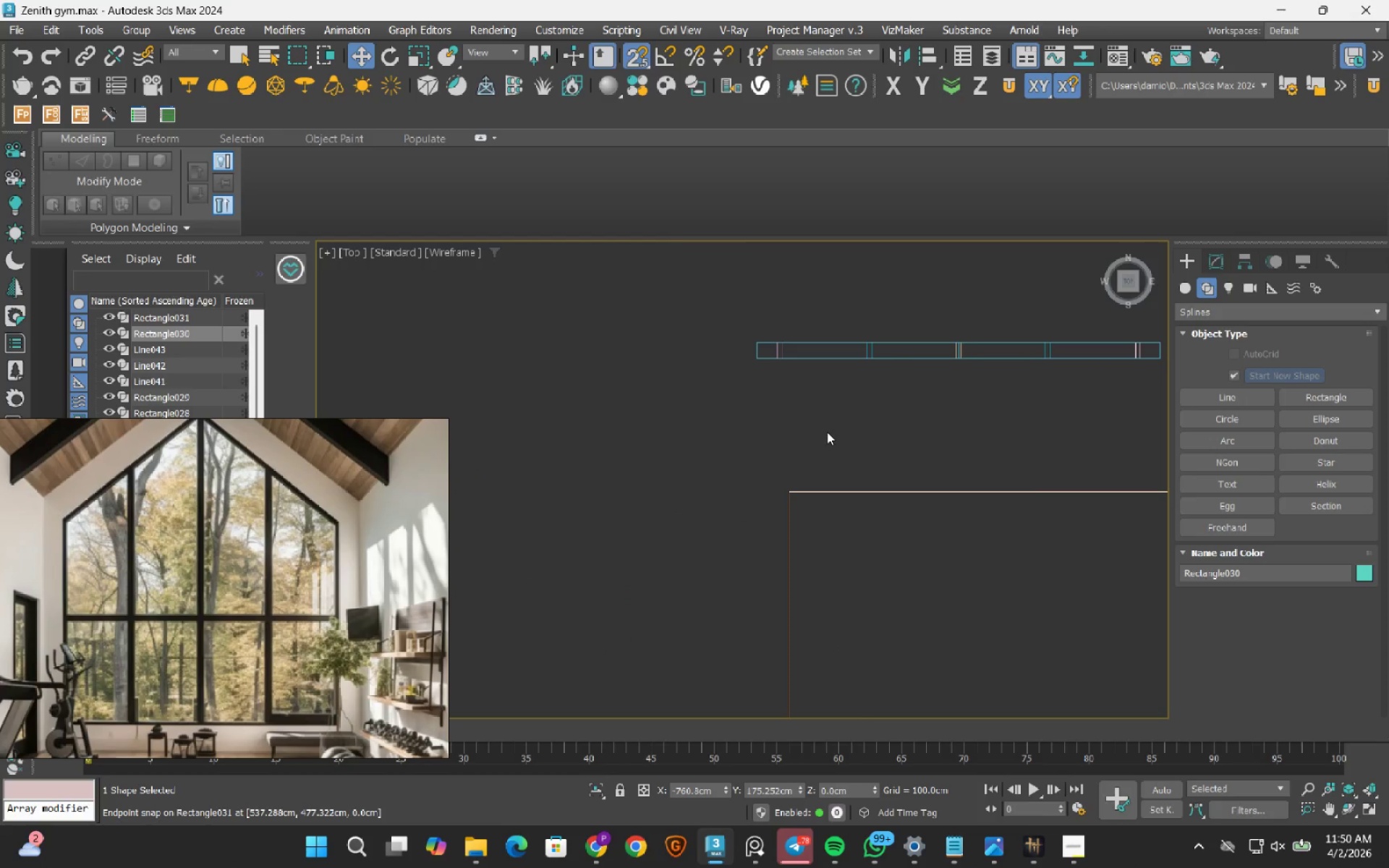 
left_click_drag(start_coordinate=[780, 531], to_coordinate=[749, 409])
 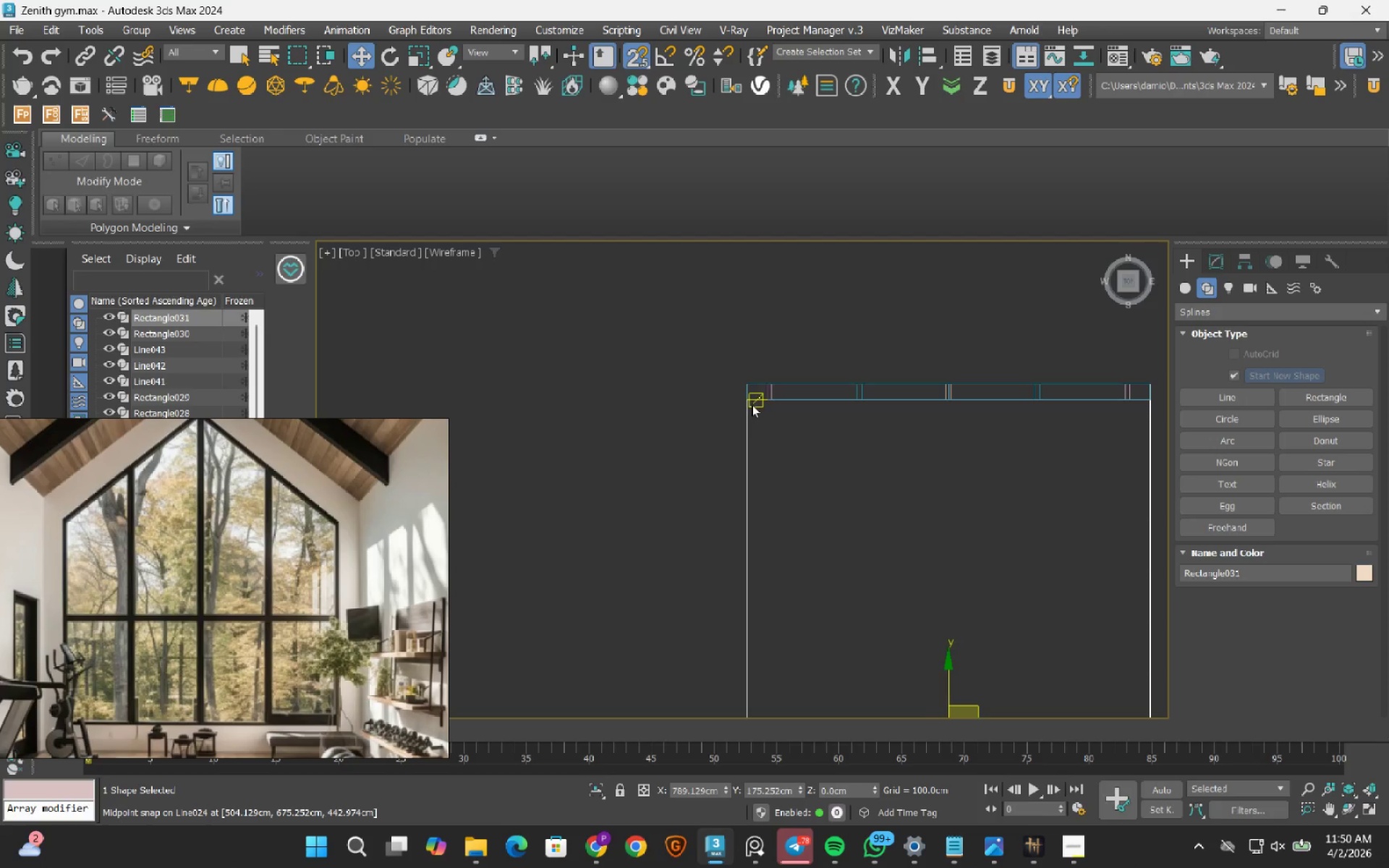 
scroll: coordinate [752, 404], scroll_direction: down, amount: 2.0
 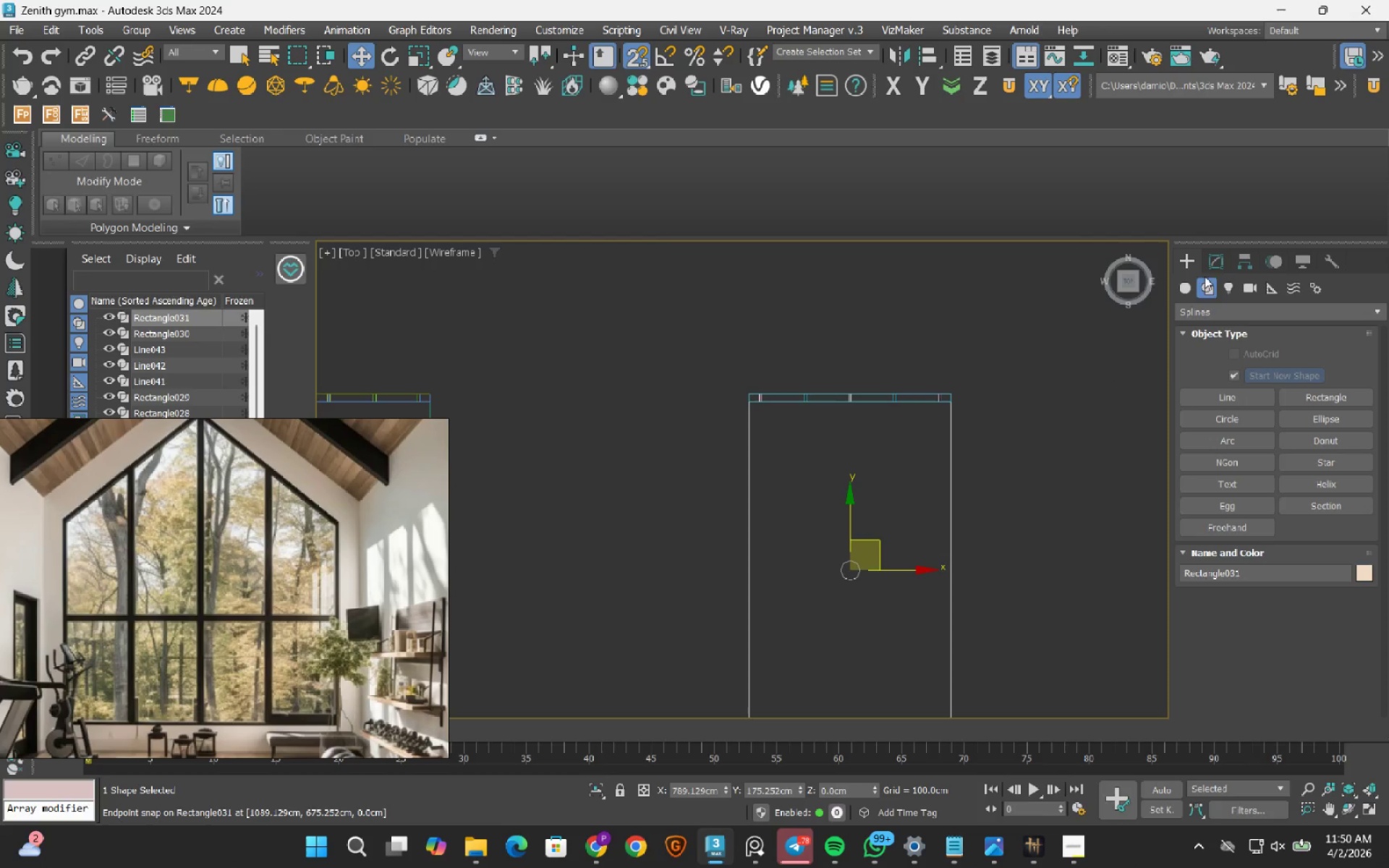 
left_click([1186, 293])
 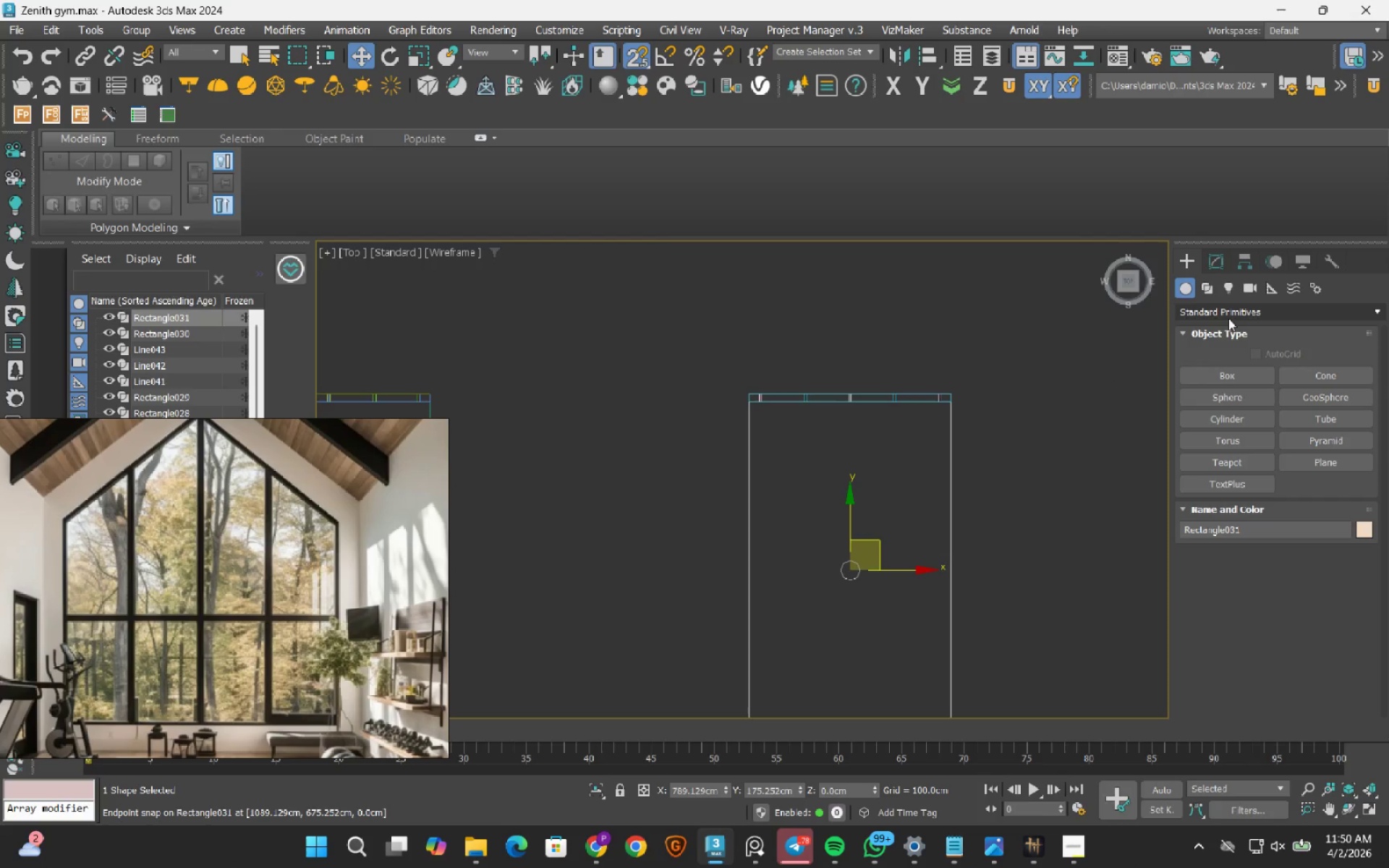 
left_click([1228, 316])
 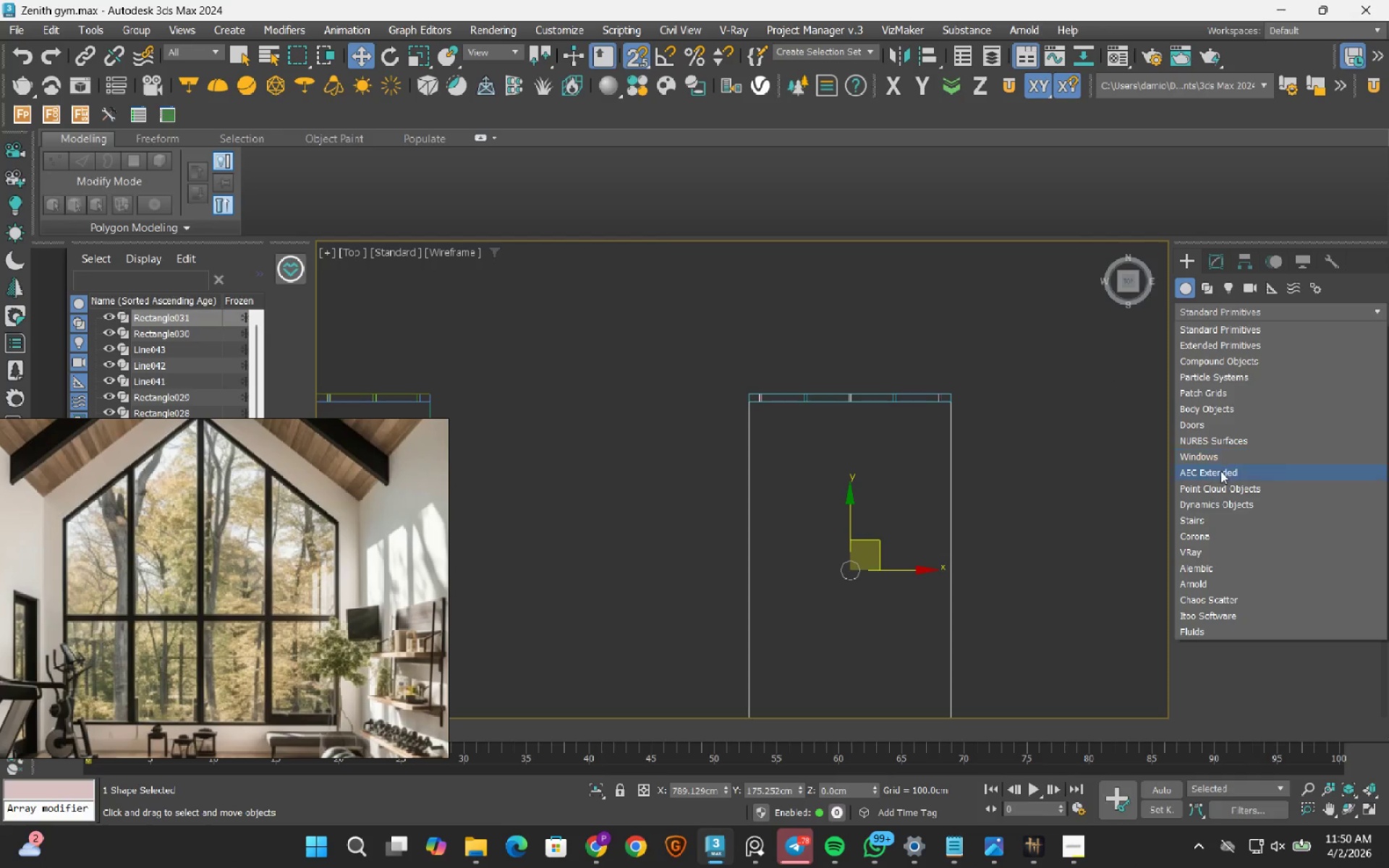 
left_click([1220, 471])
 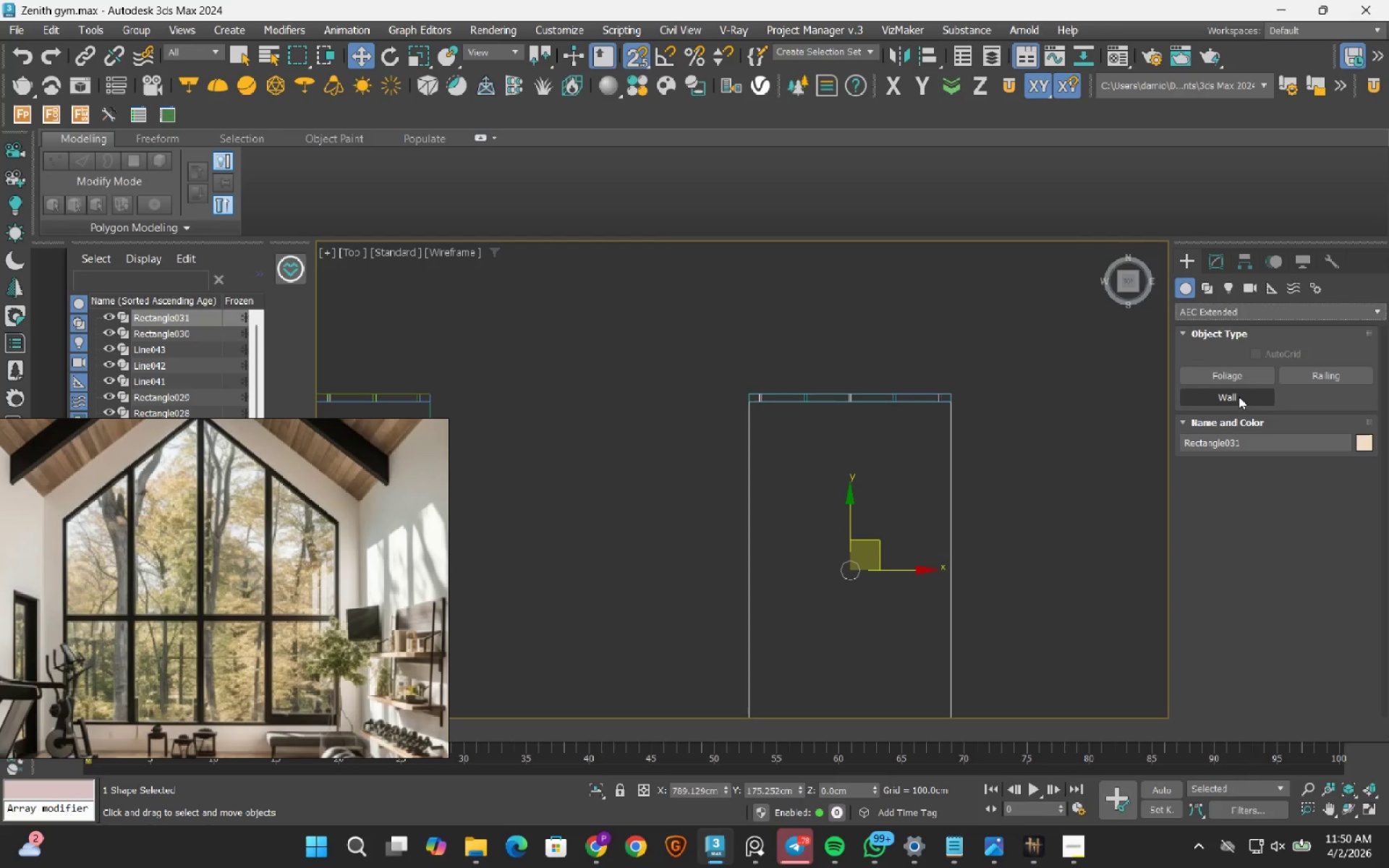 
left_click([1241, 391])
 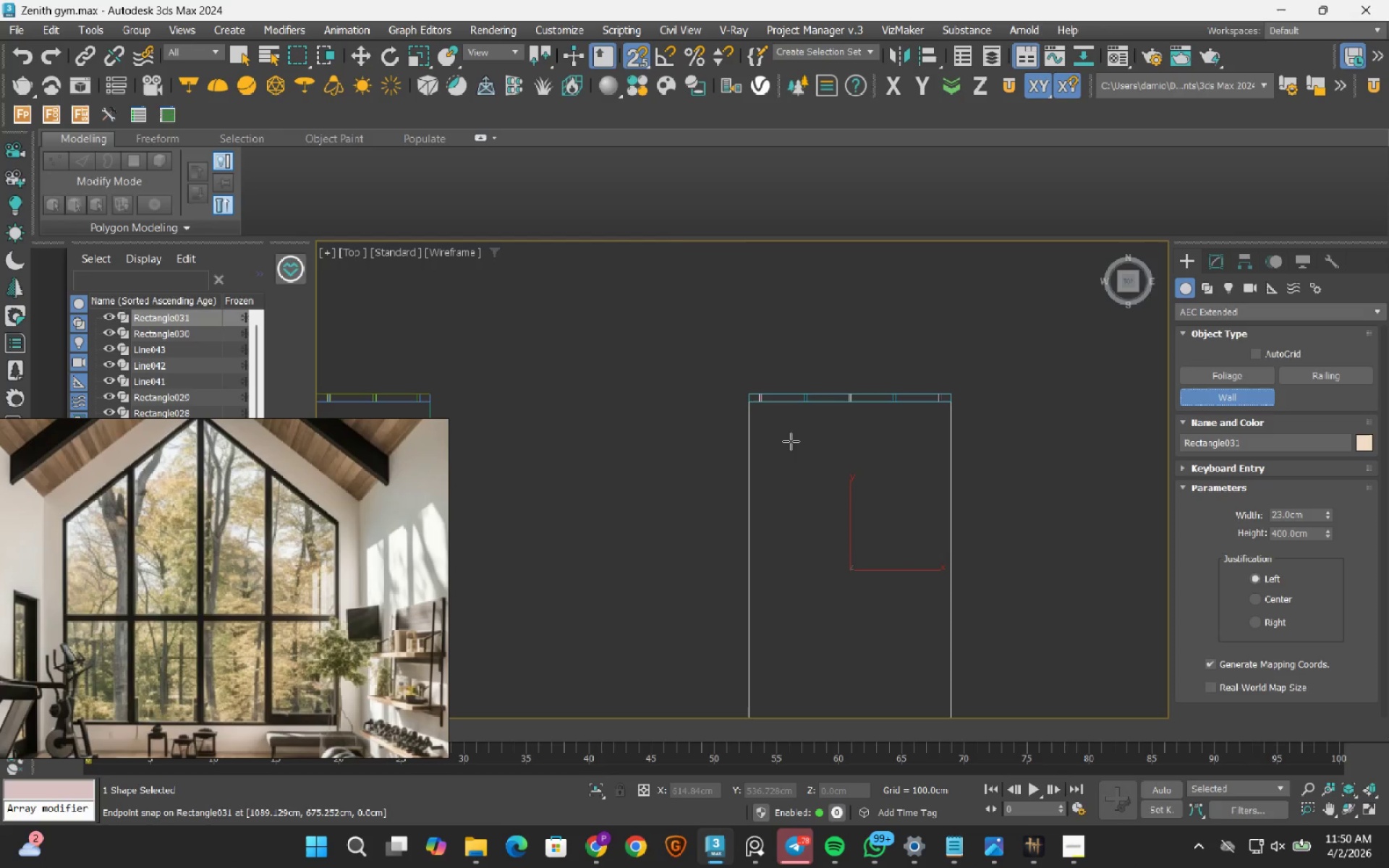 
scroll: coordinate [739, 404], scroll_direction: up, amount: 3.0
 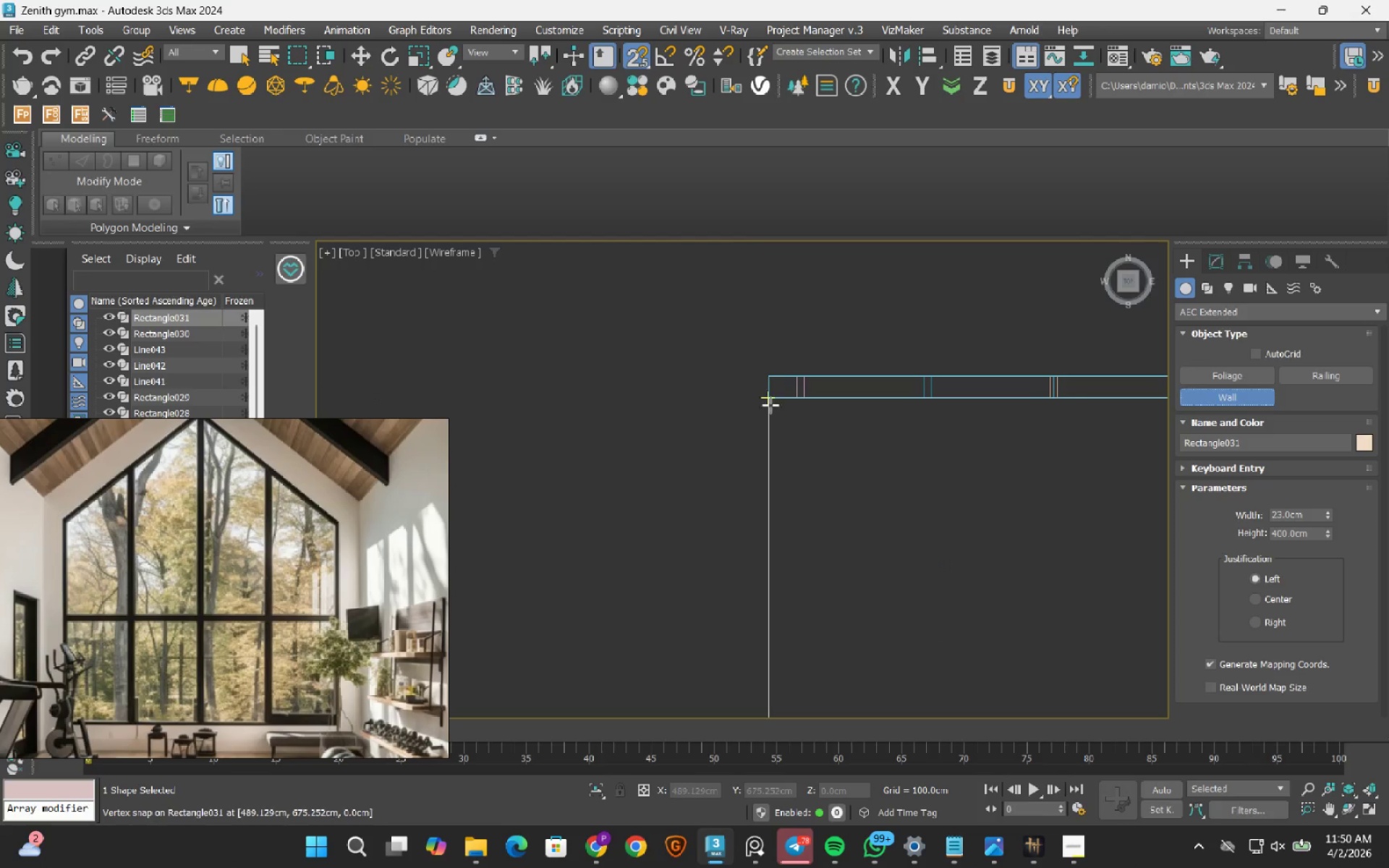 
left_click_drag(start_coordinate=[771, 404], to_coordinate=[740, 413])
 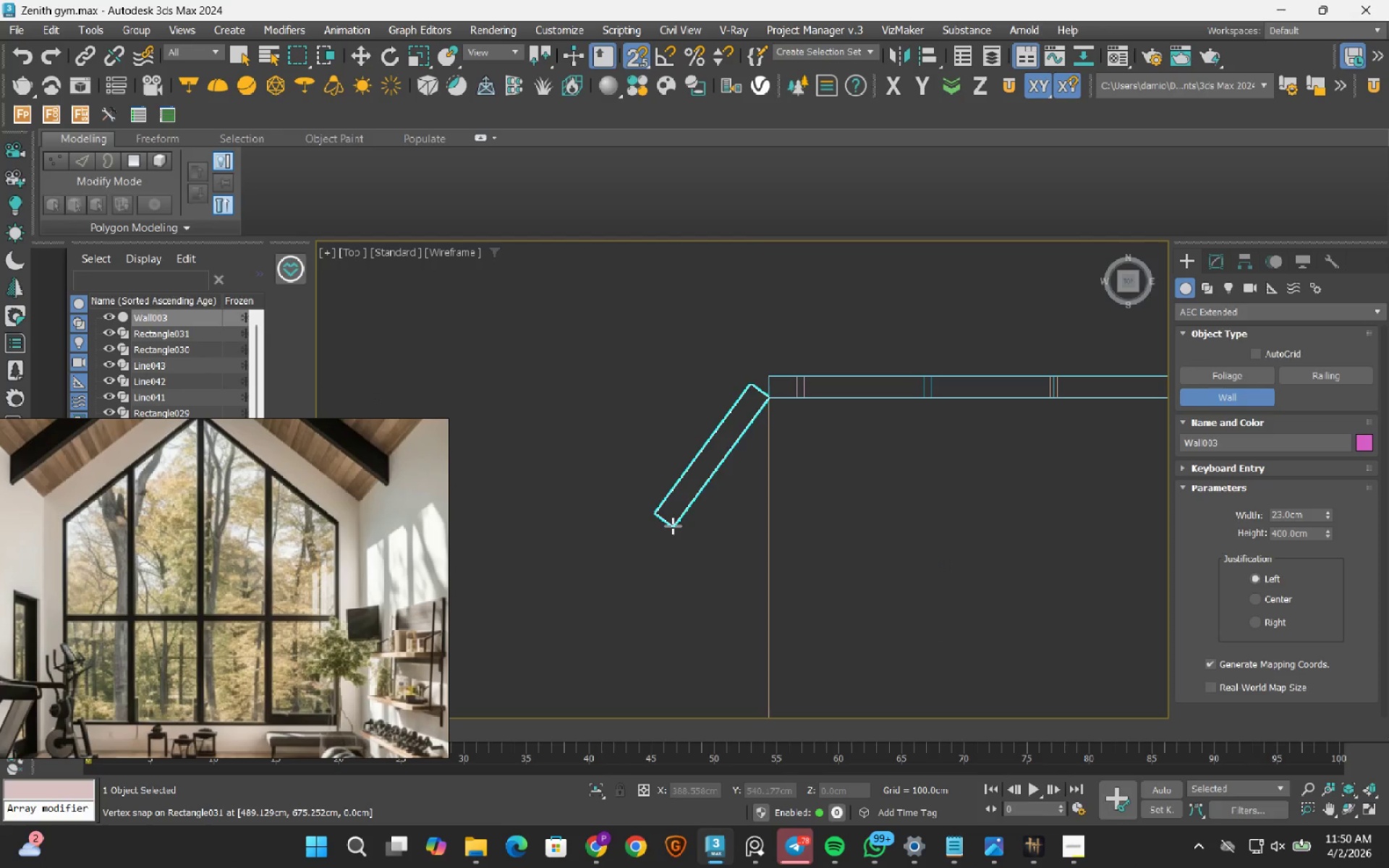 
scroll: coordinate [673, 435], scroll_direction: down, amount: 3.0
 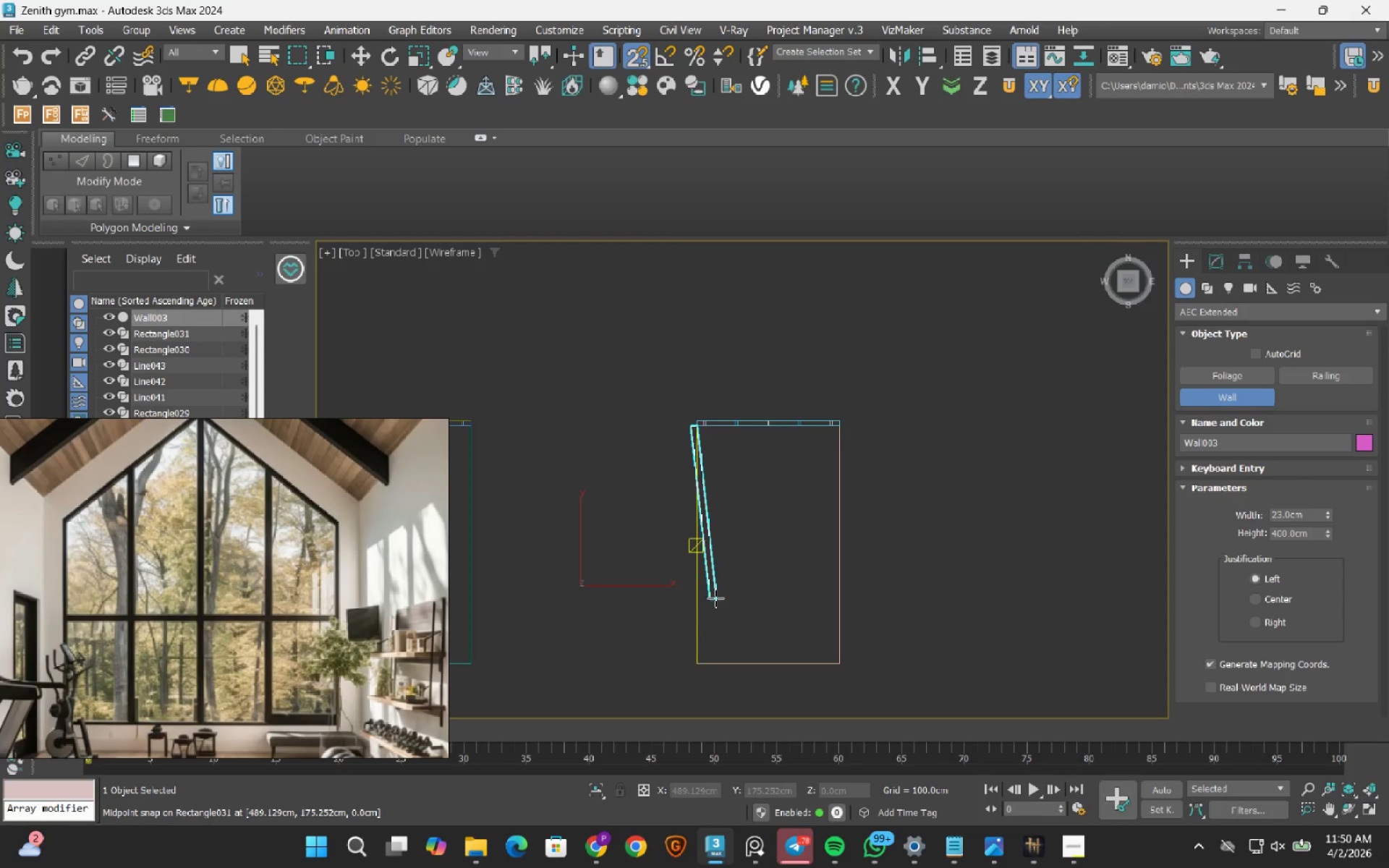 
scroll: coordinate [679, 673], scroll_direction: up, amount: 3.0
 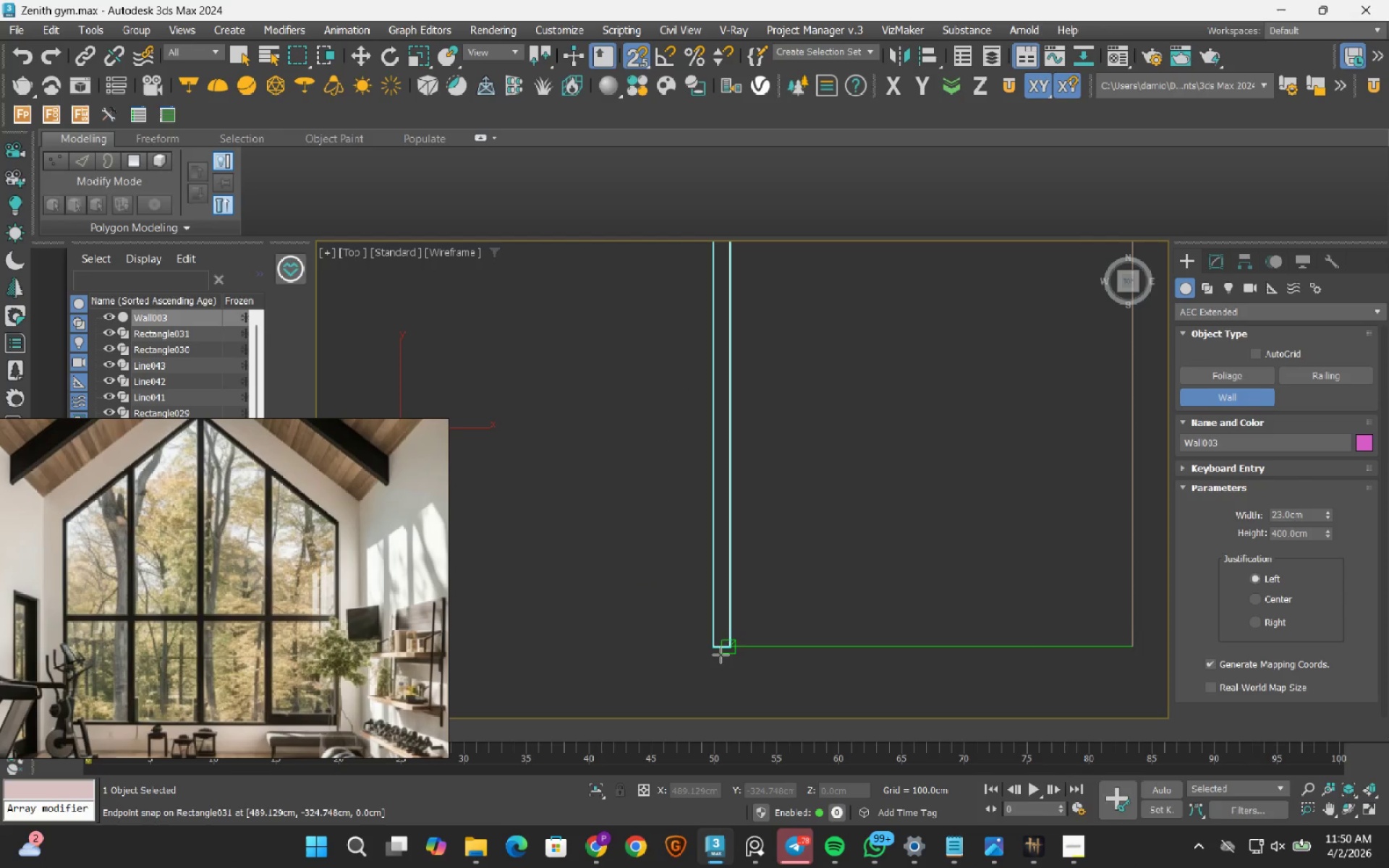 
left_click([721, 655])
 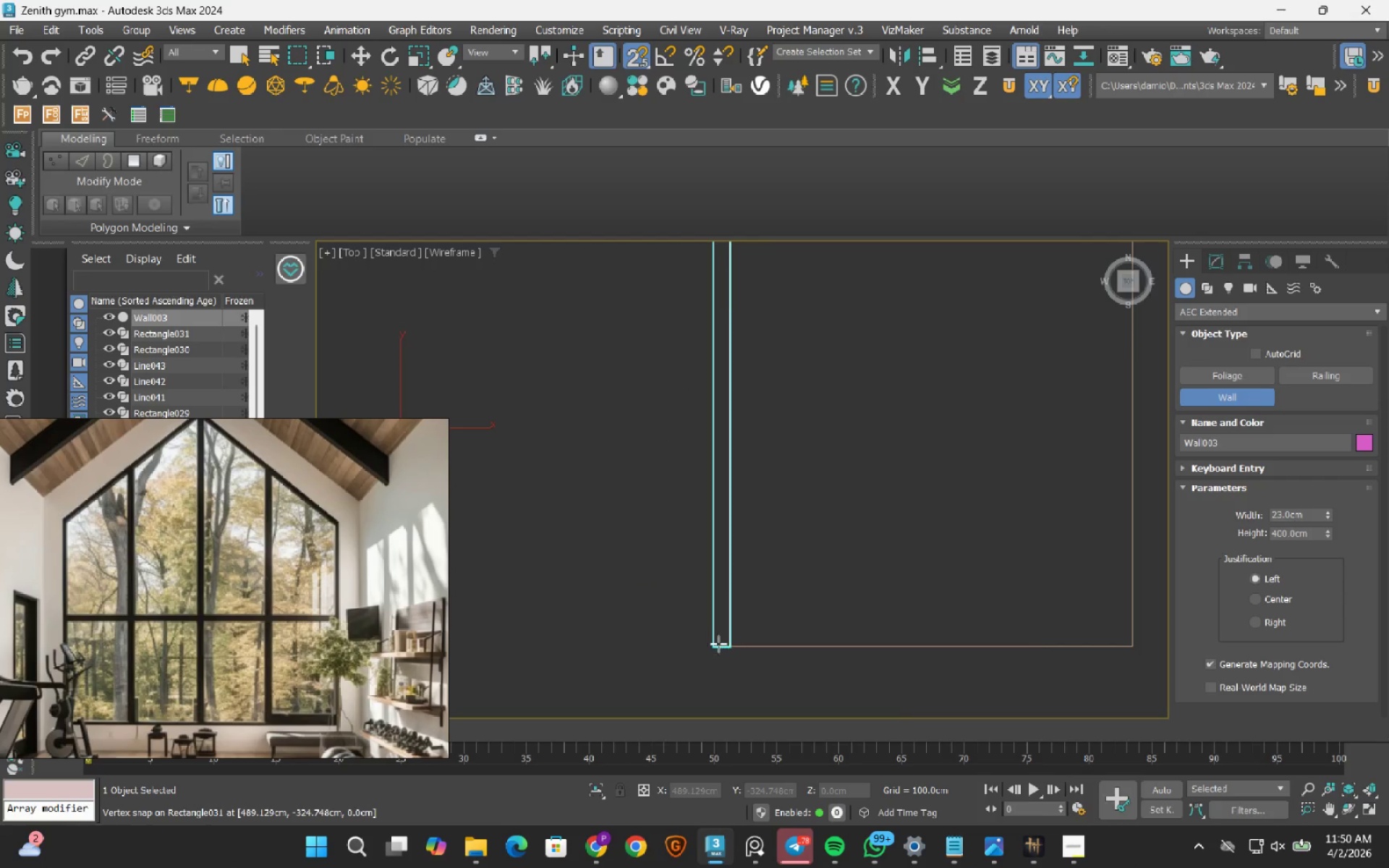 
key(Escape)
 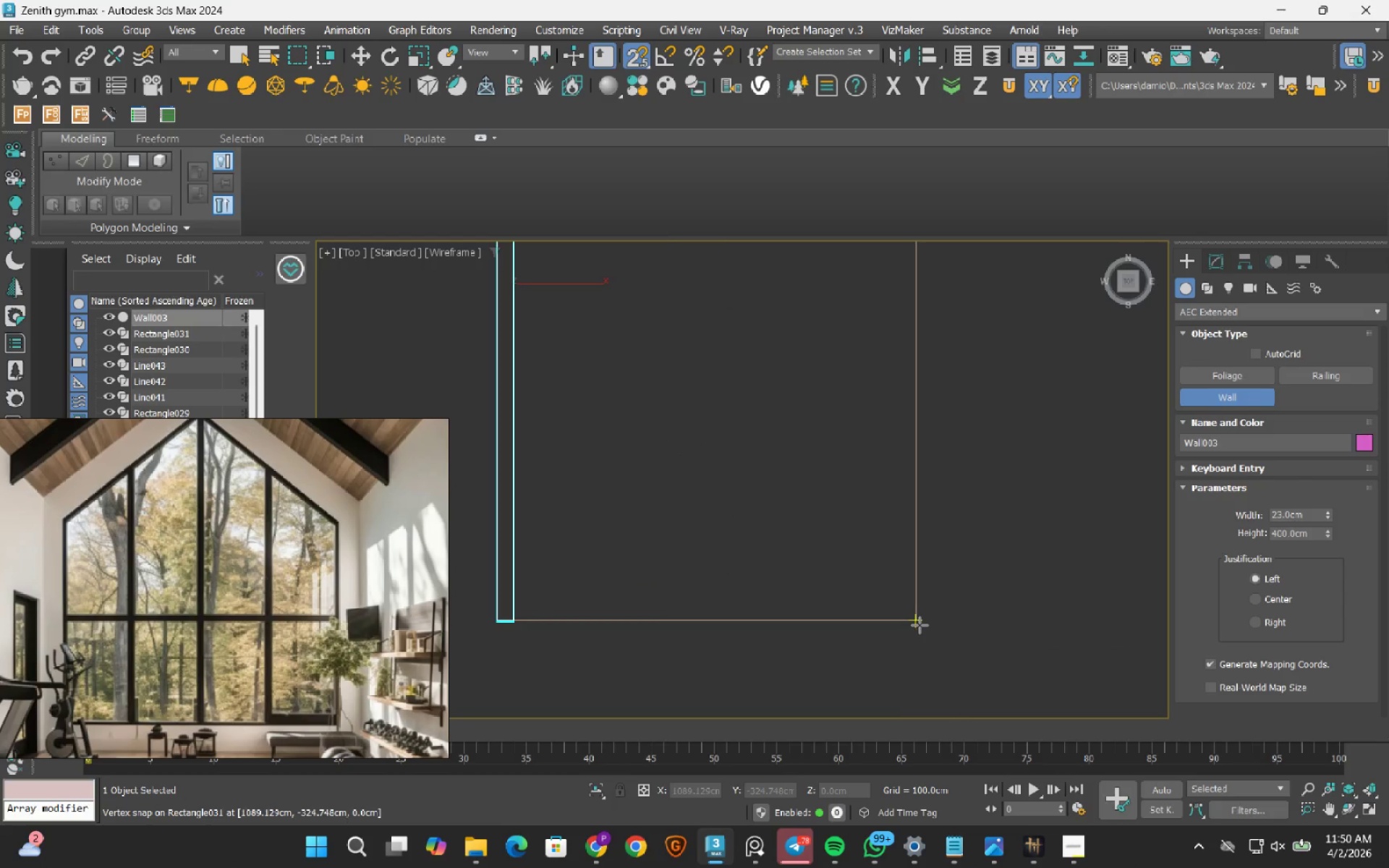 
scroll: coordinate [851, 512], scroll_direction: down, amount: 2.0
 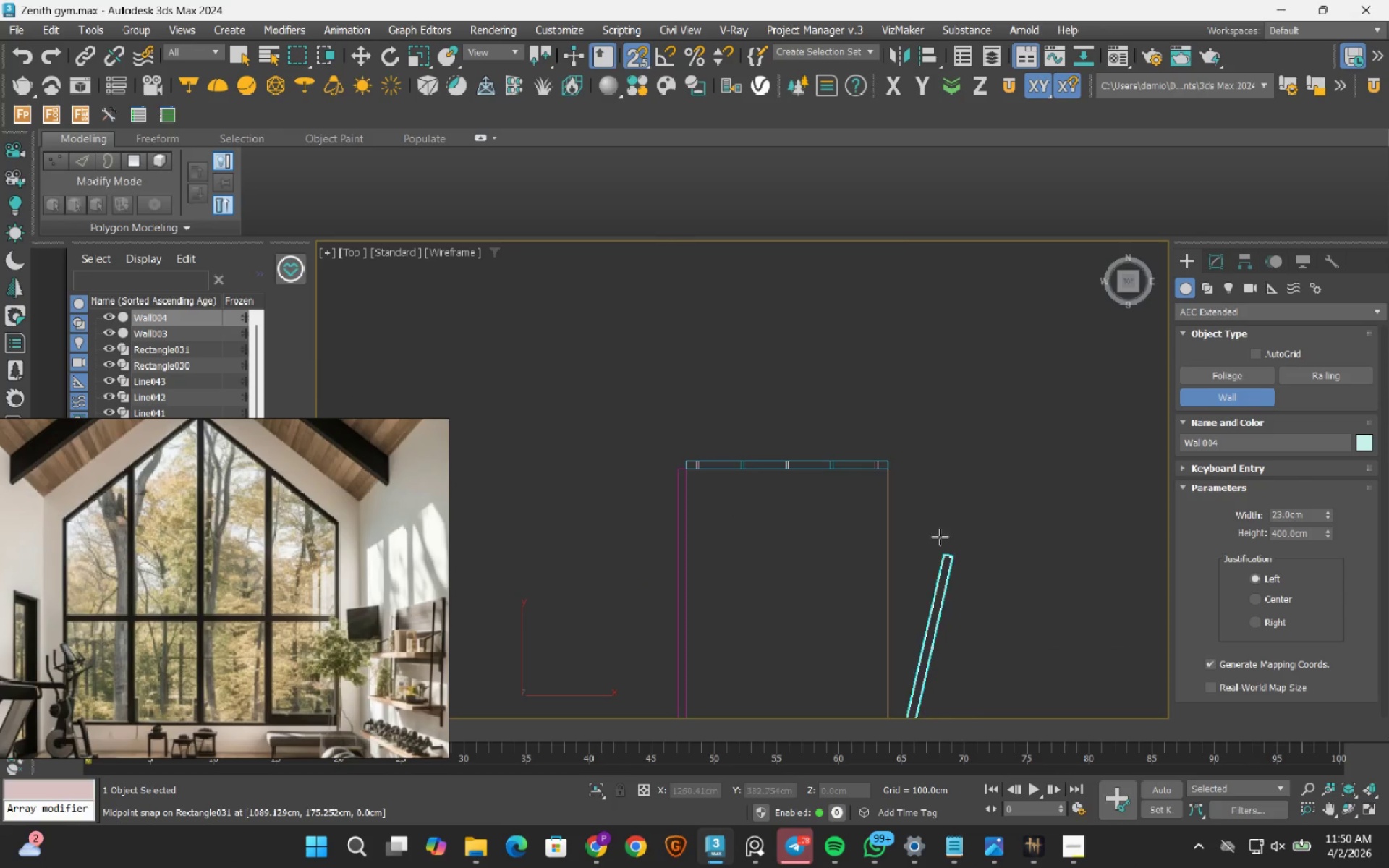 
scroll: coordinate [910, 472], scroll_direction: up, amount: 3.0
 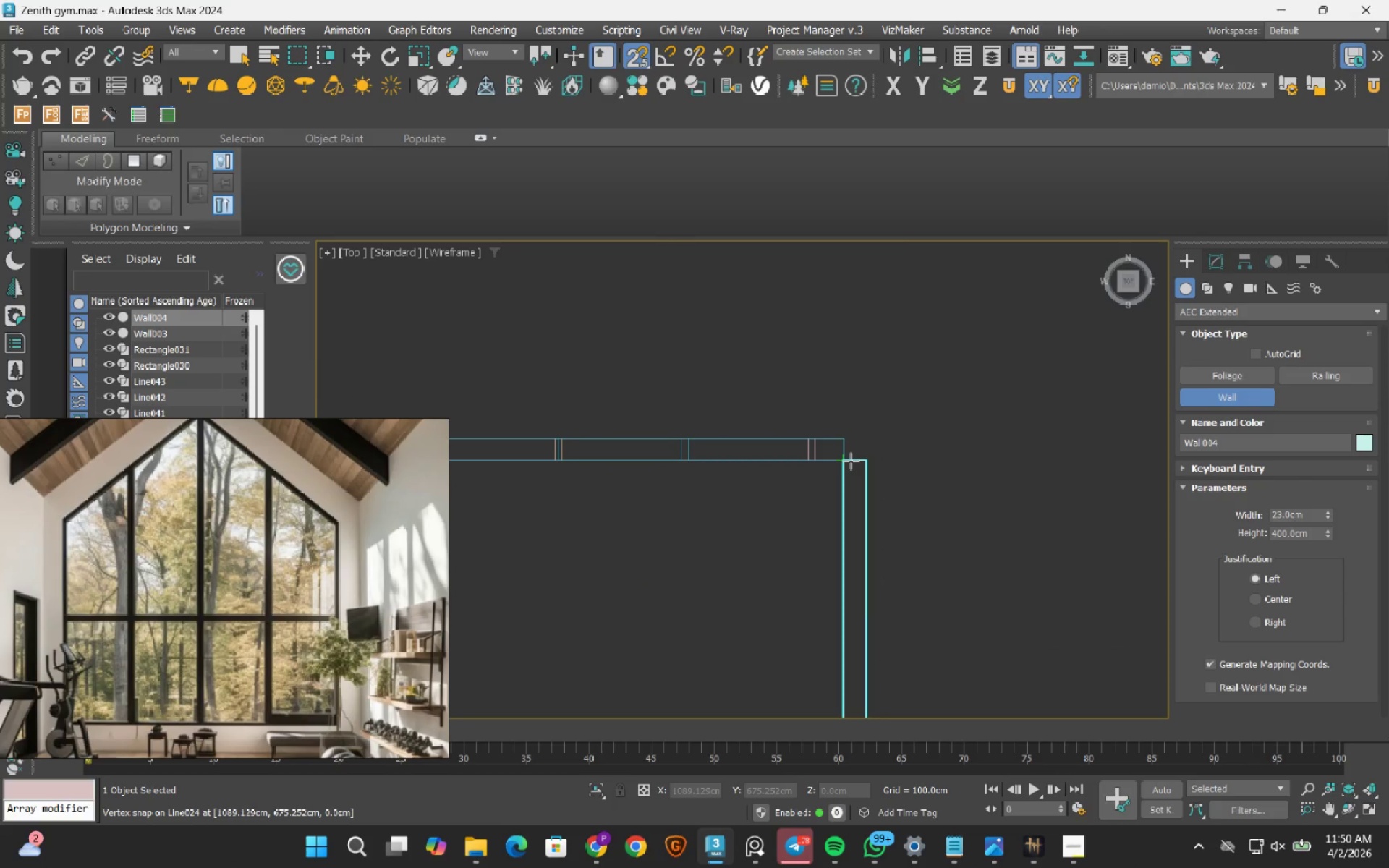 
left_click([851, 461])
 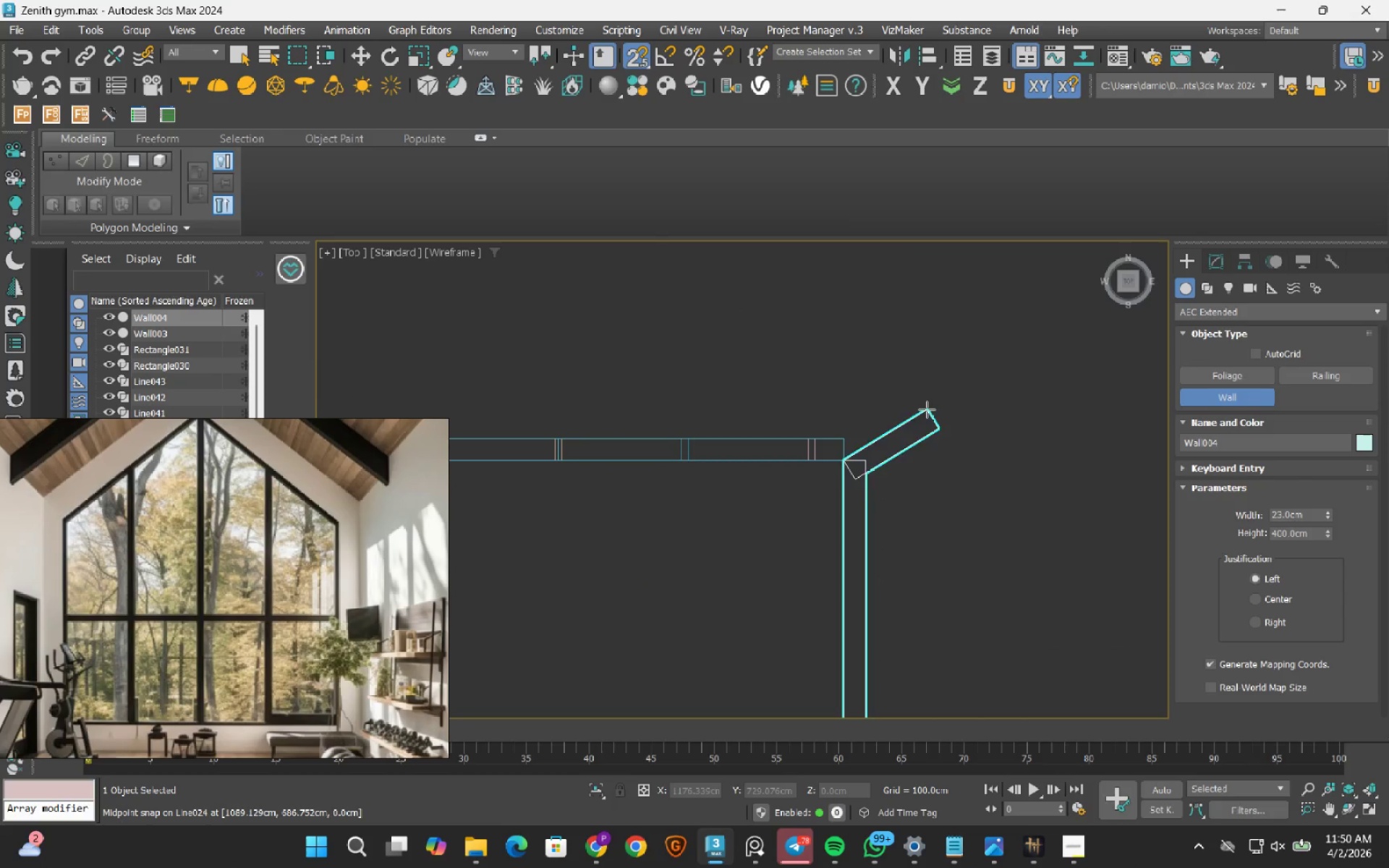 
key(Escape)
 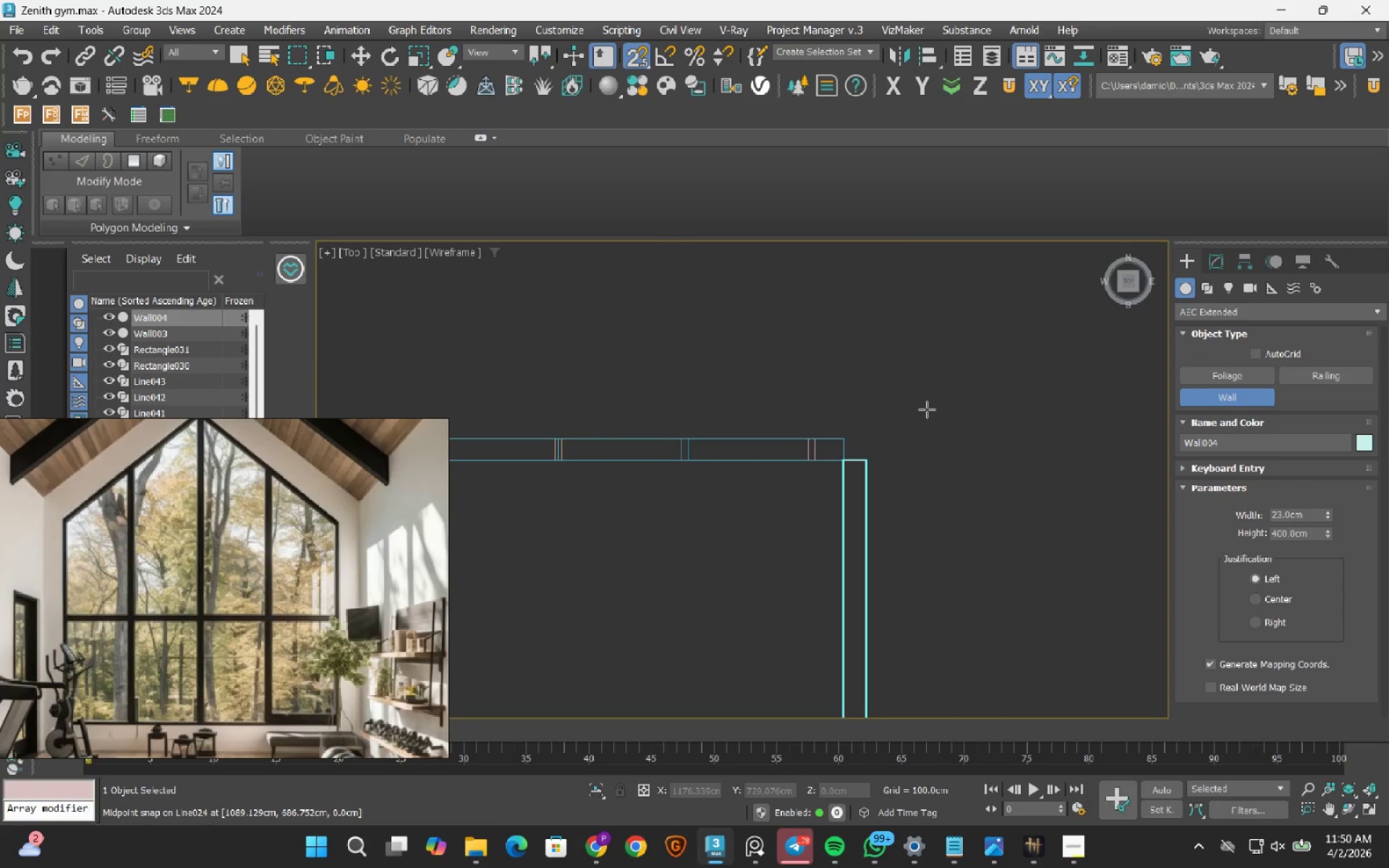 
scroll: coordinate [927, 409], scroll_direction: down, amount: 4.0
 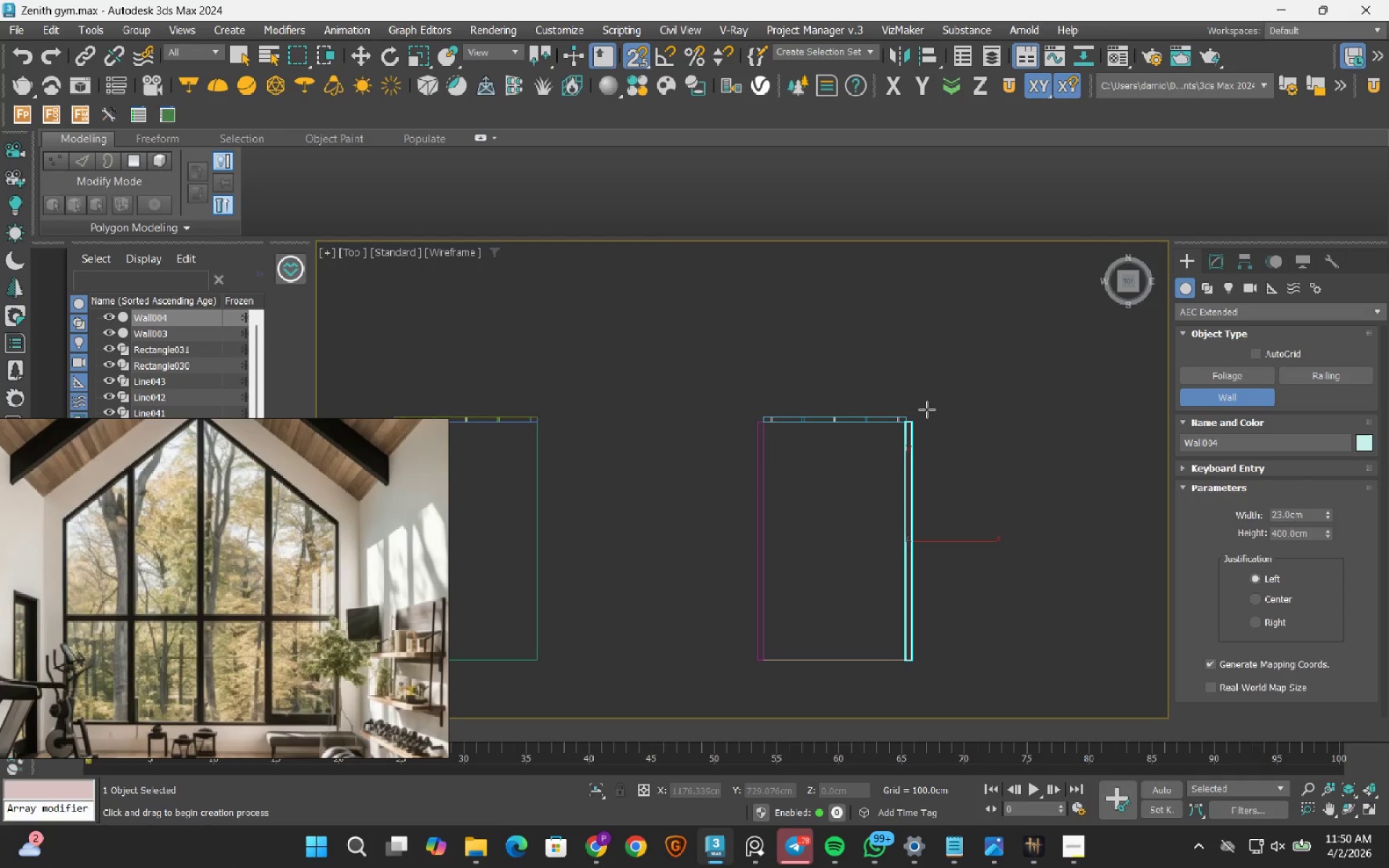 
key(Control+Z)
 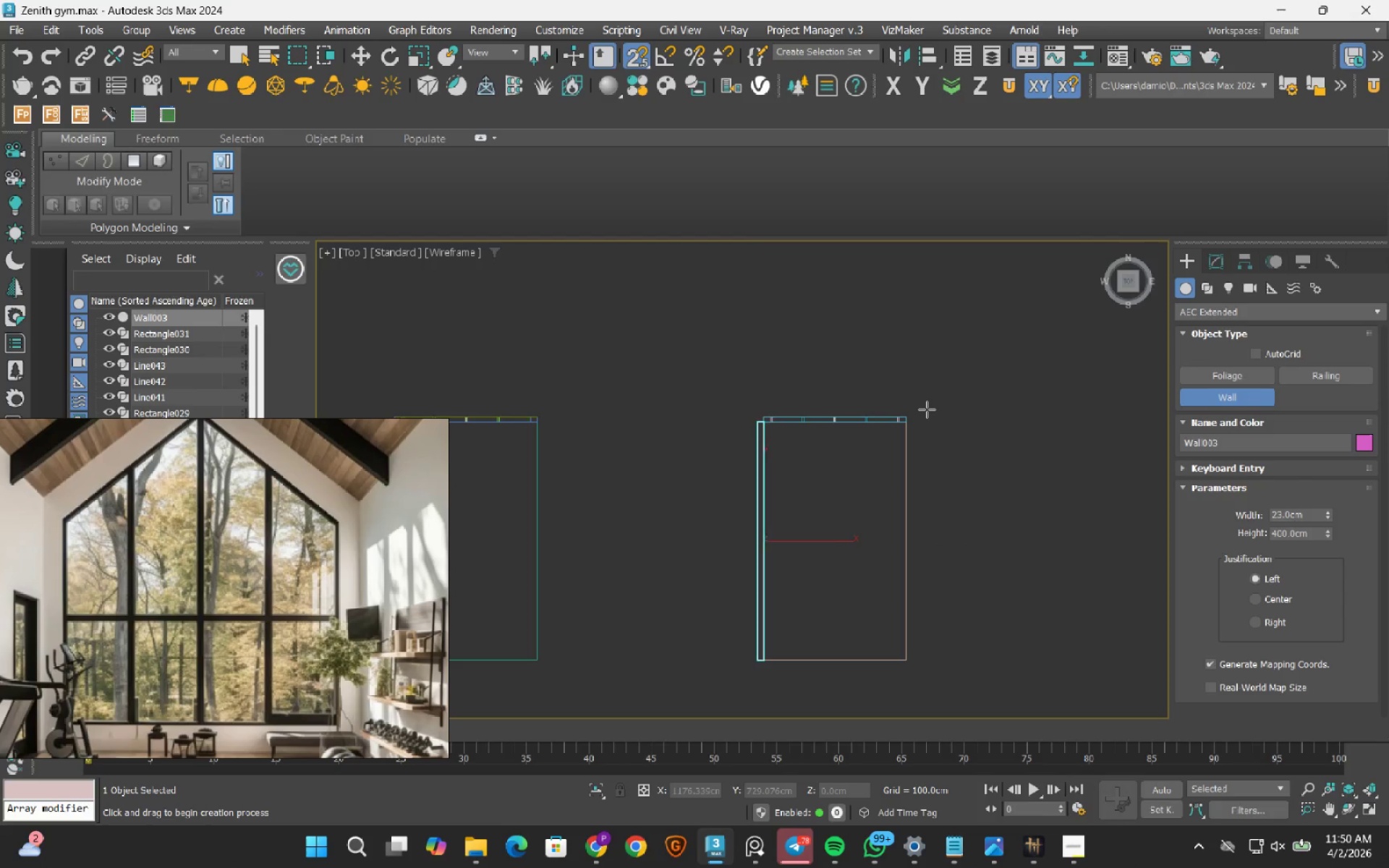 
key(Control+Z)
 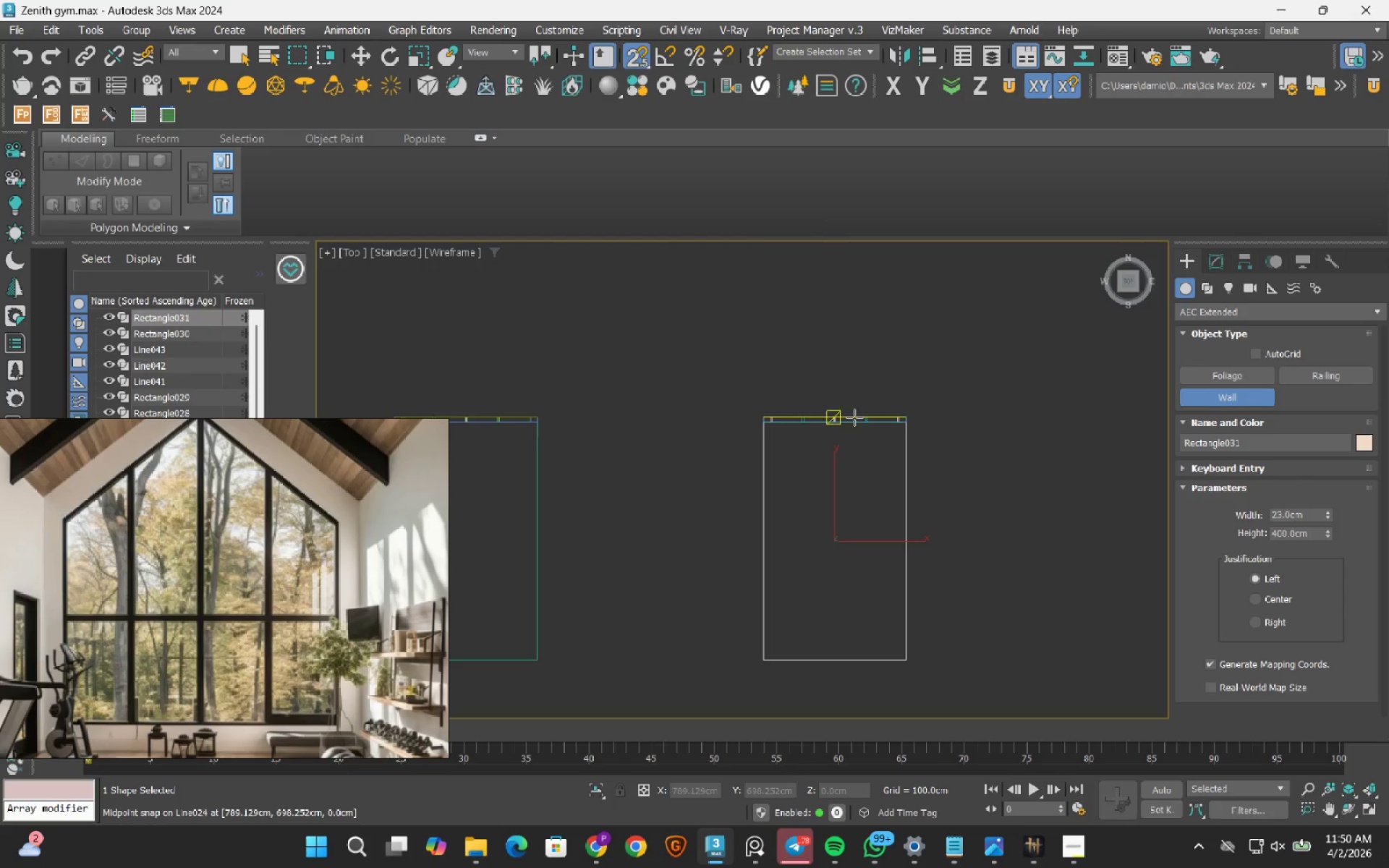 
scroll: coordinate [768, 409], scroll_direction: up, amount: 6.0
 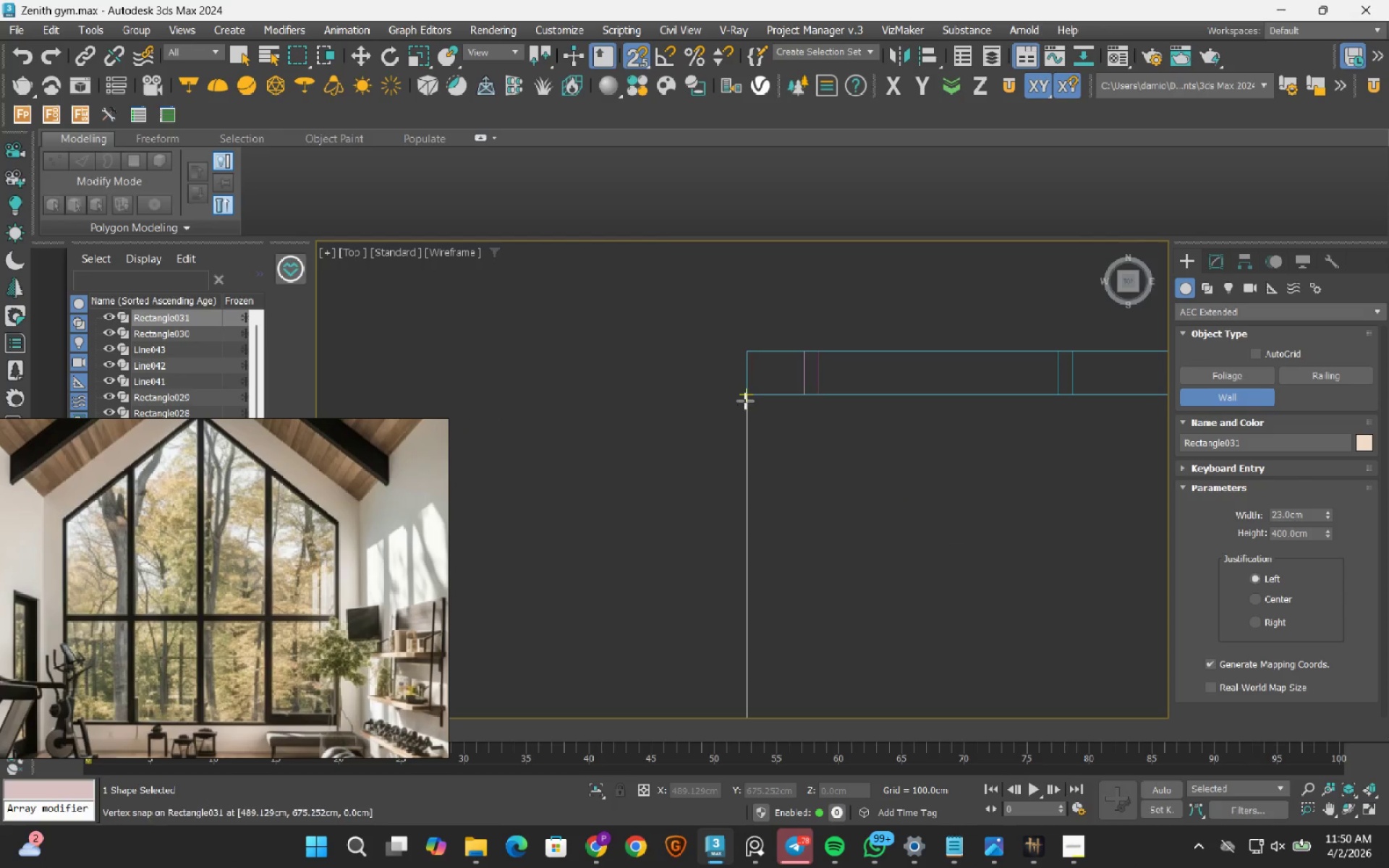 
left_click([748, 400])
 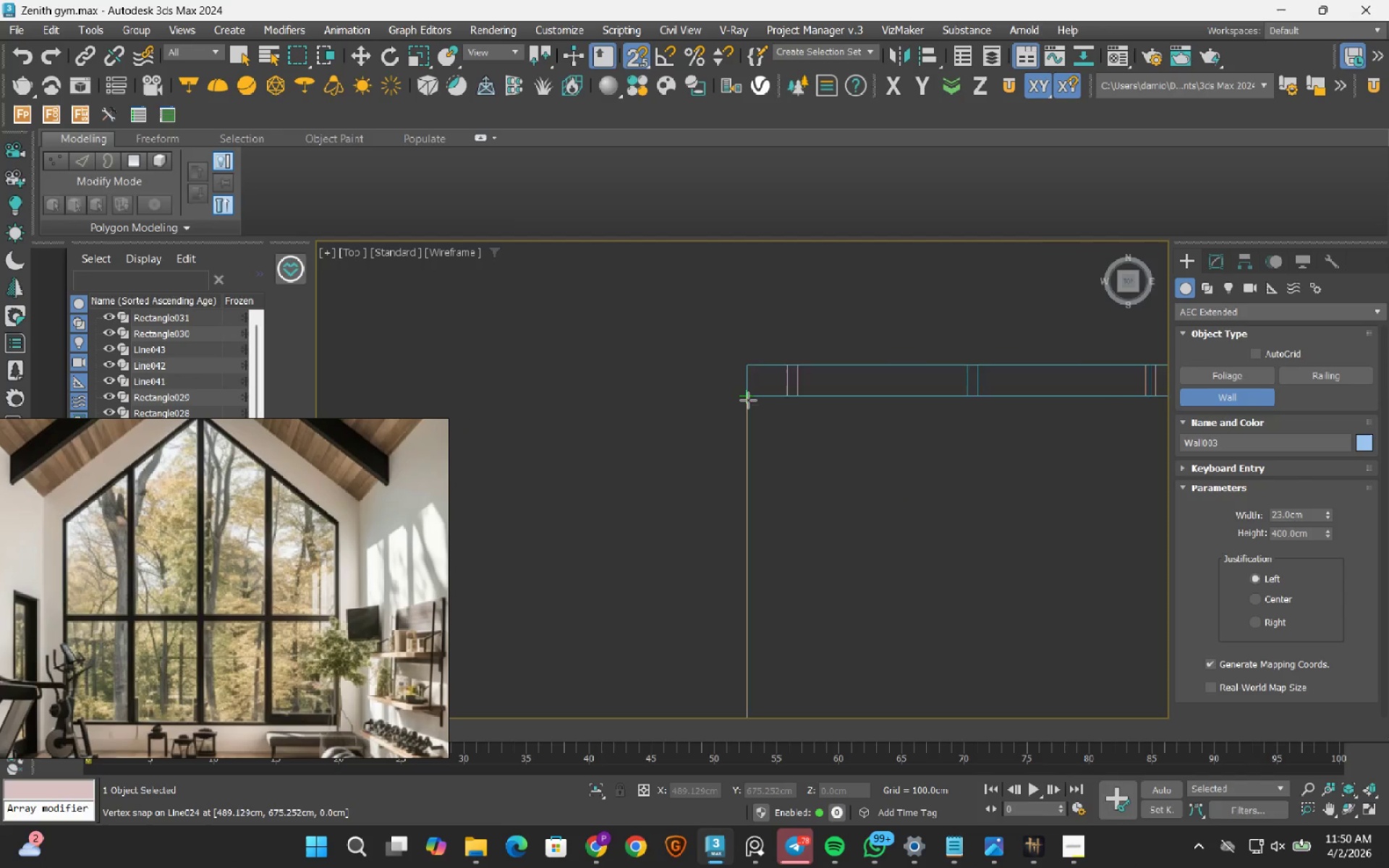 
scroll: coordinate [748, 400], scroll_direction: down, amount: 5.0
 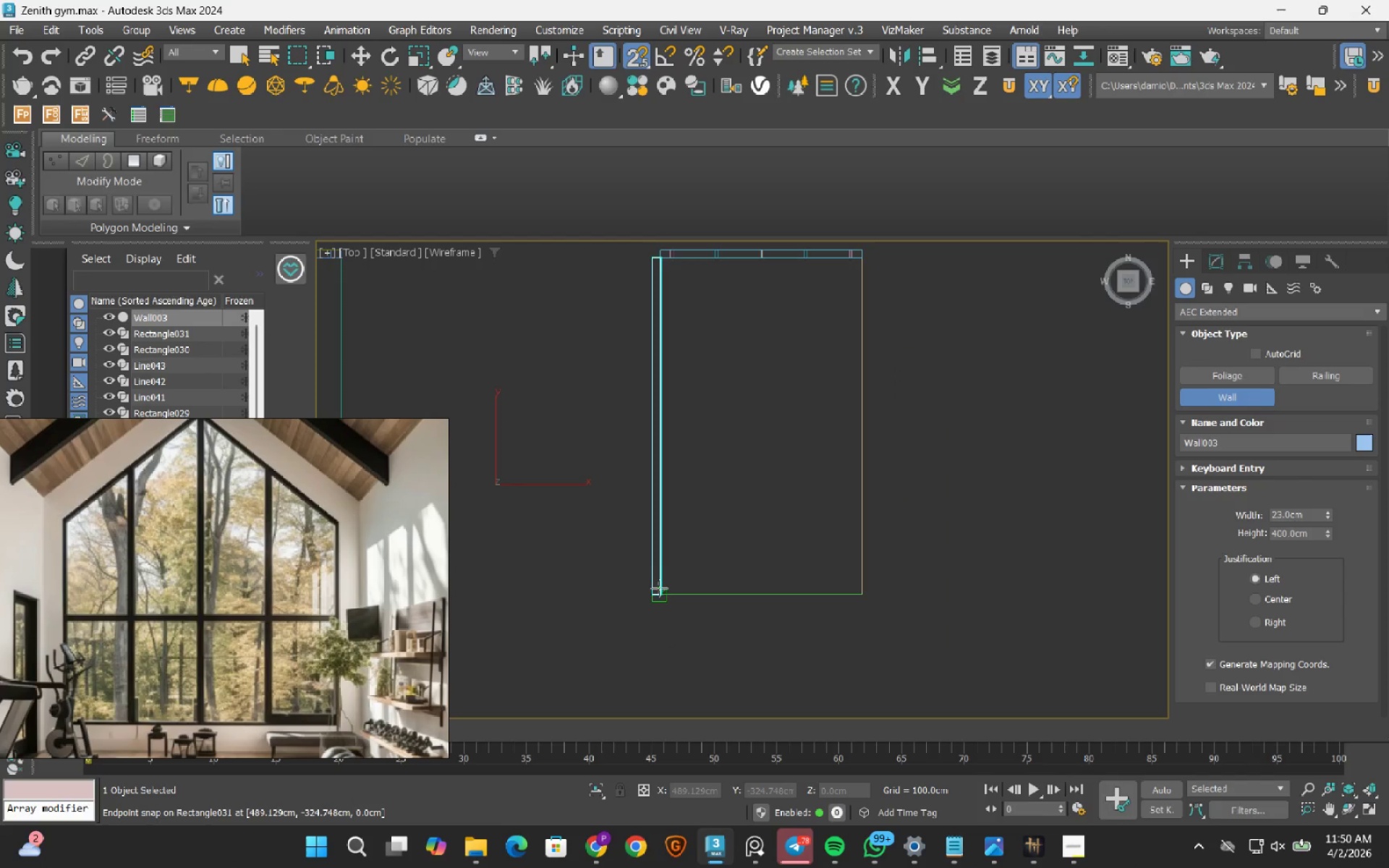 
left_click_drag(start_coordinate=[658, 594], to_coordinate=[664, 601])
 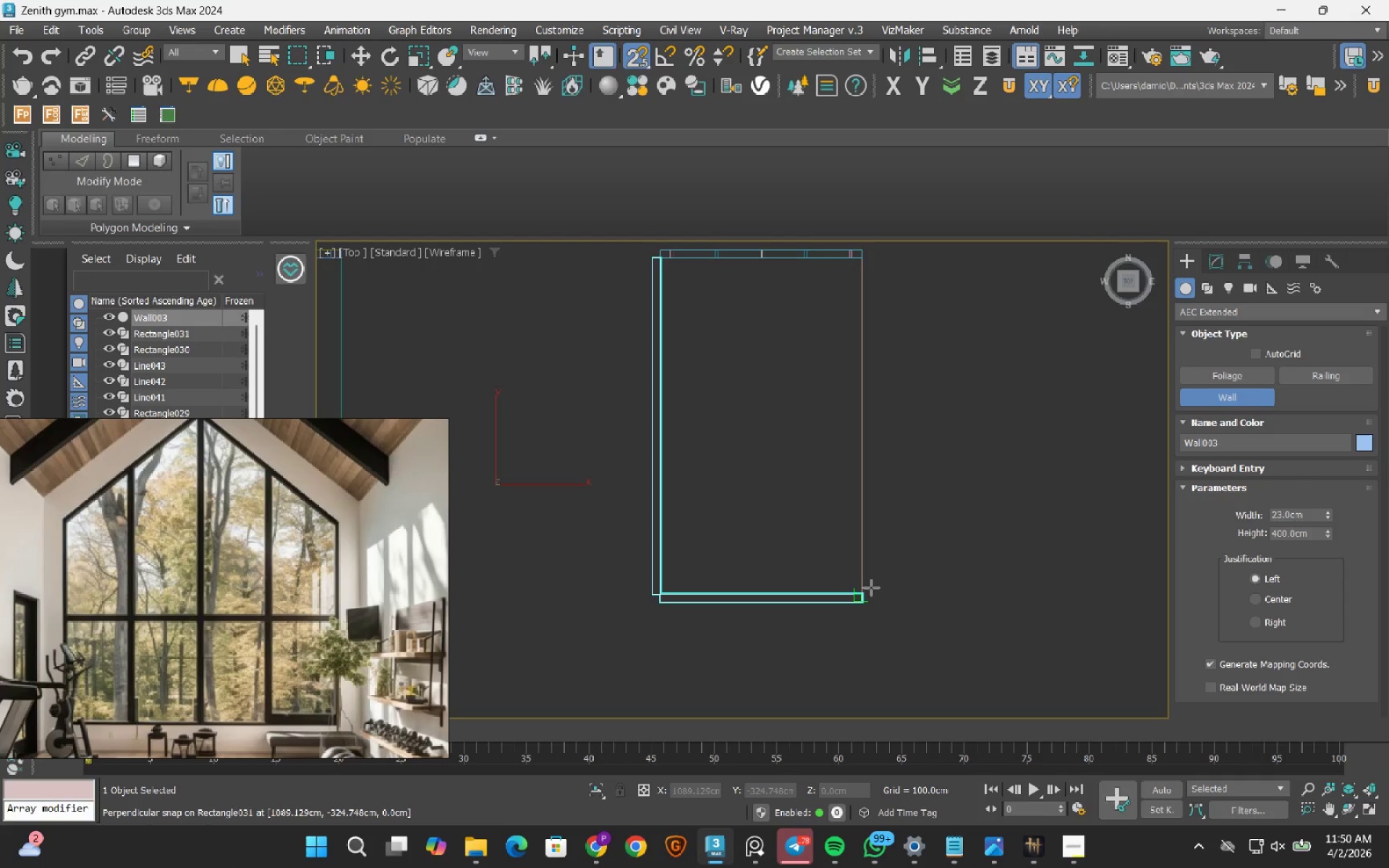 
left_click_drag(start_coordinate=[868, 592], to_coordinate=[872, 584])
 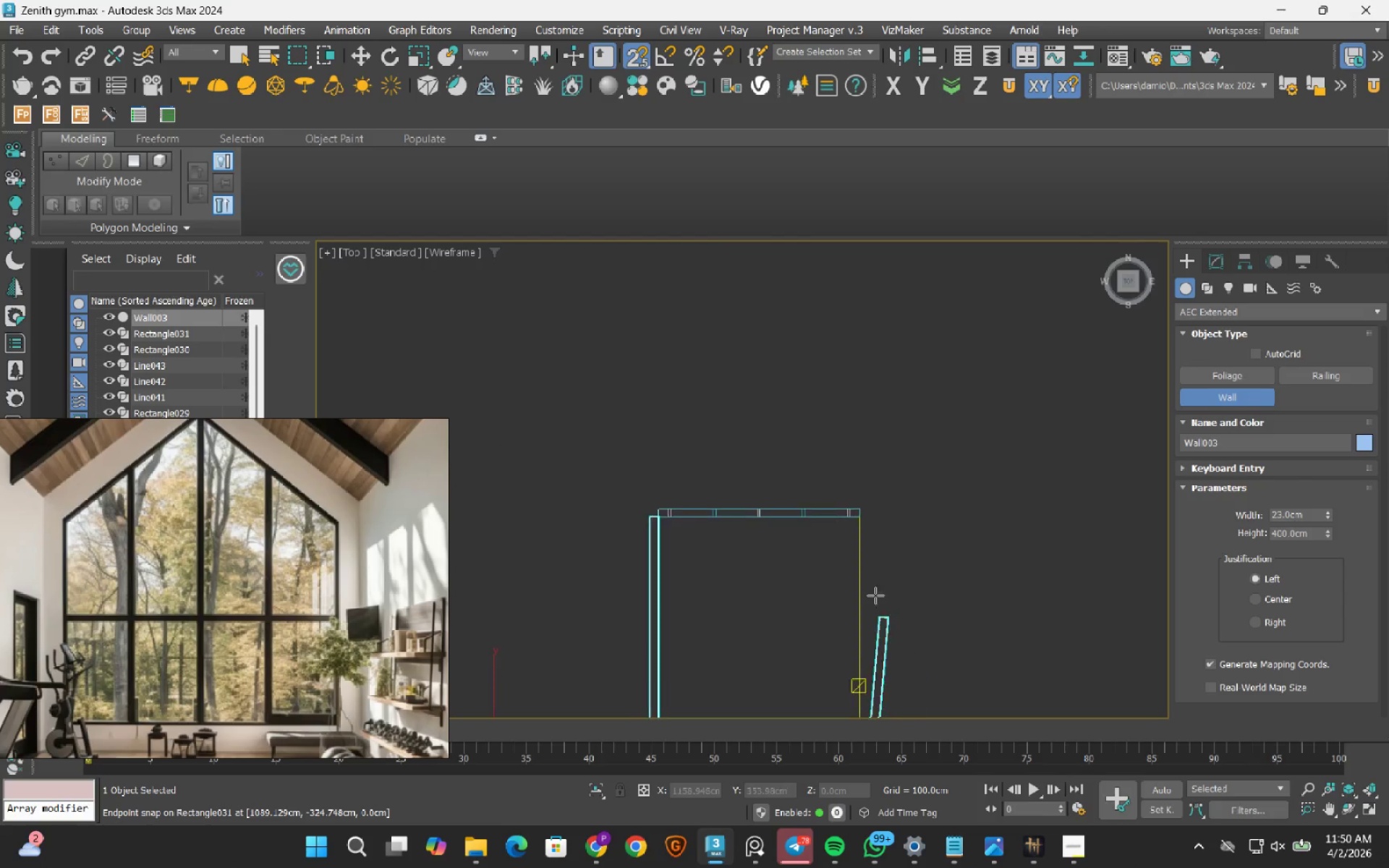 
scroll: coordinate [872, 534], scroll_direction: up, amount: 2.0
 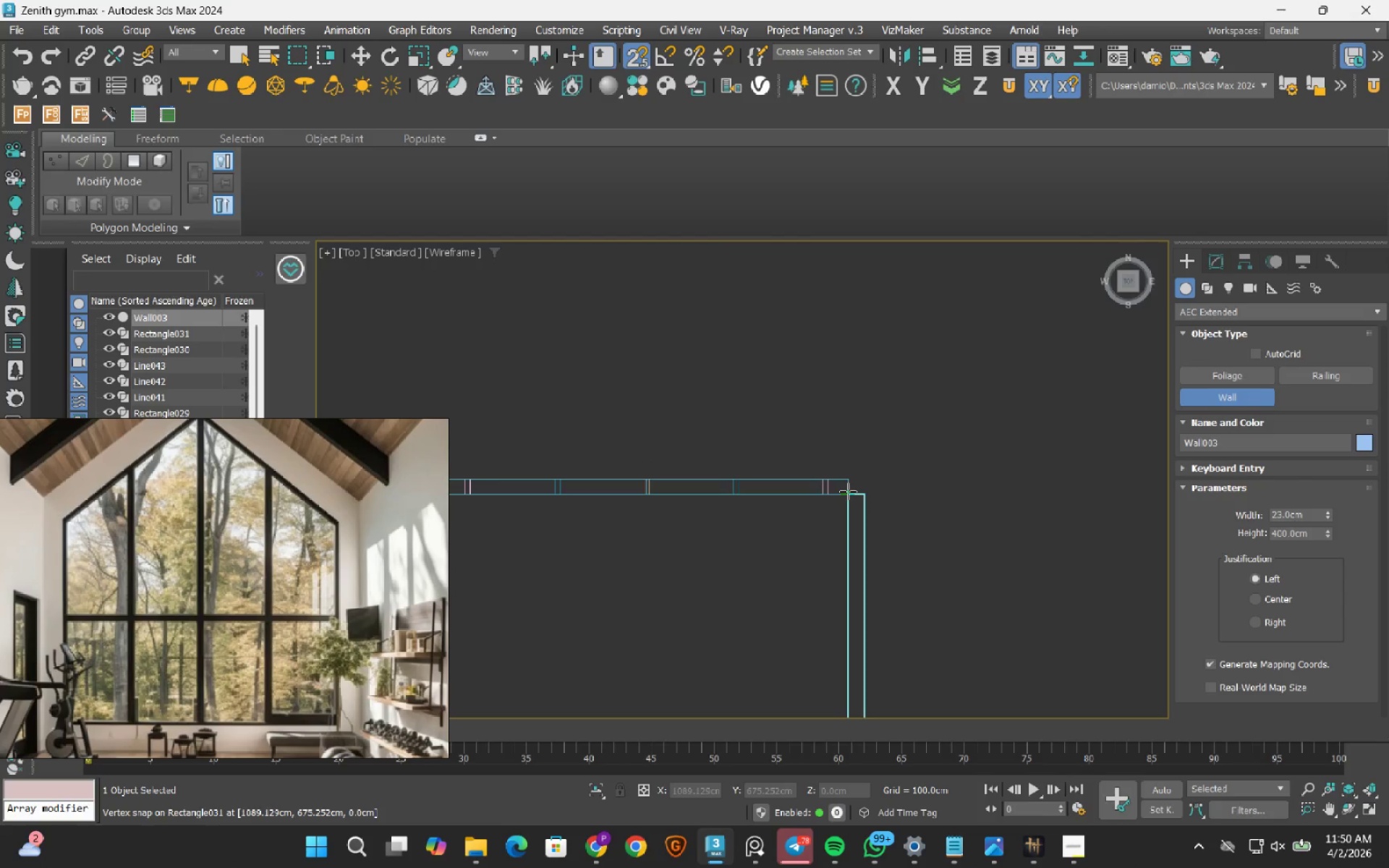 
left_click([848, 491])
 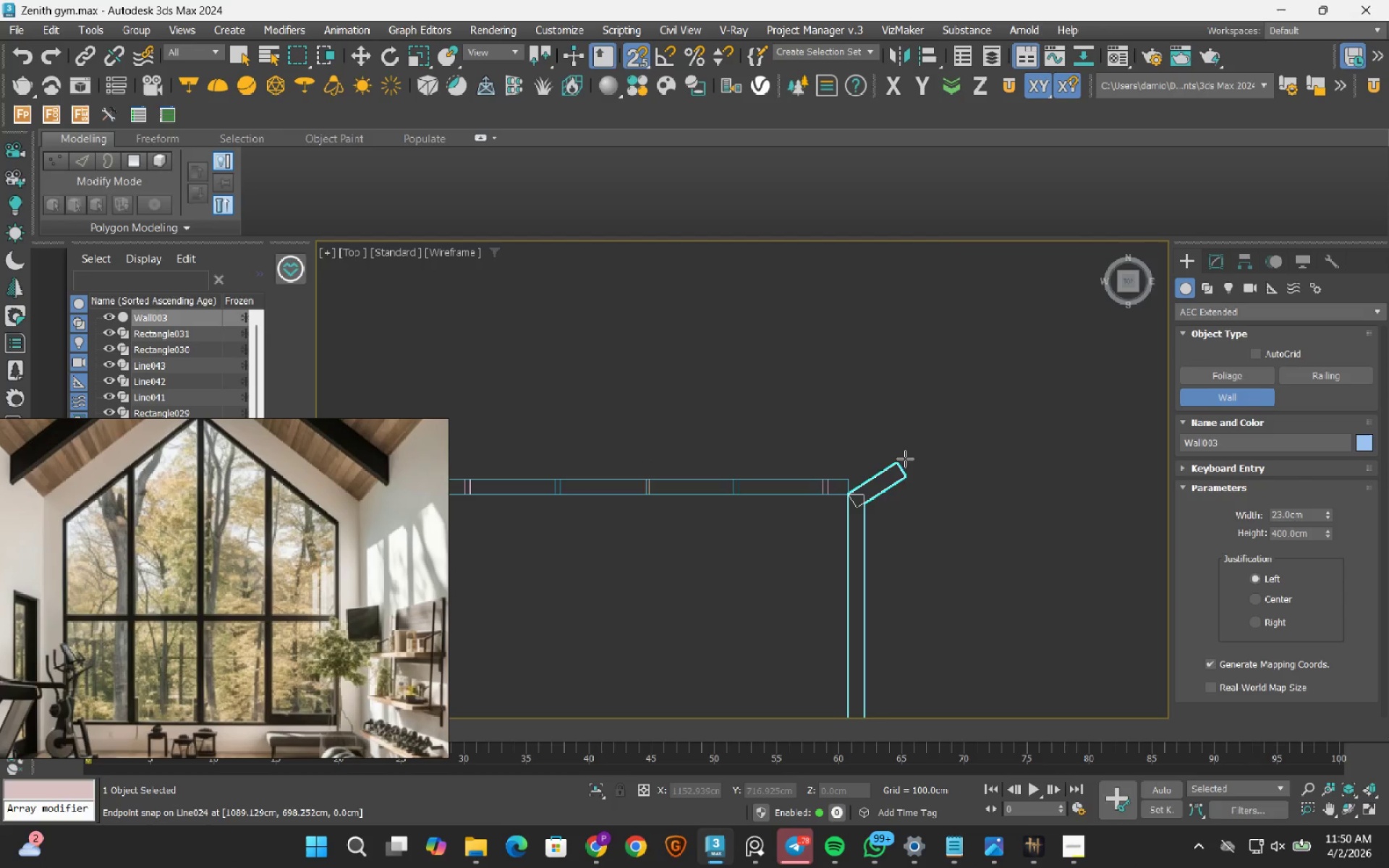 
key(Escape)
 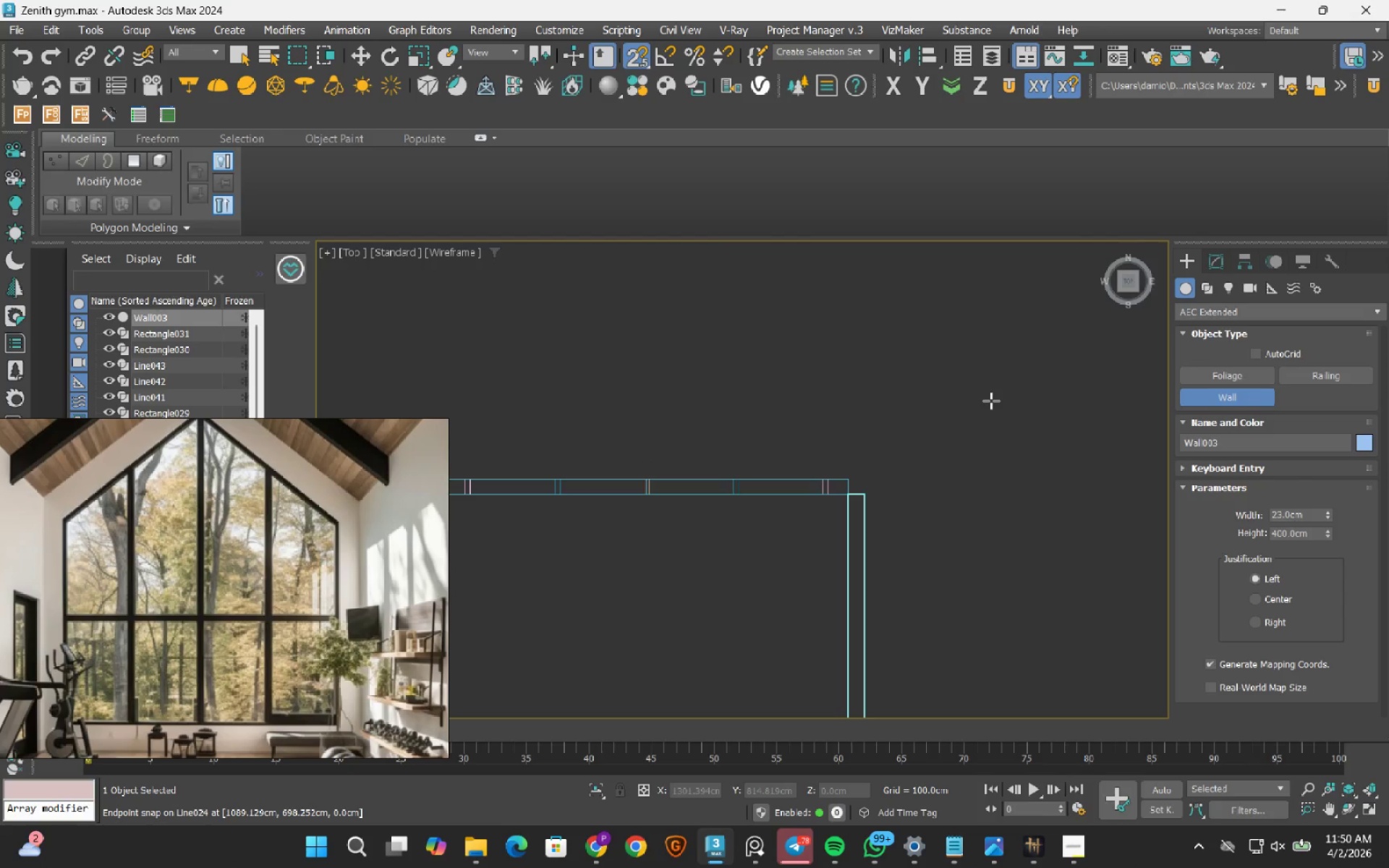 
scroll: coordinate [991, 401], scroll_direction: down, amount: 3.0
 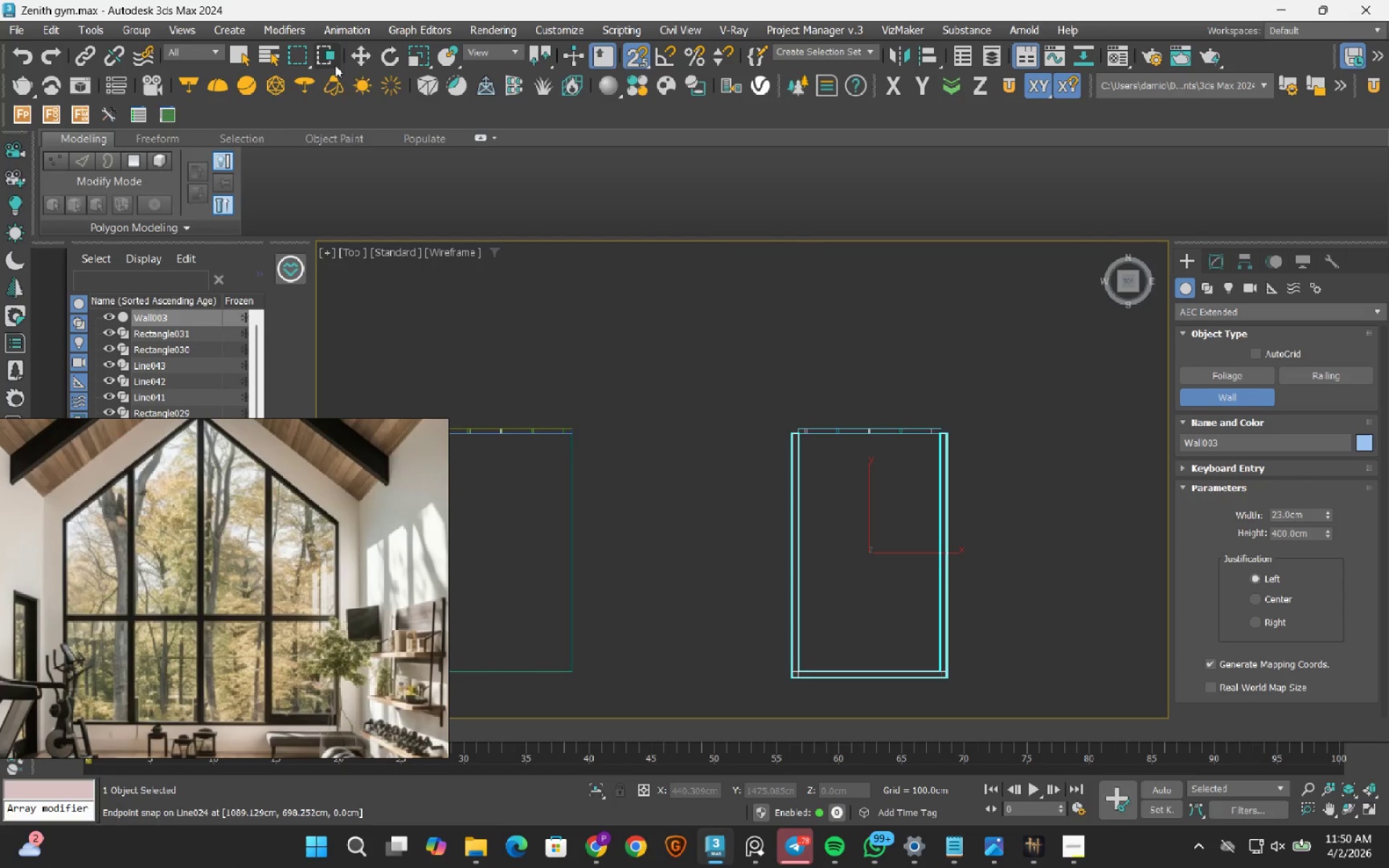 
left_click([244, 53])
 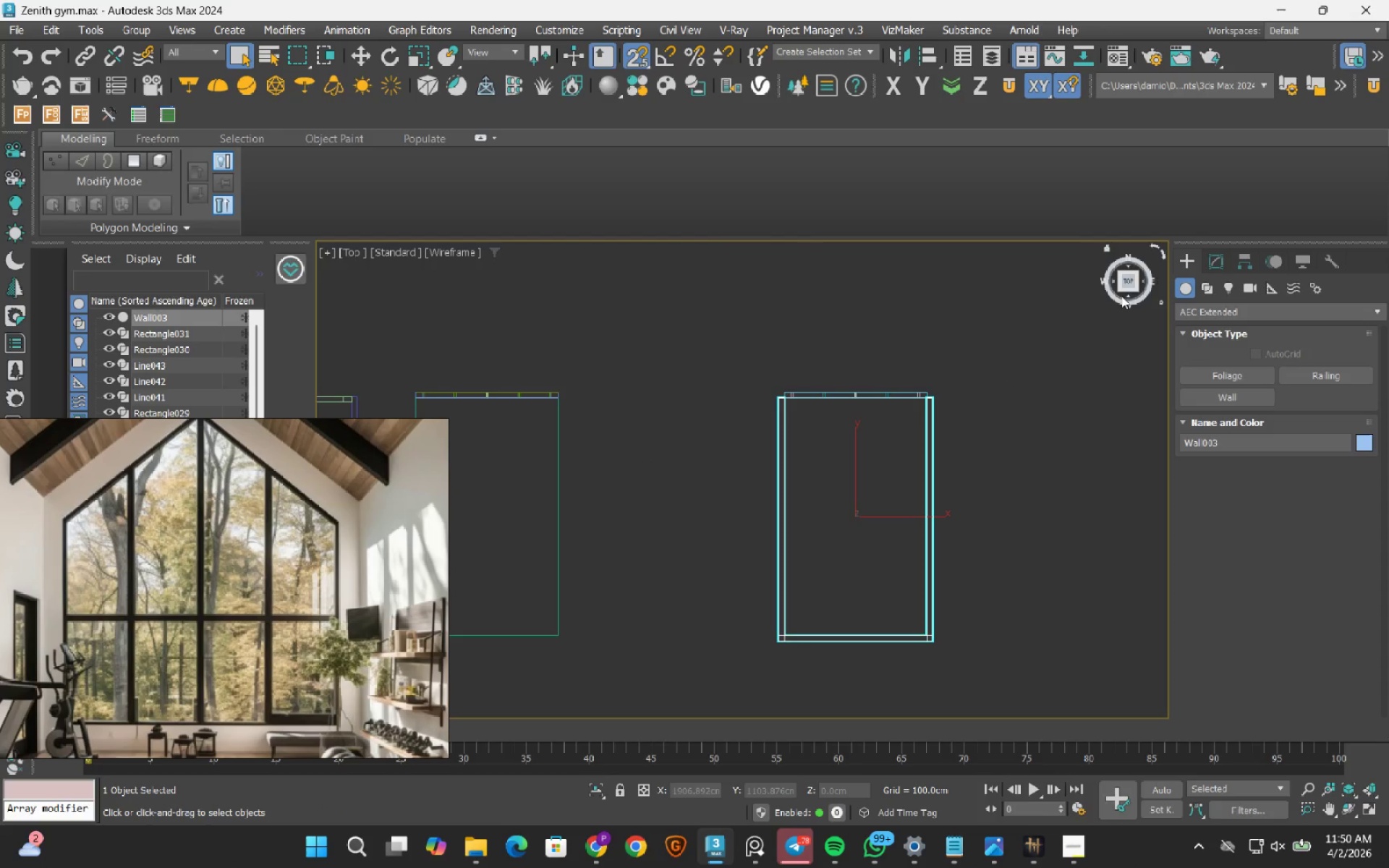 
left_click([1126, 296])
 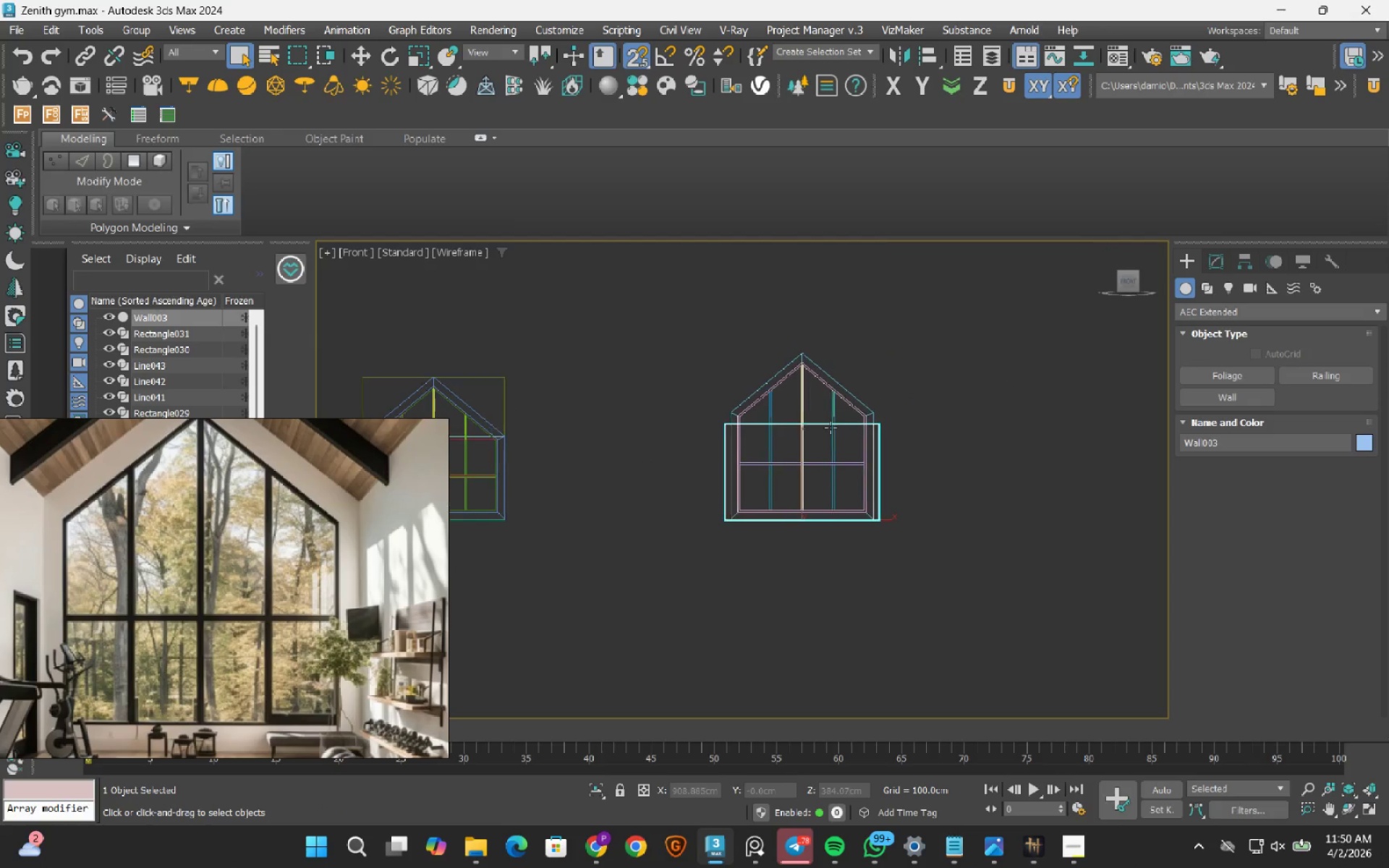 
scroll: coordinate [744, 435], scroll_direction: up, amount: 2.0
 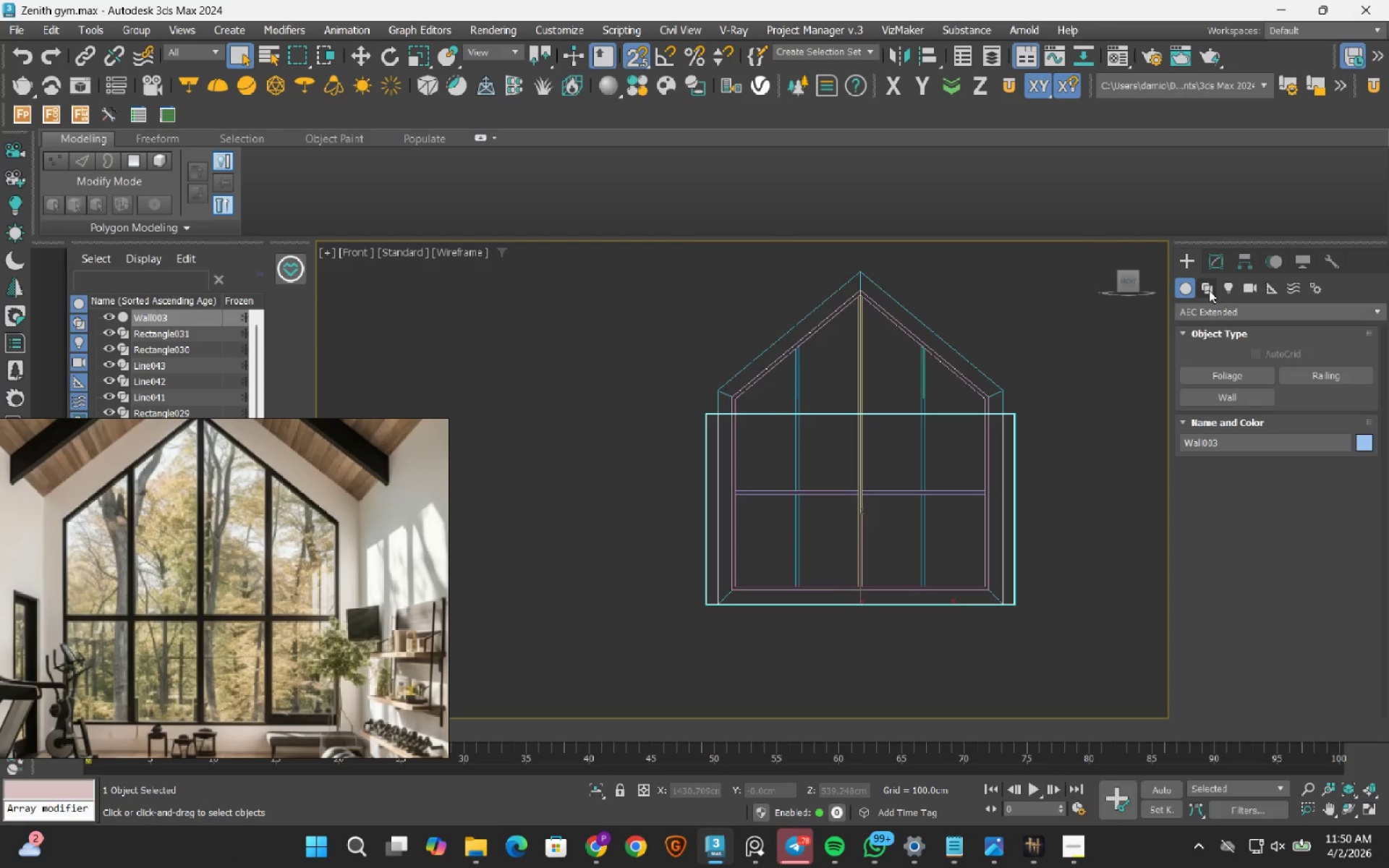 
left_click([1223, 263])
 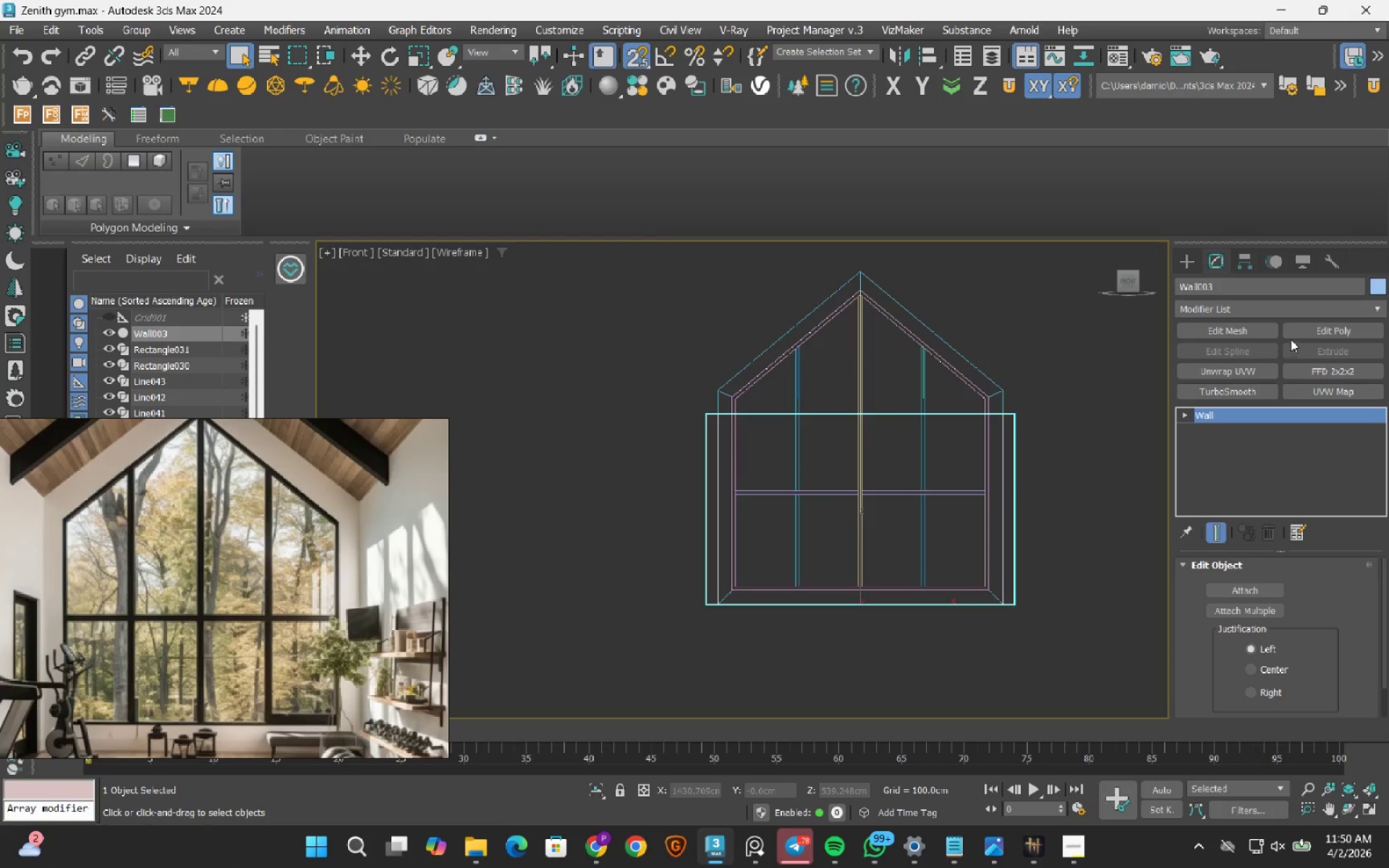 
left_click([1312, 331])
 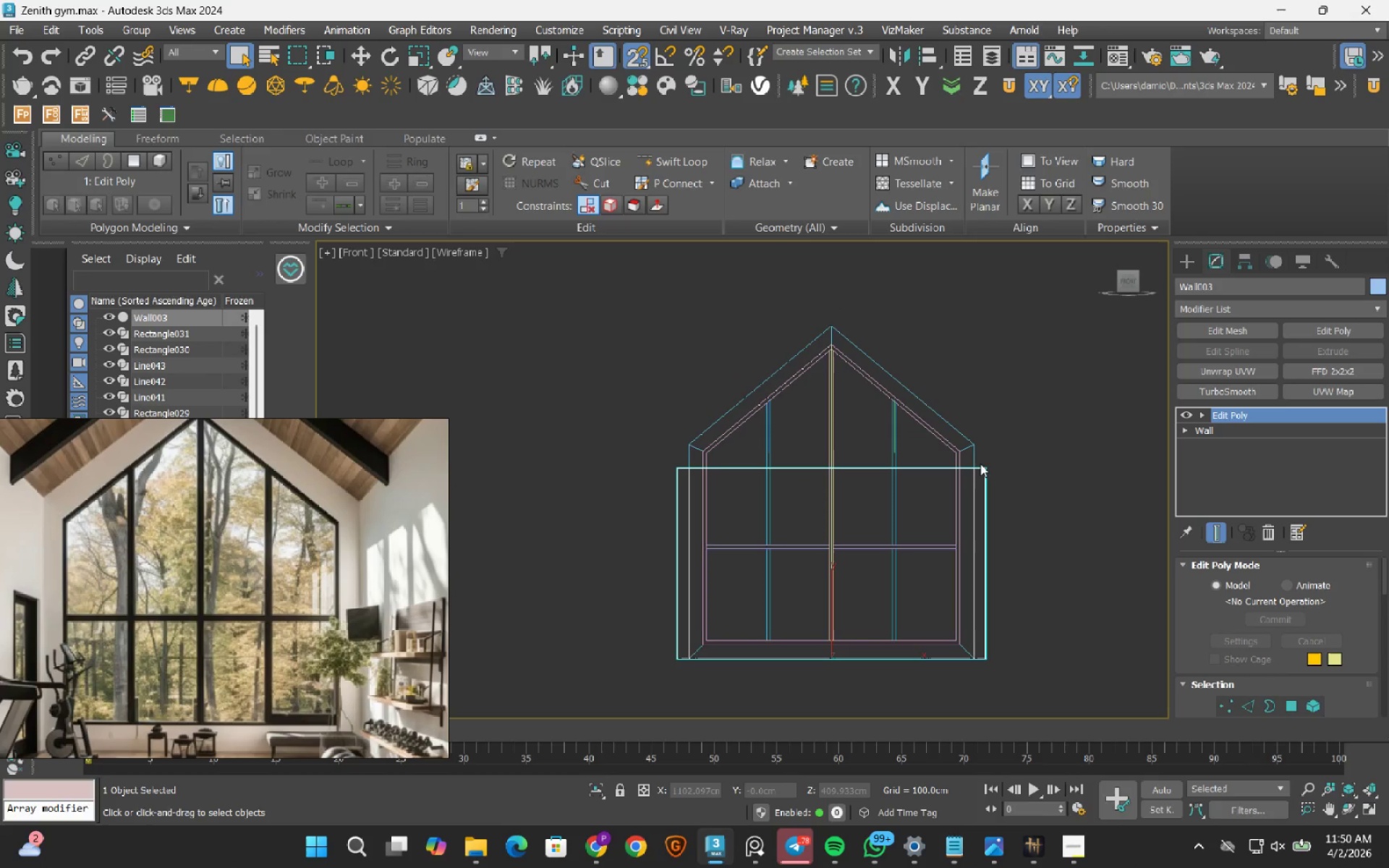 
type(1w)
 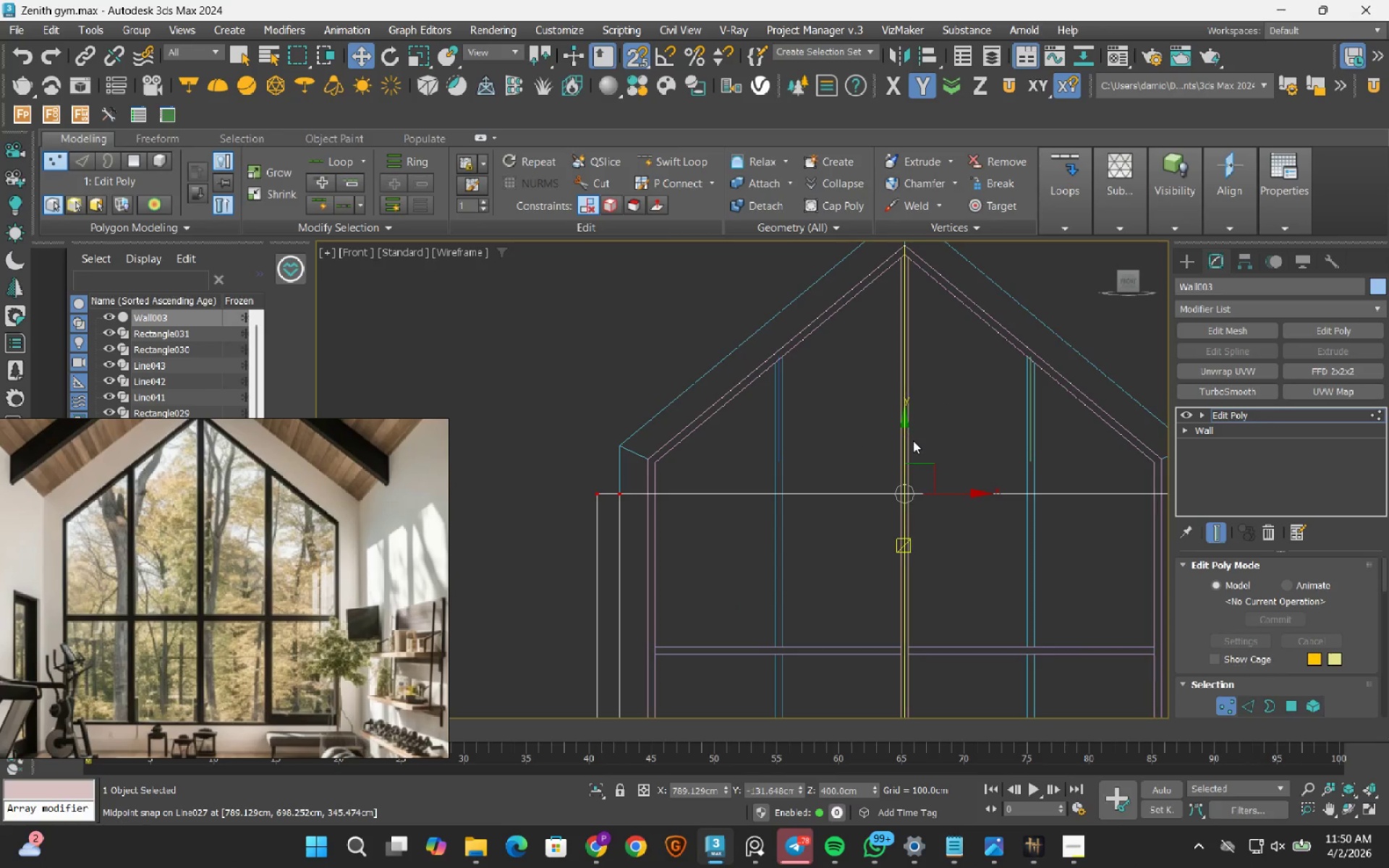 
left_click_drag(start_coordinate=[1037, 412], to_coordinate=[582, 514])
 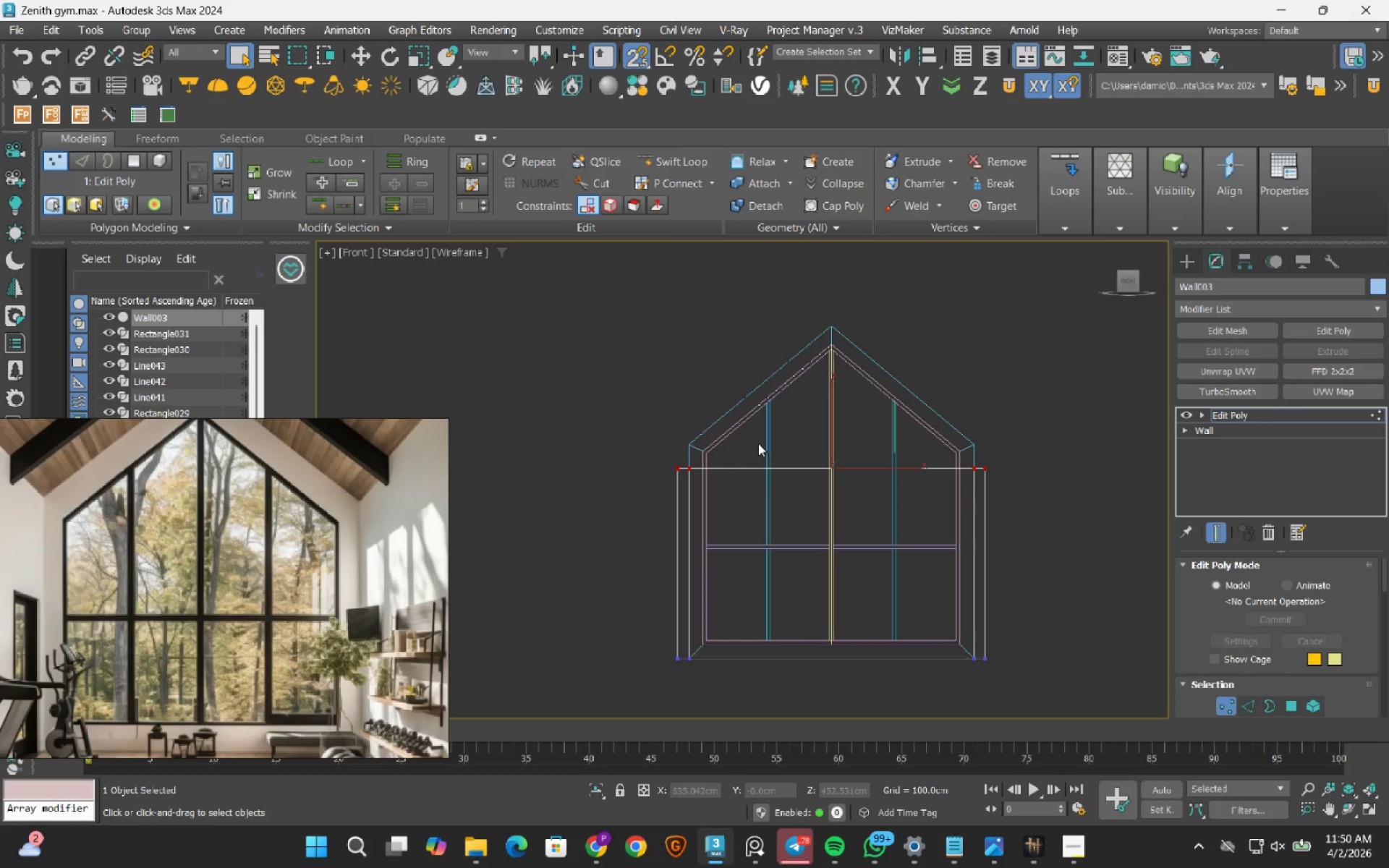 
scroll: coordinate [758, 443], scroll_direction: up, amount: 2.0
 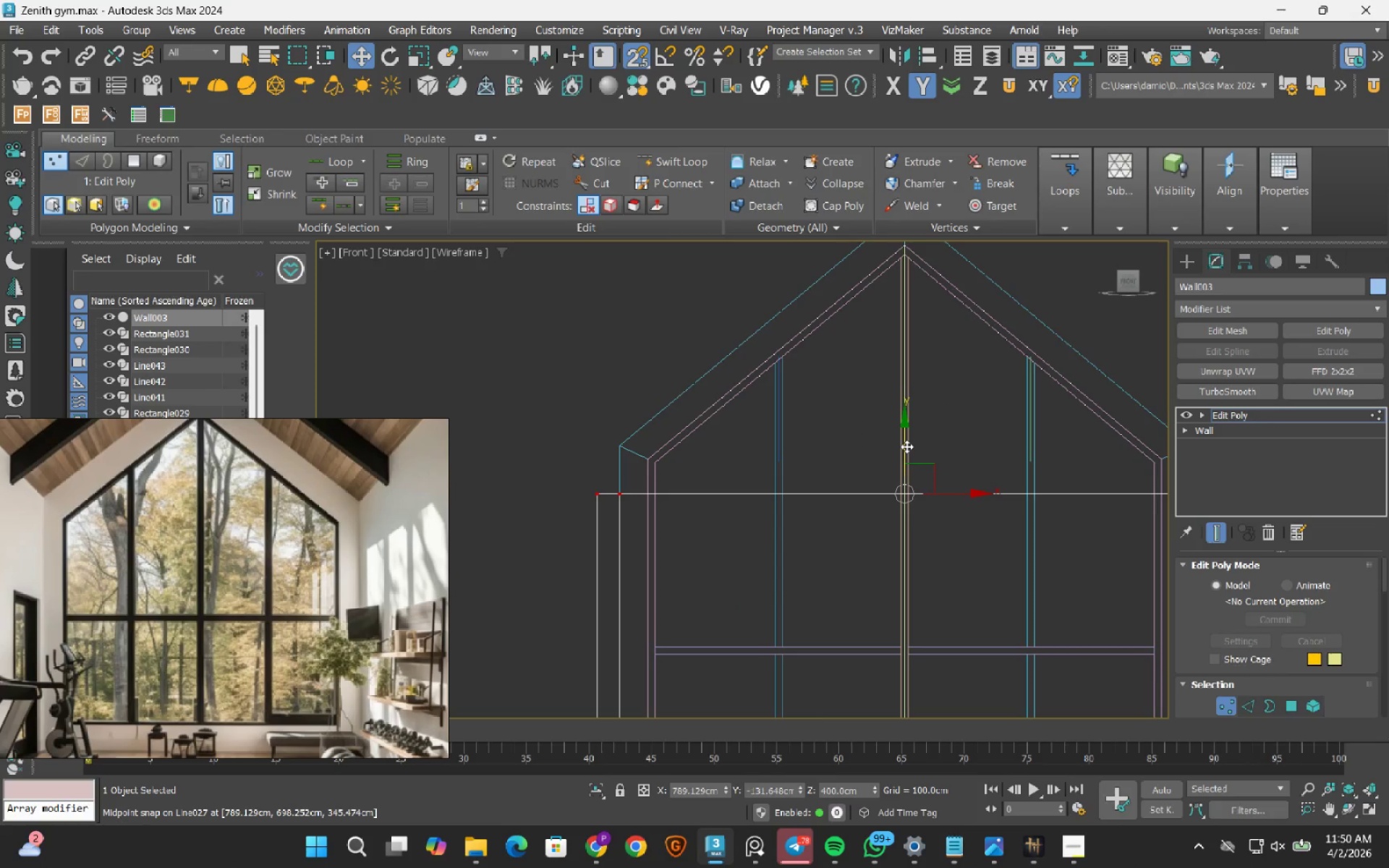 
left_click_drag(start_coordinate=[906, 446], to_coordinate=[615, 441])
 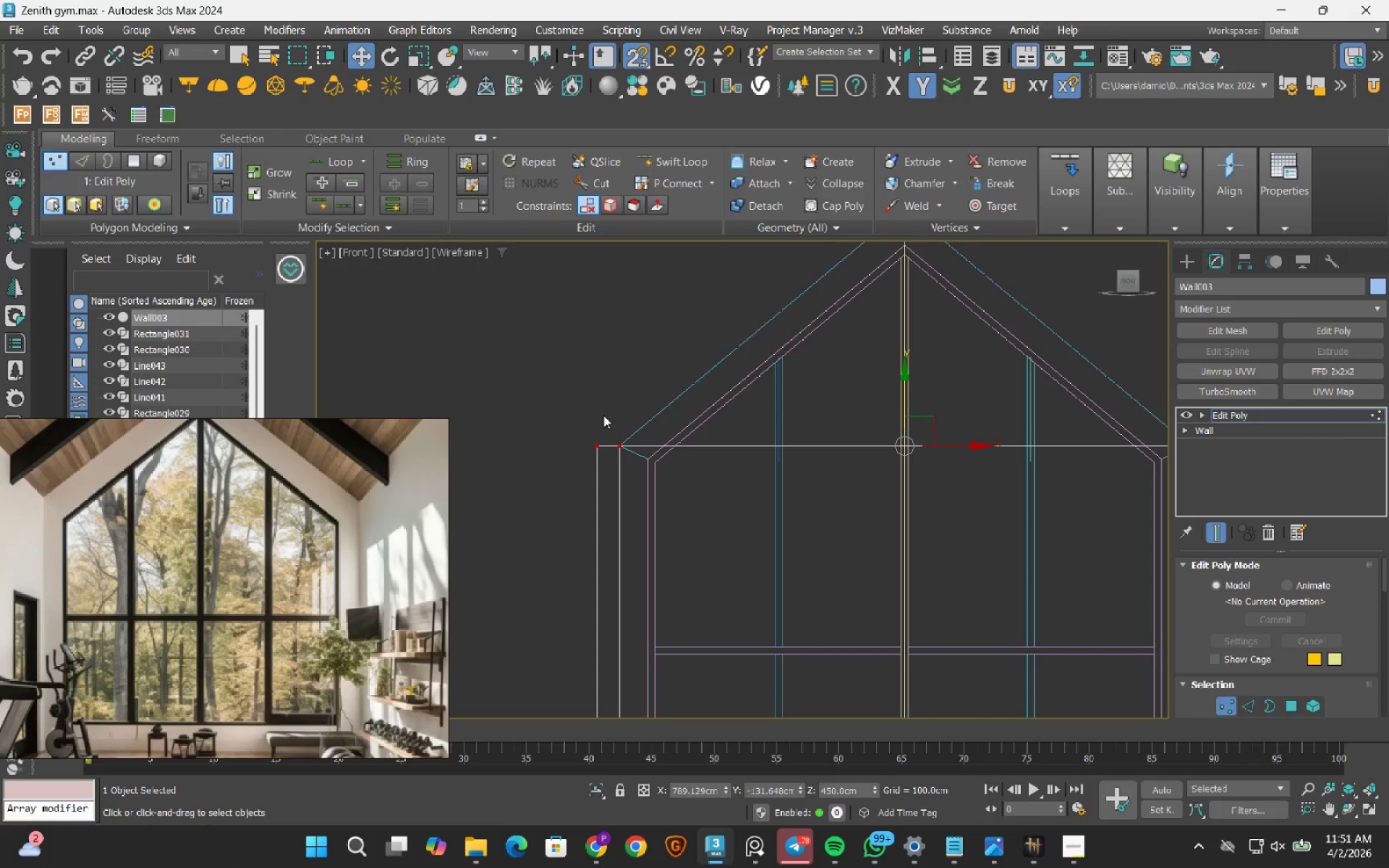 
wait(8.38)
 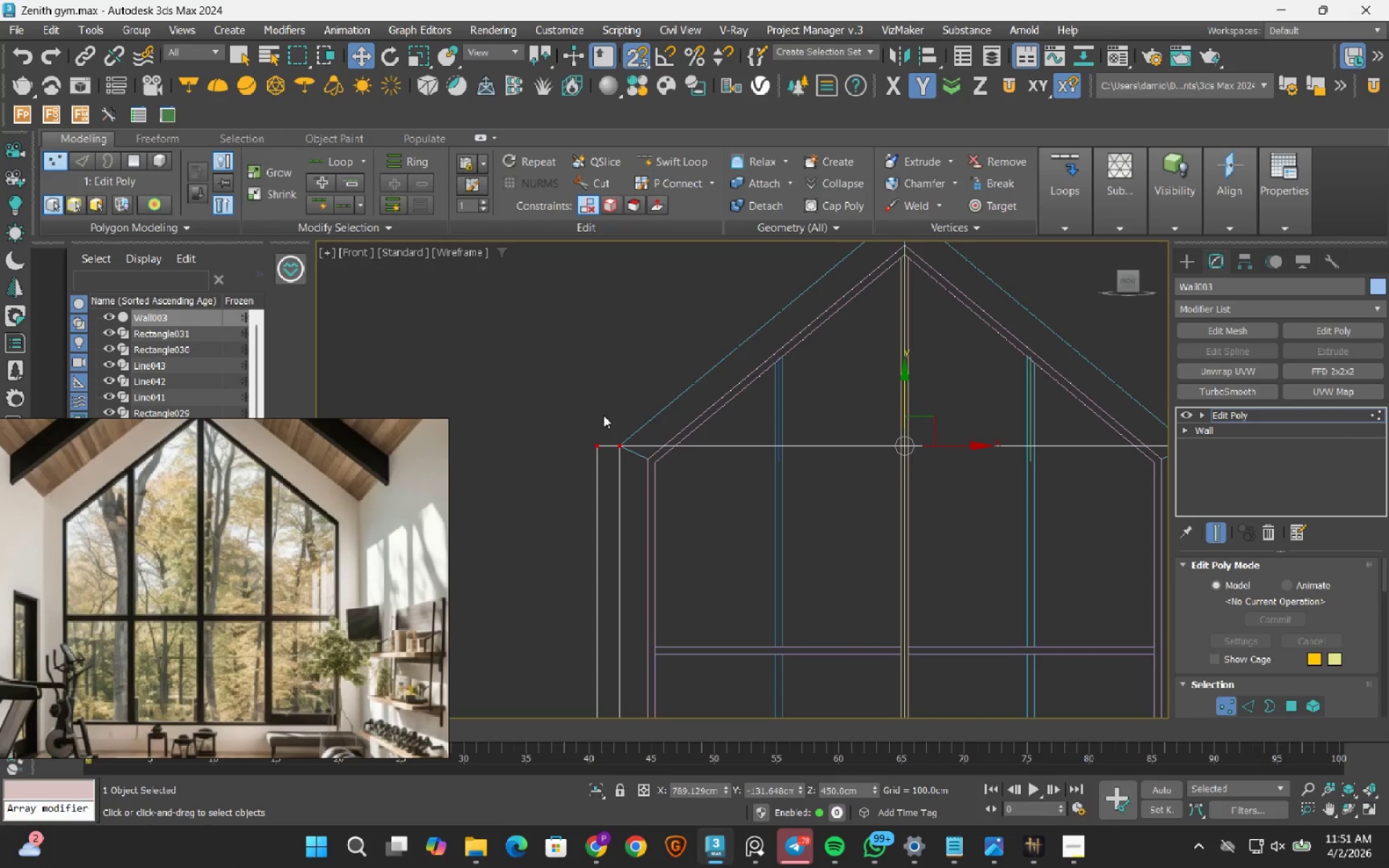 
mouse_move([358, 195])
 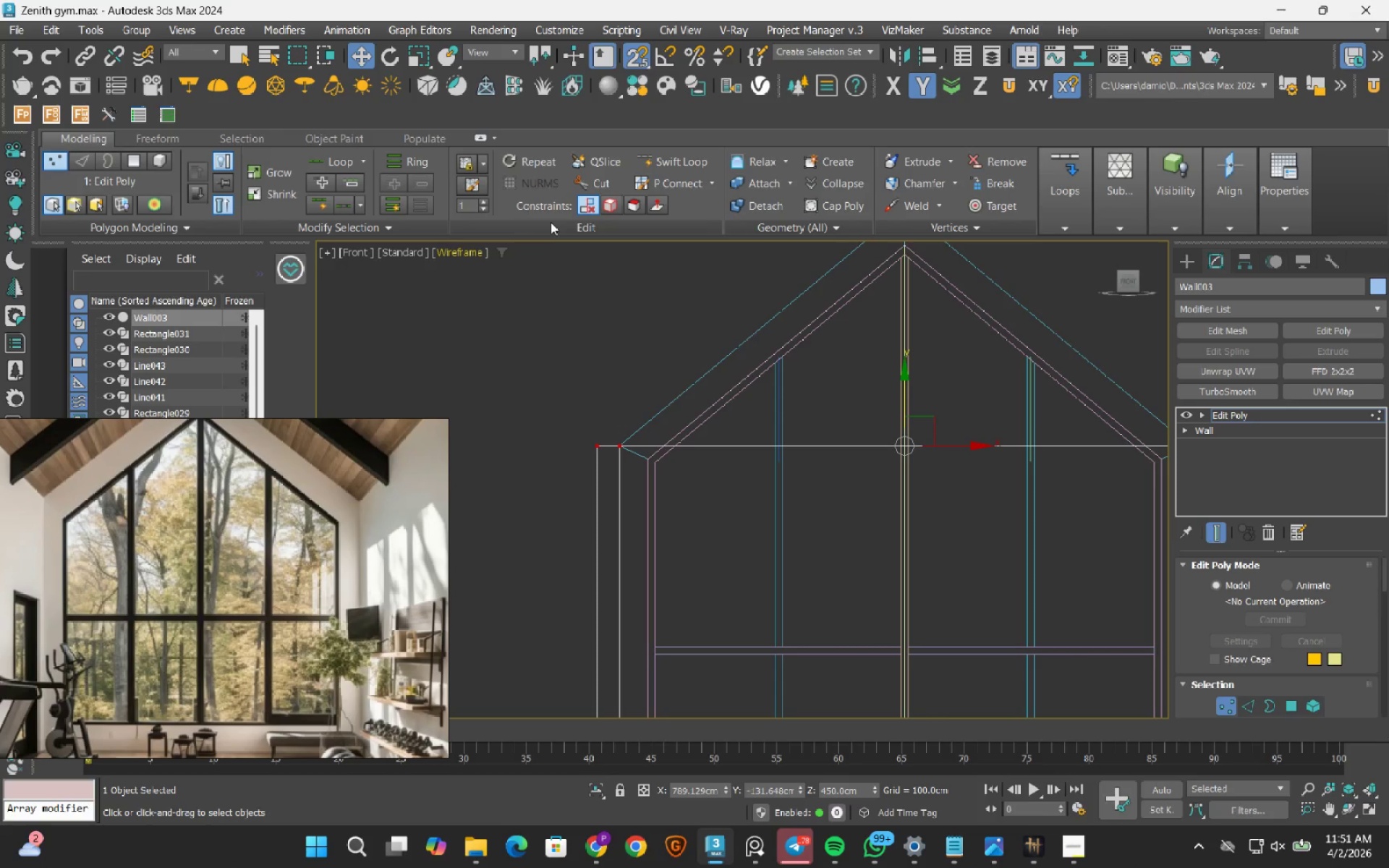 
key(2)
 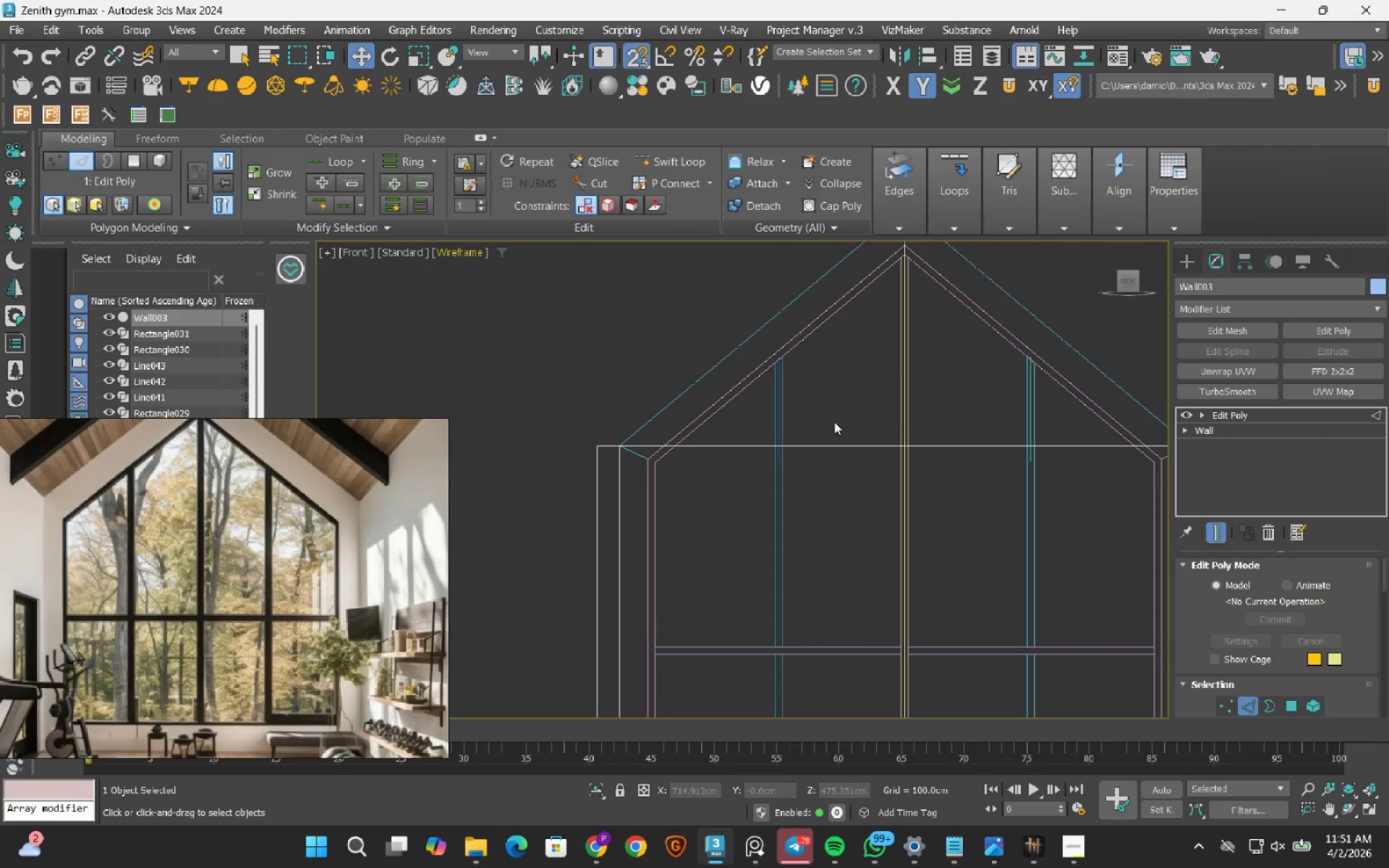 
scroll: coordinate [834, 422], scroll_direction: down, amount: 3.0
 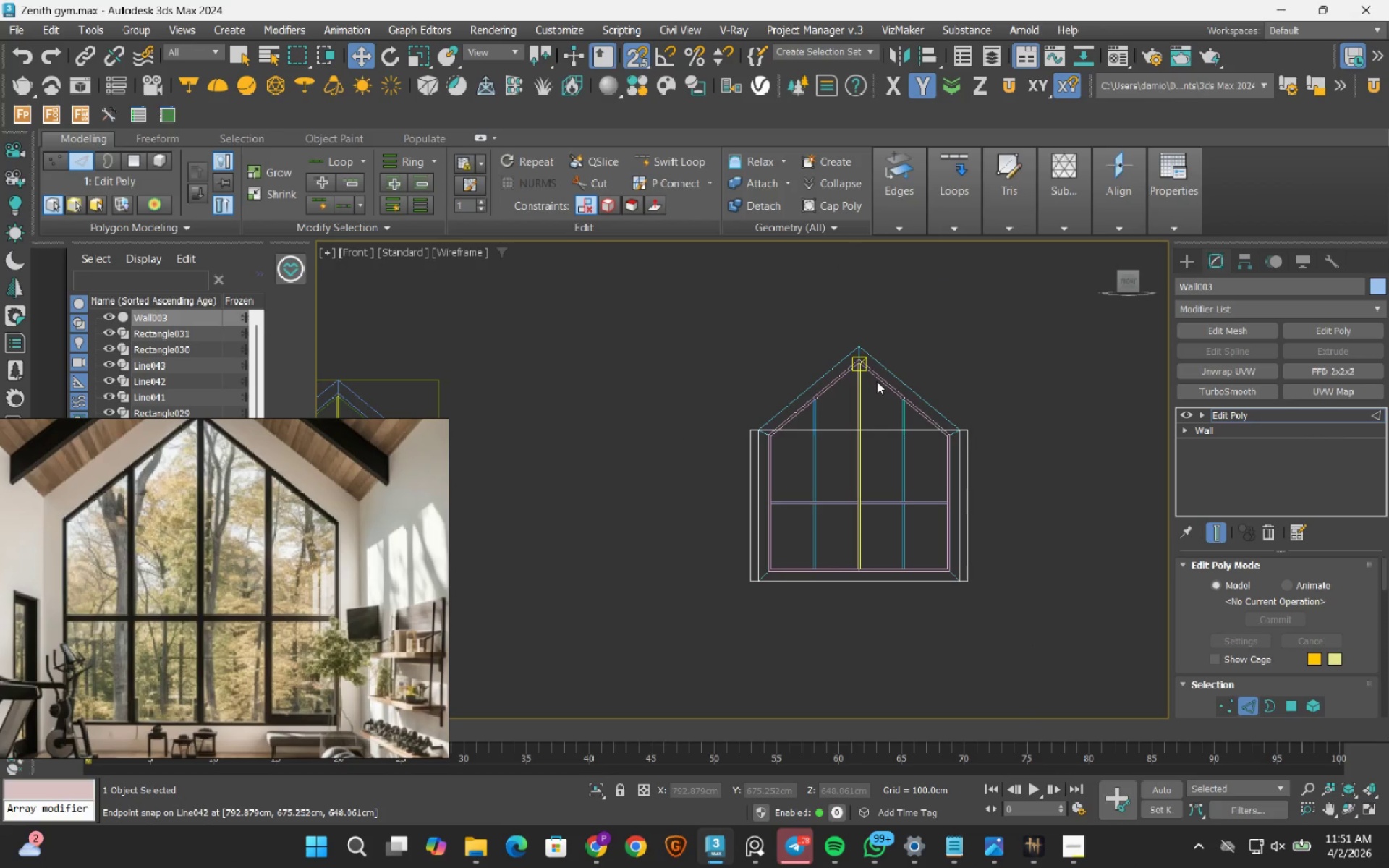 
left_click_drag(start_coordinate=[878, 378], to_coordinate=[799, 673])
 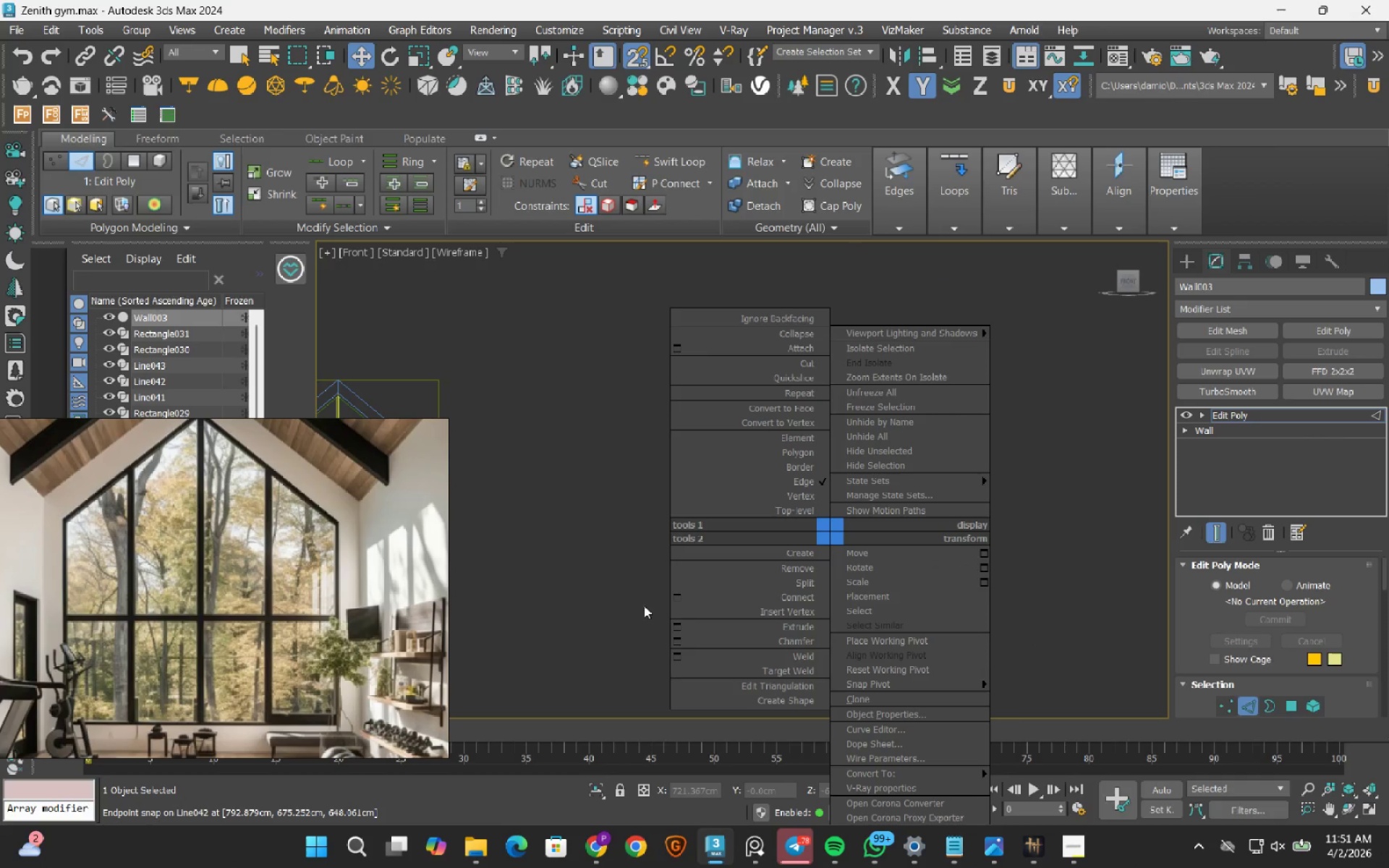 
left_click_drag(start_coordinate=[681, 595], to_coordinate=[681, 661])
 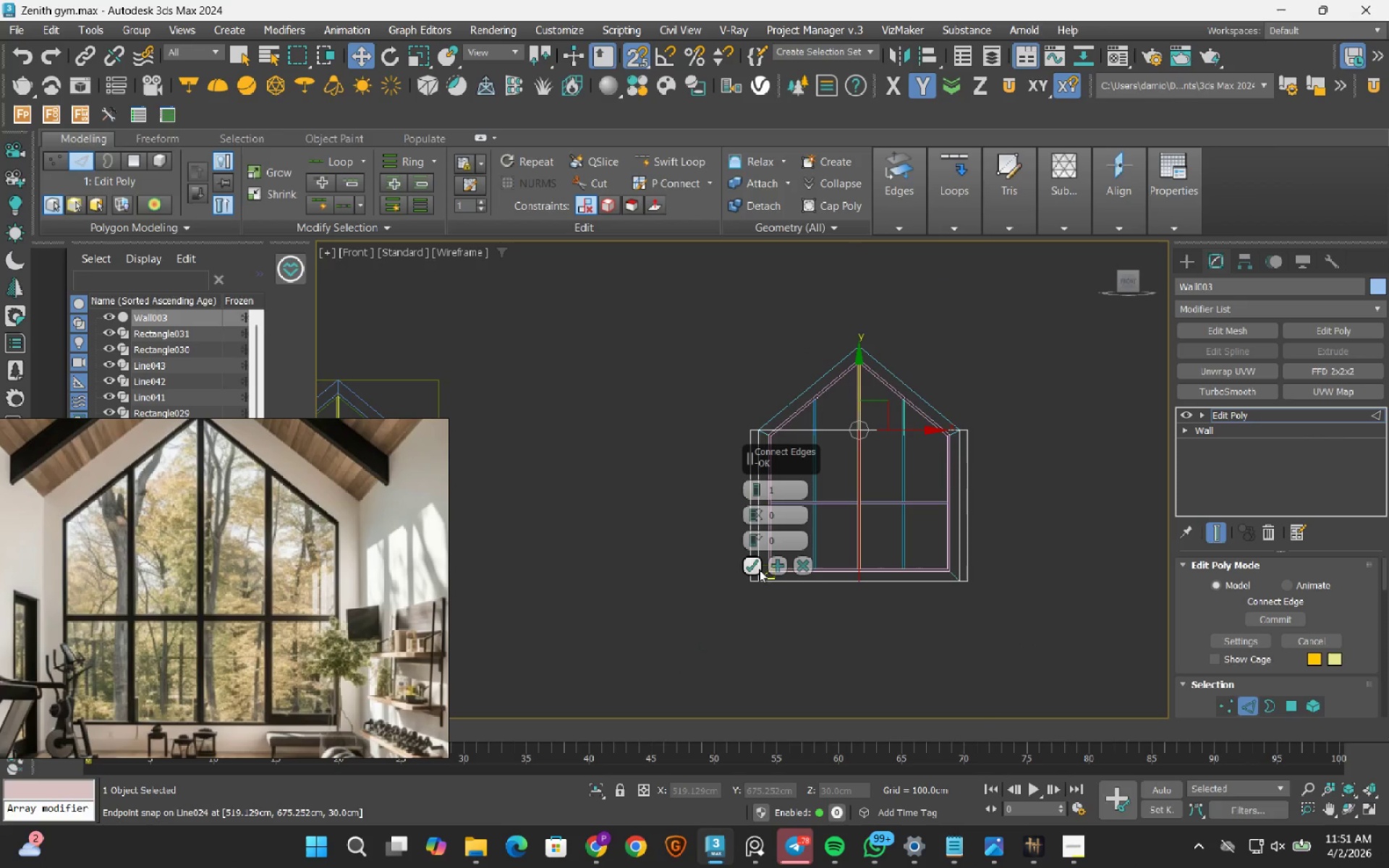 
left_click([749, 563])
 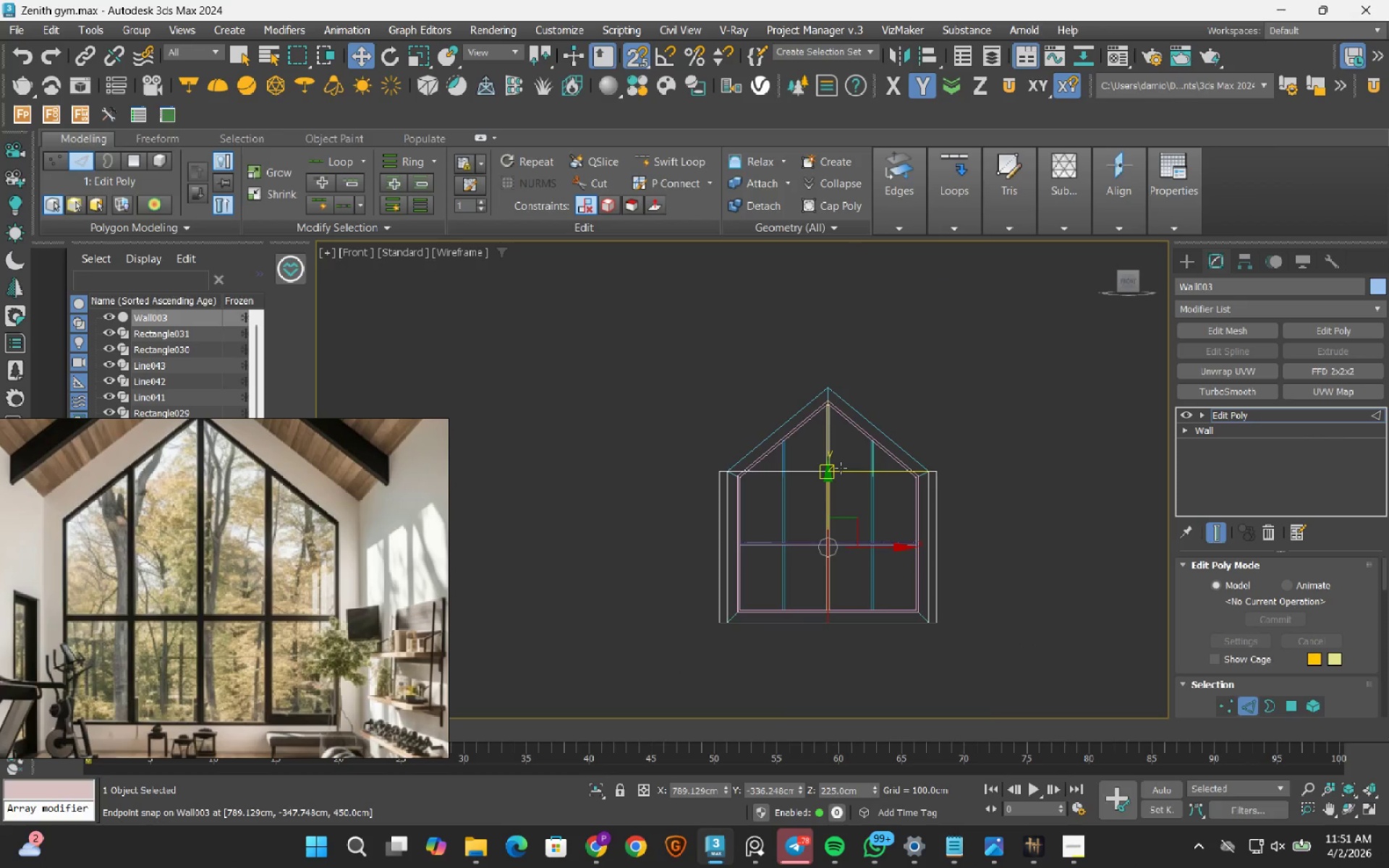 
key(1)
 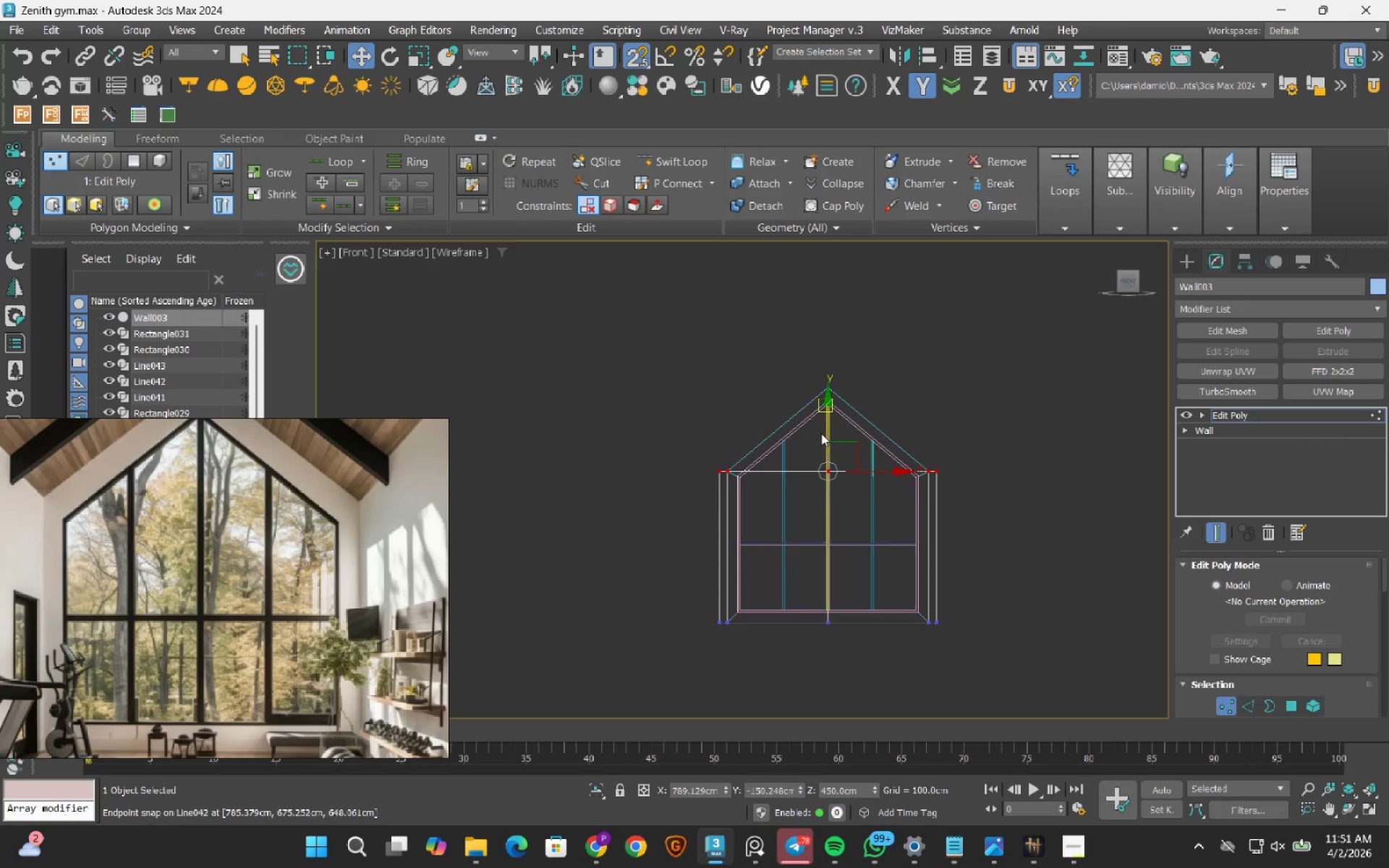 
left_click_drag(start_coordinate=[773, 447], to_coordinate=[901, 581])
 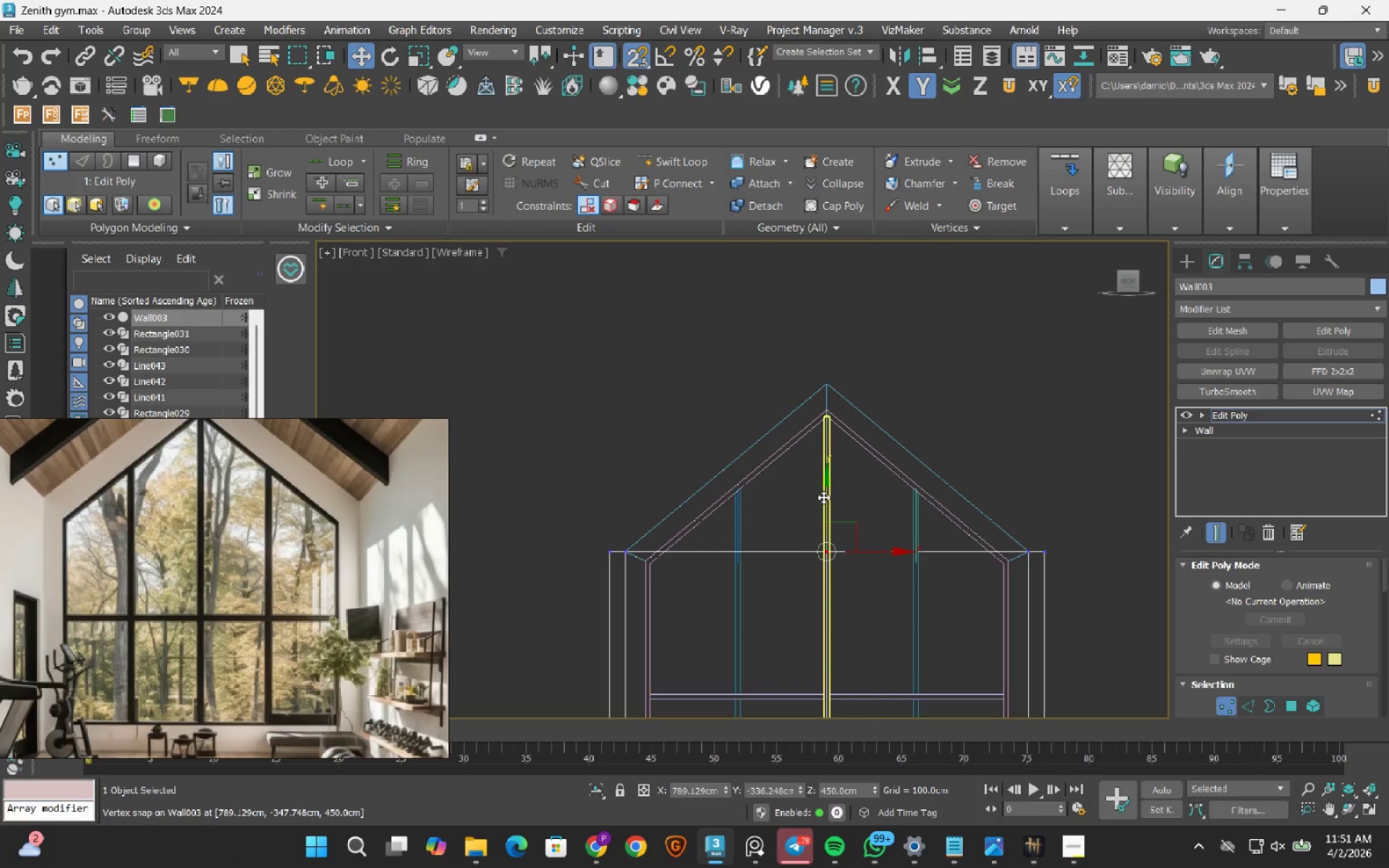 
scroll: coordinate [821, 433], scroll_direction: up, amount: 2.0
 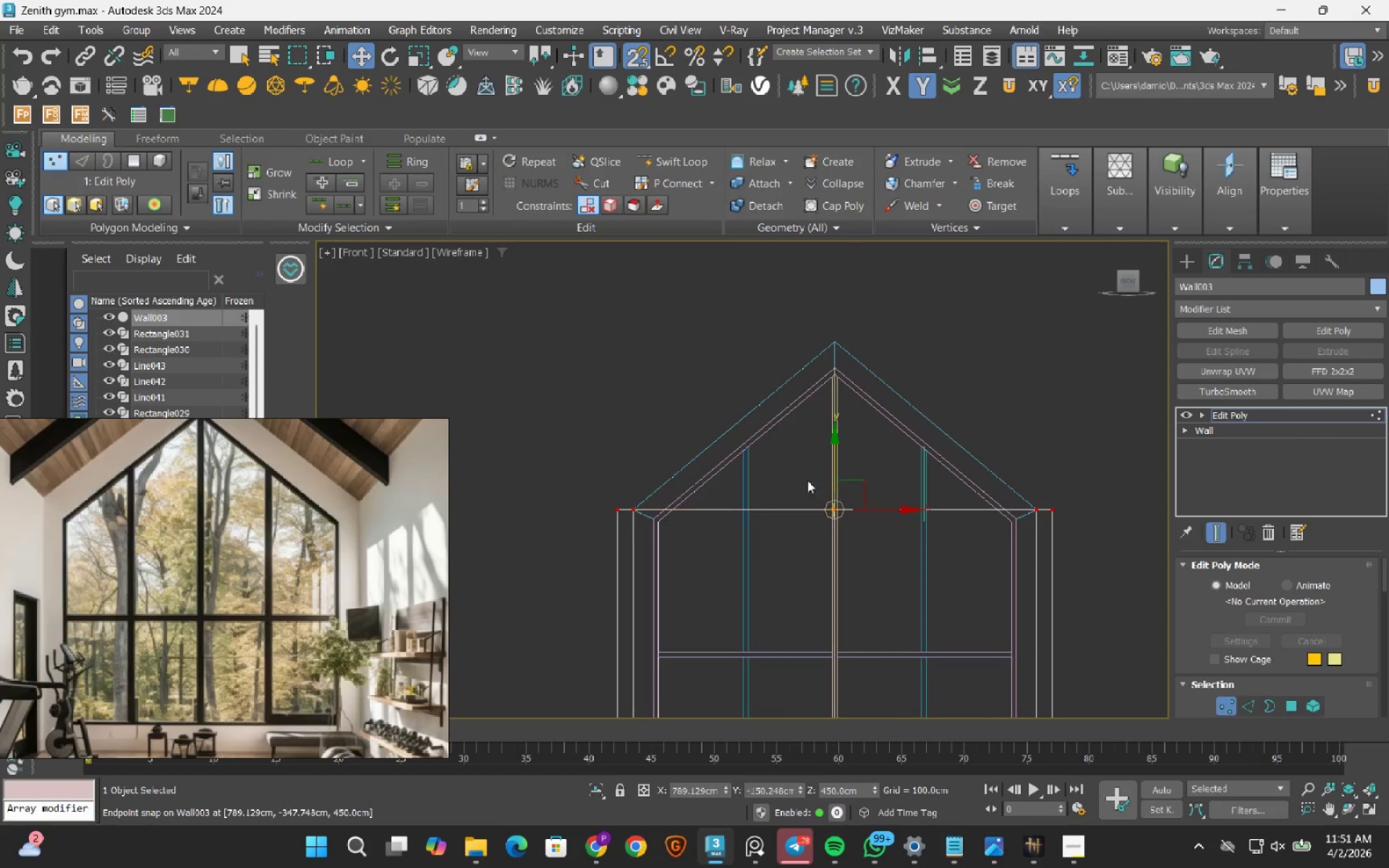 
left_click_drag(start_coordinate=[823, 495], to_coordinate=[832, 379])
 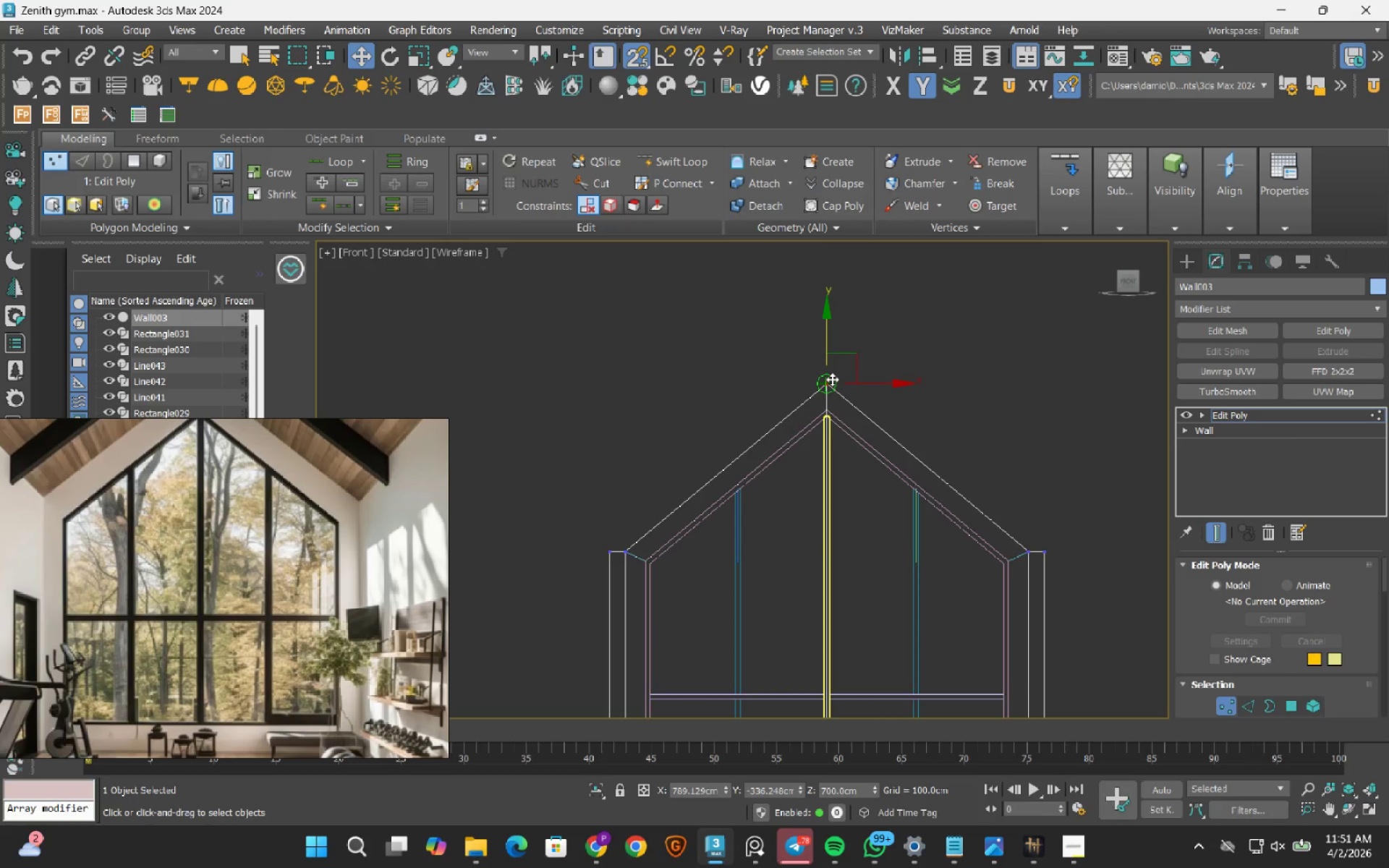 
wait(8.92)
 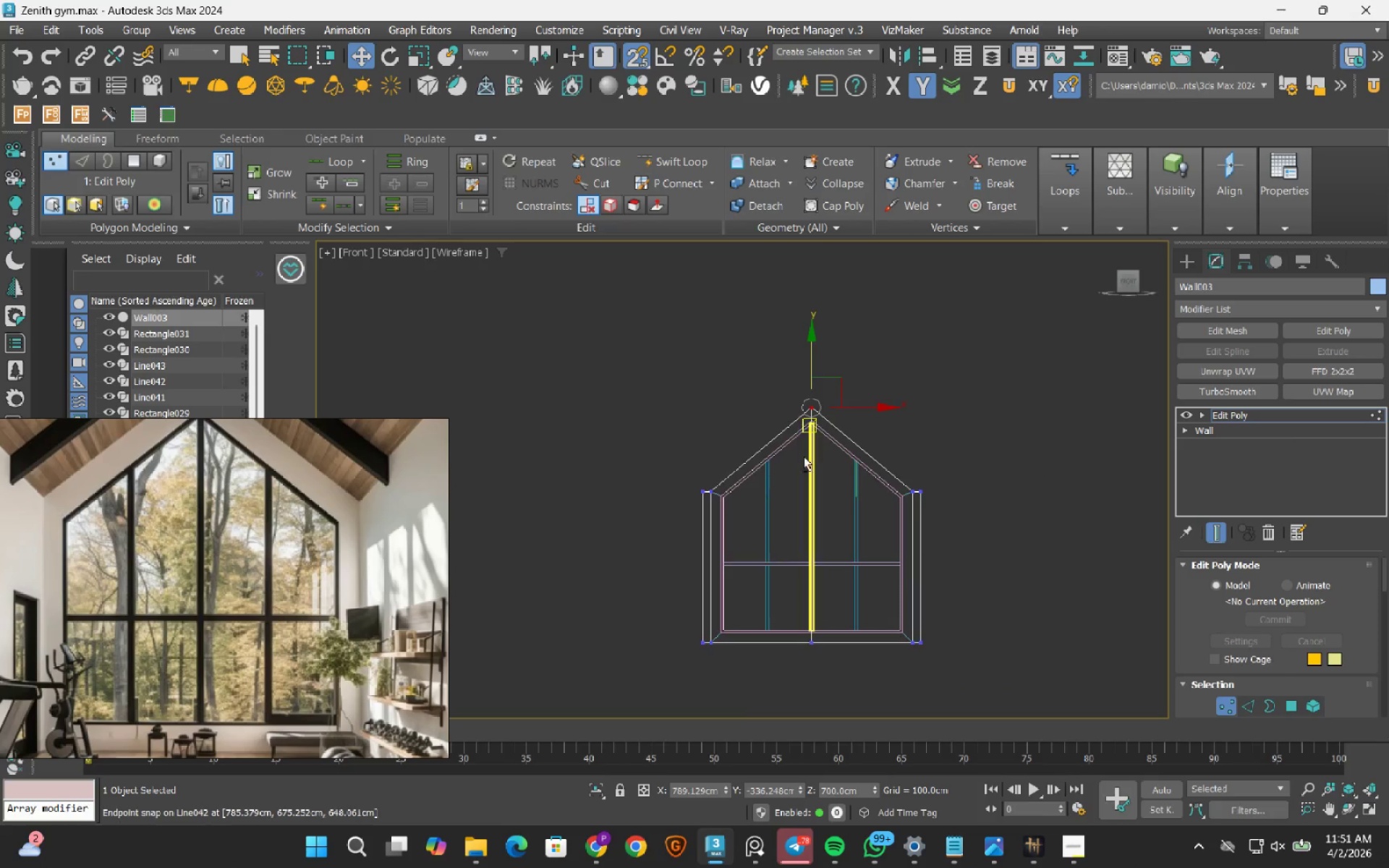 
hold_key(key=AltLeft, duration=1.51)
 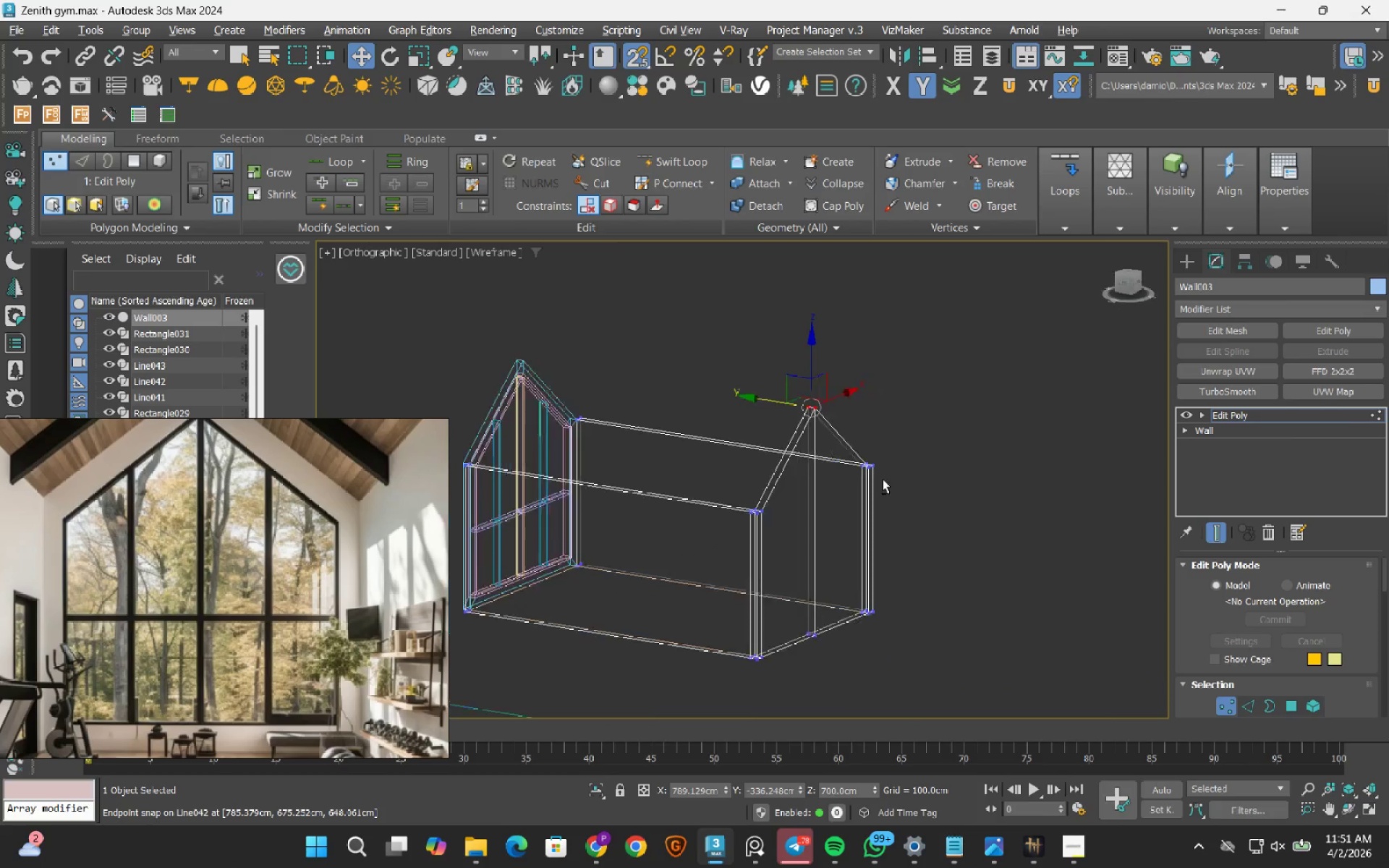 
scroll: coordinate [797, 431], scroll_direction: down, amount: 2.0
 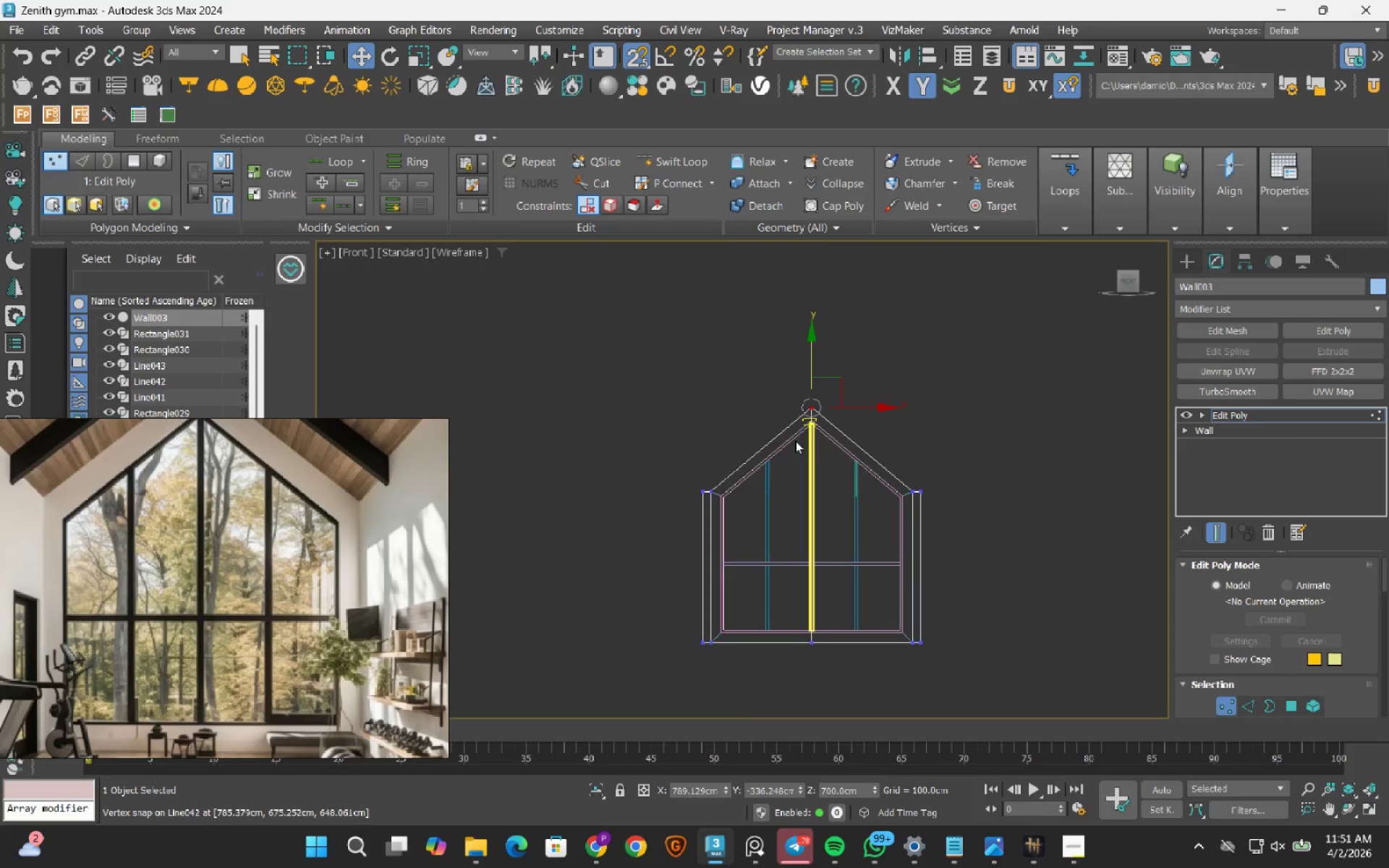 
hold_key(key=AltLeft, duration=1.17)
 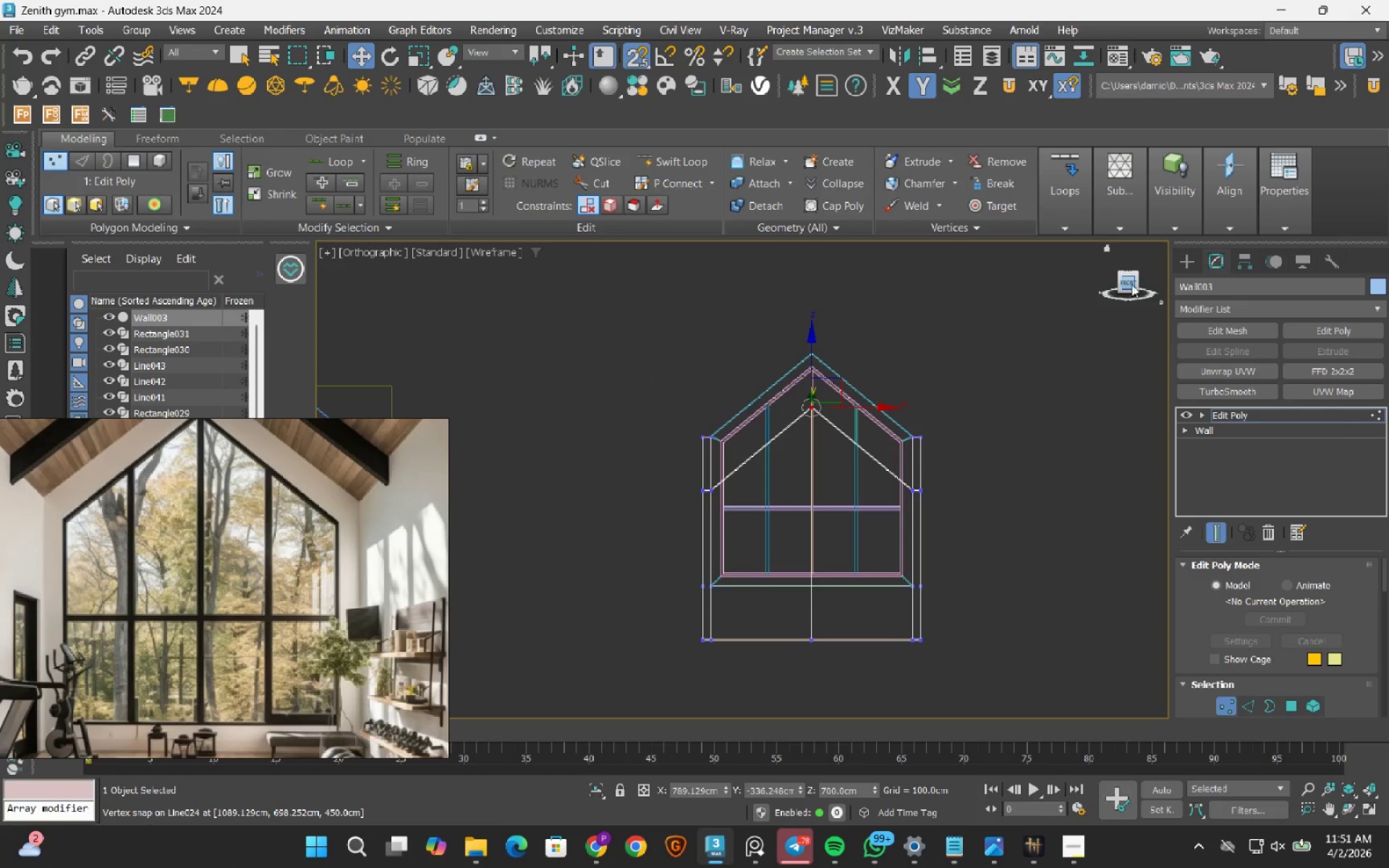 
left_click([1123, 284])
 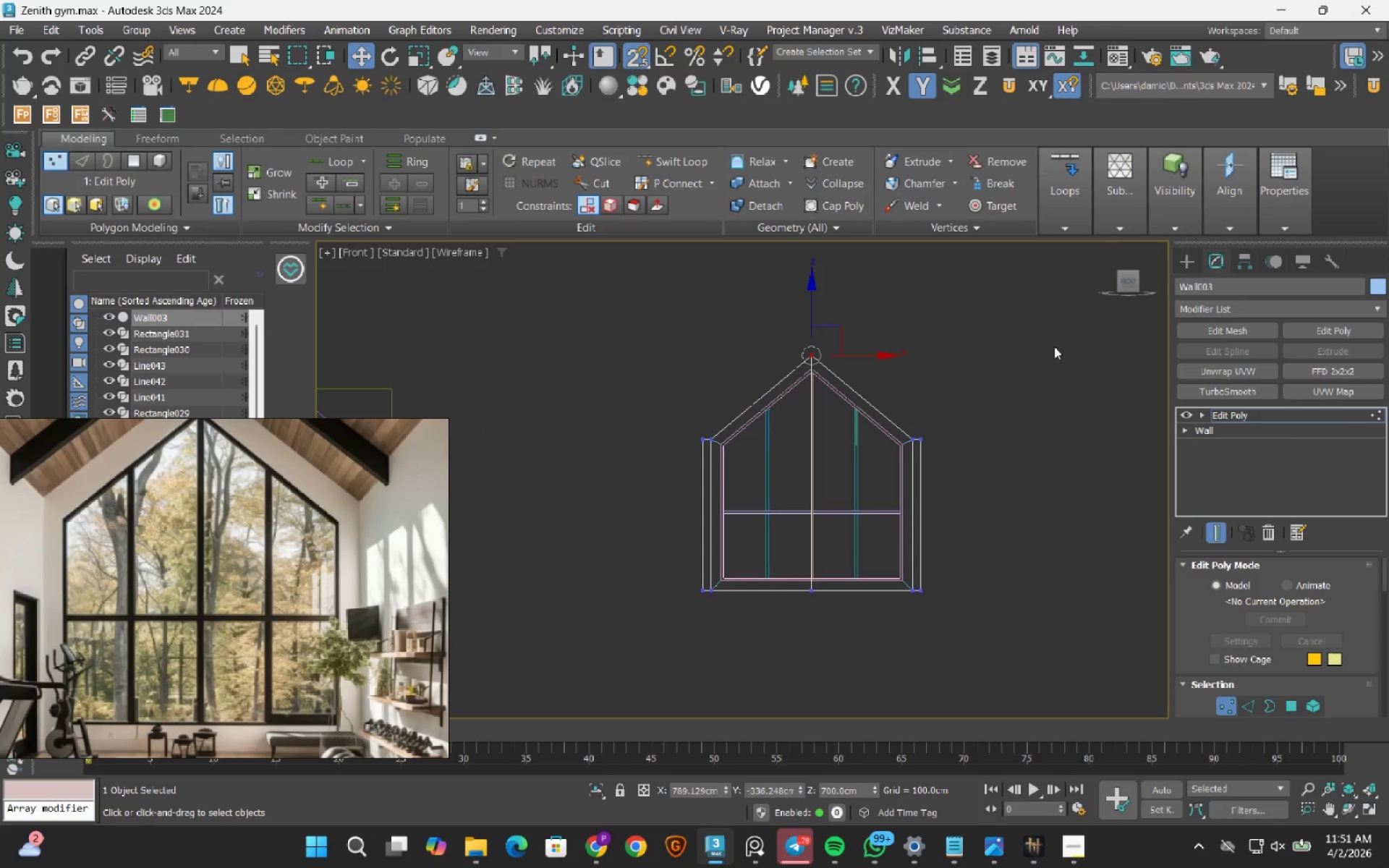 
scroll: coordinate [666, 375], scroll_direction: up, amount: 7.0
 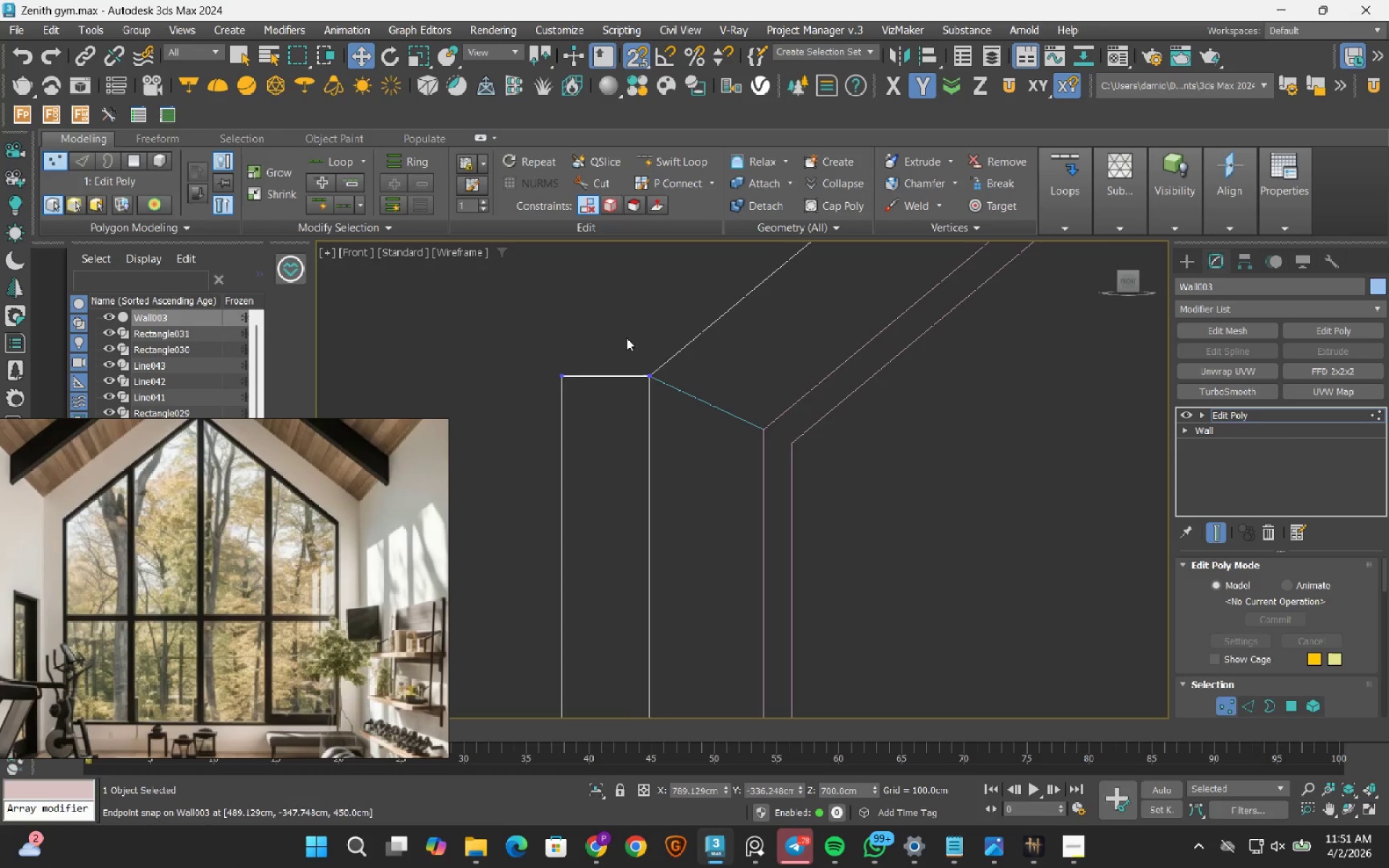 
scroll: coordinate [626, 338], scroll_direction: down, amount: 4.0
 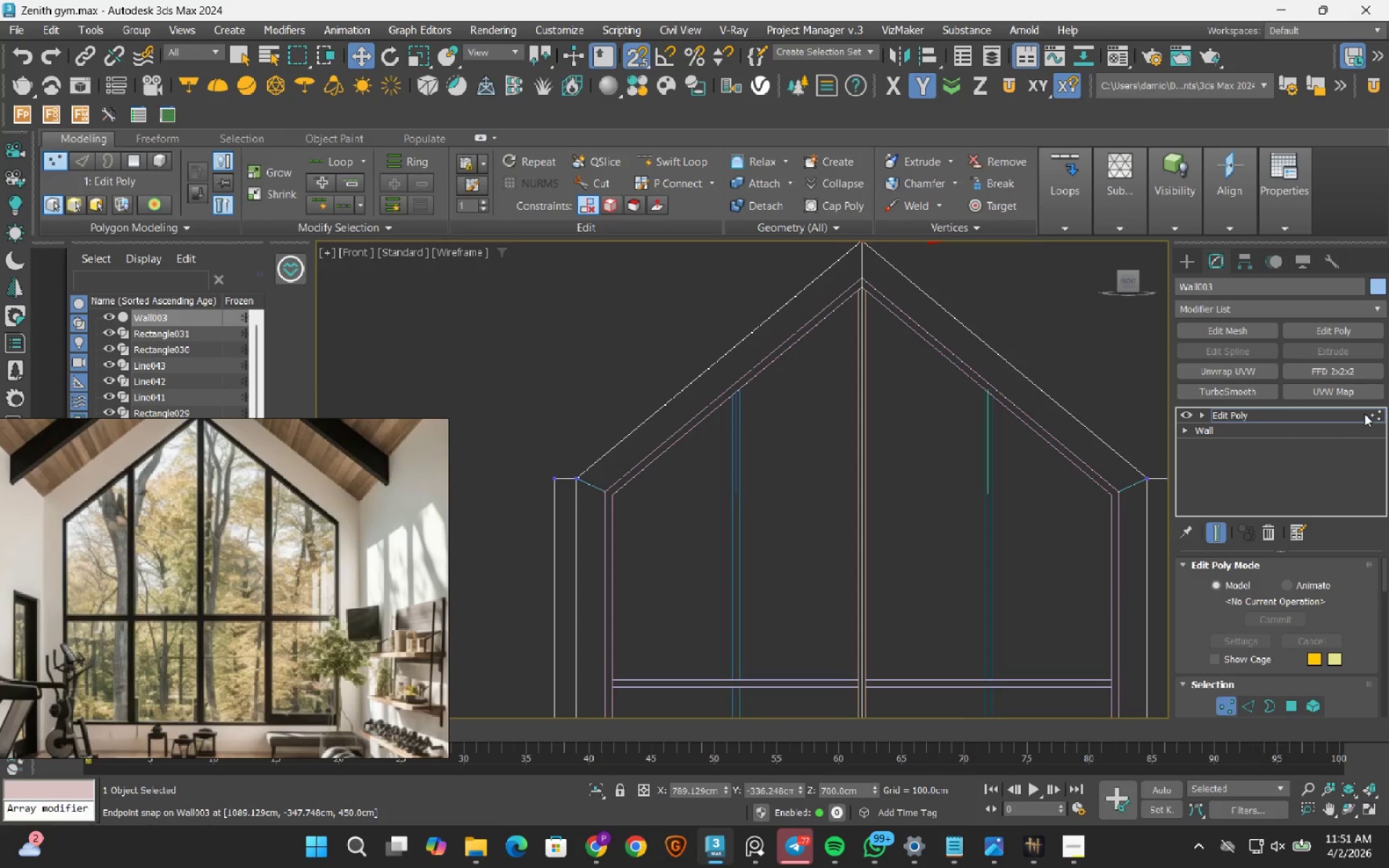 
left_click([1375, 414])
 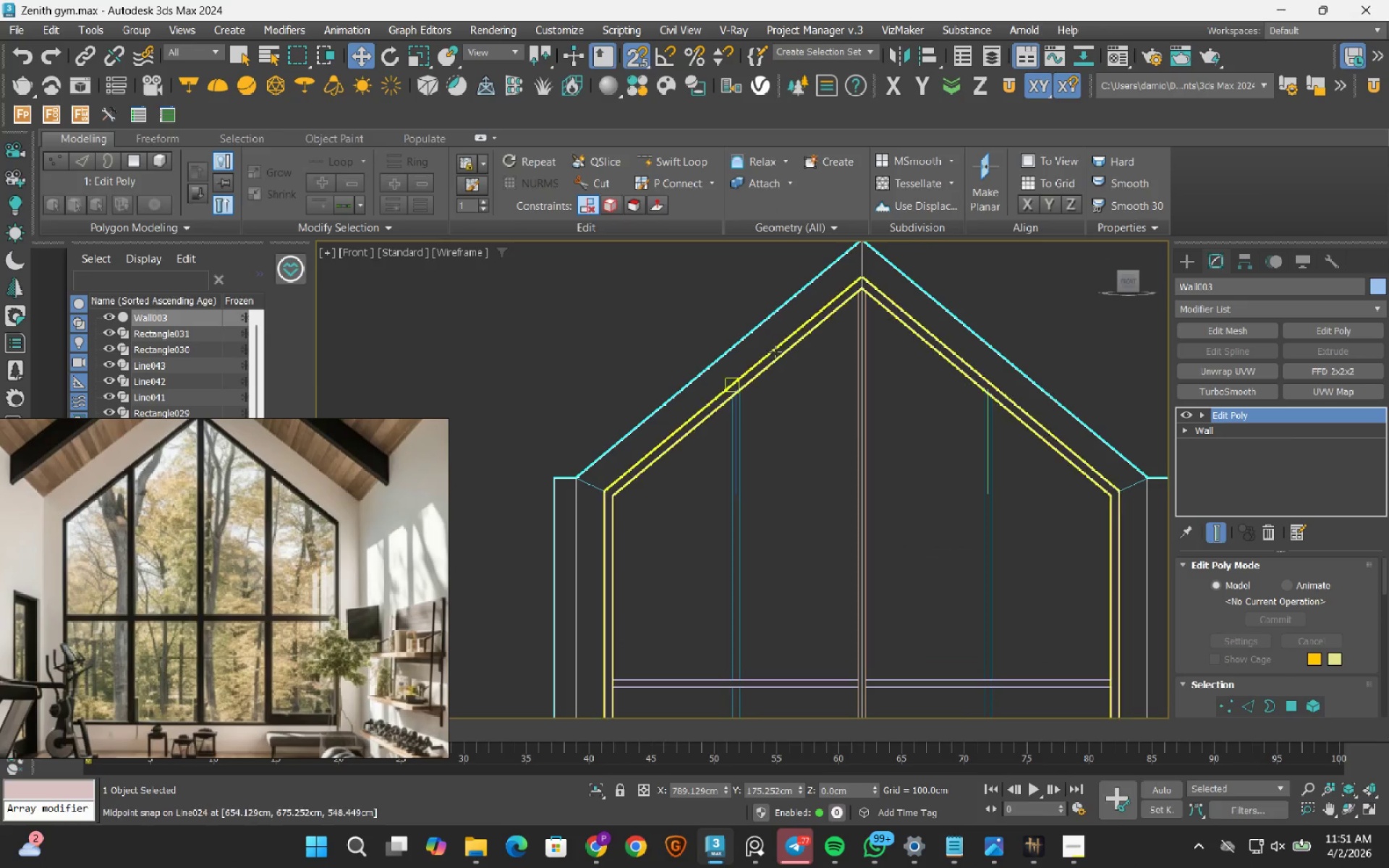 
hold_key(key=AltLeft, duration=1.5)
 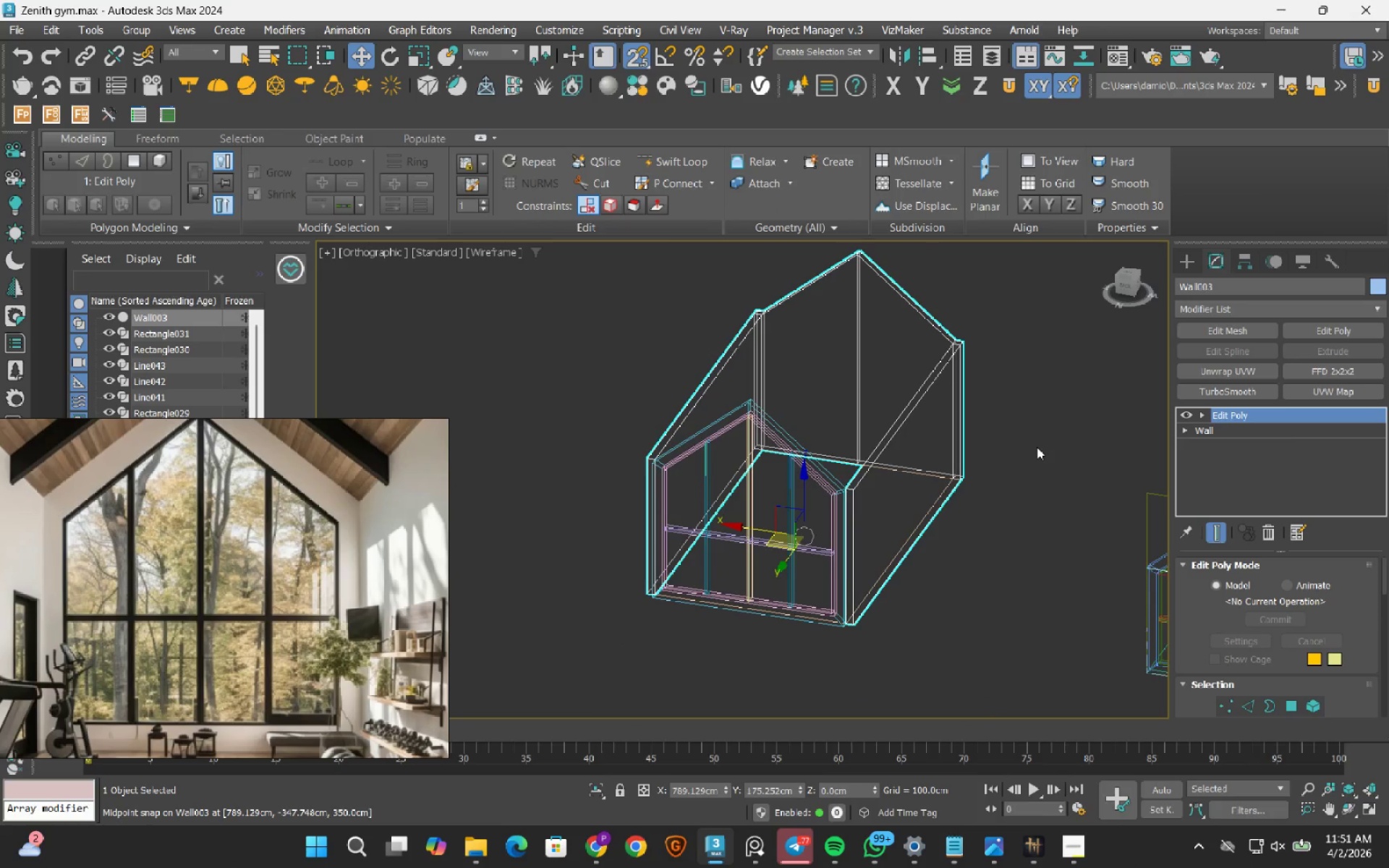 
scroll: coordinate [774, 352], scroll_direction: down, amount: 3.0
 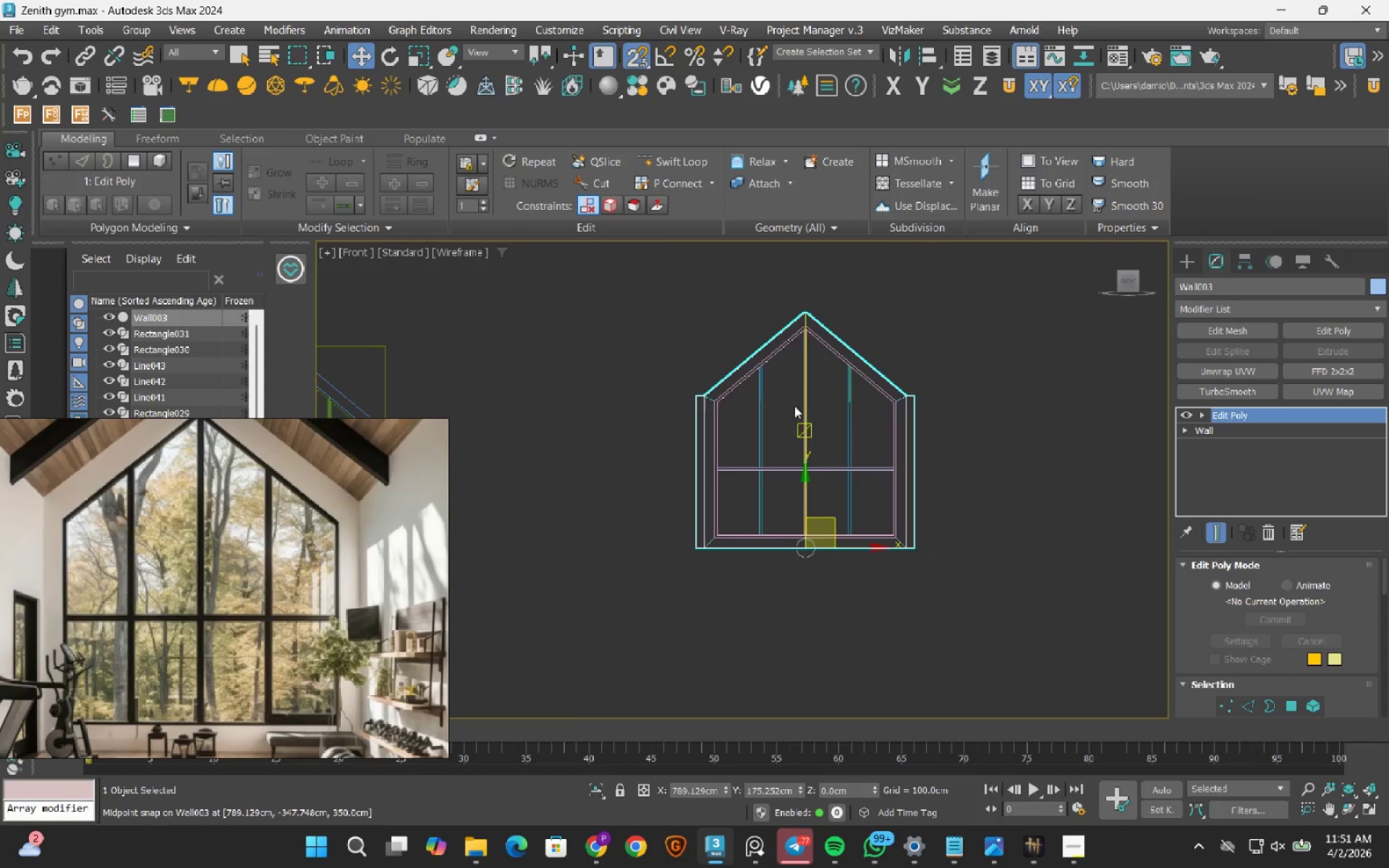 
hold_key(key=AltLeft, duration=0.42)
 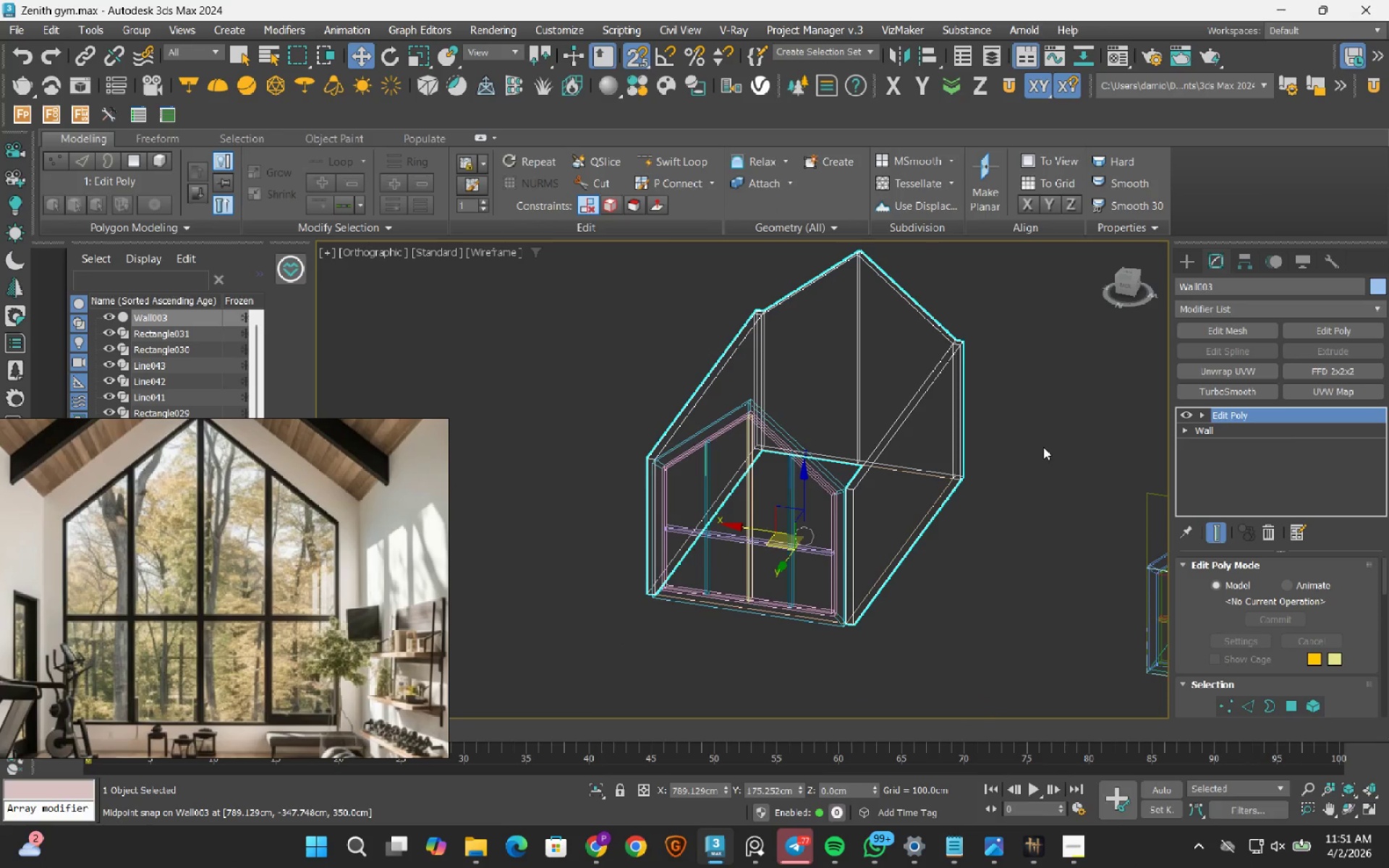 
hold_key(key=AltLeft, duration=0.8)
 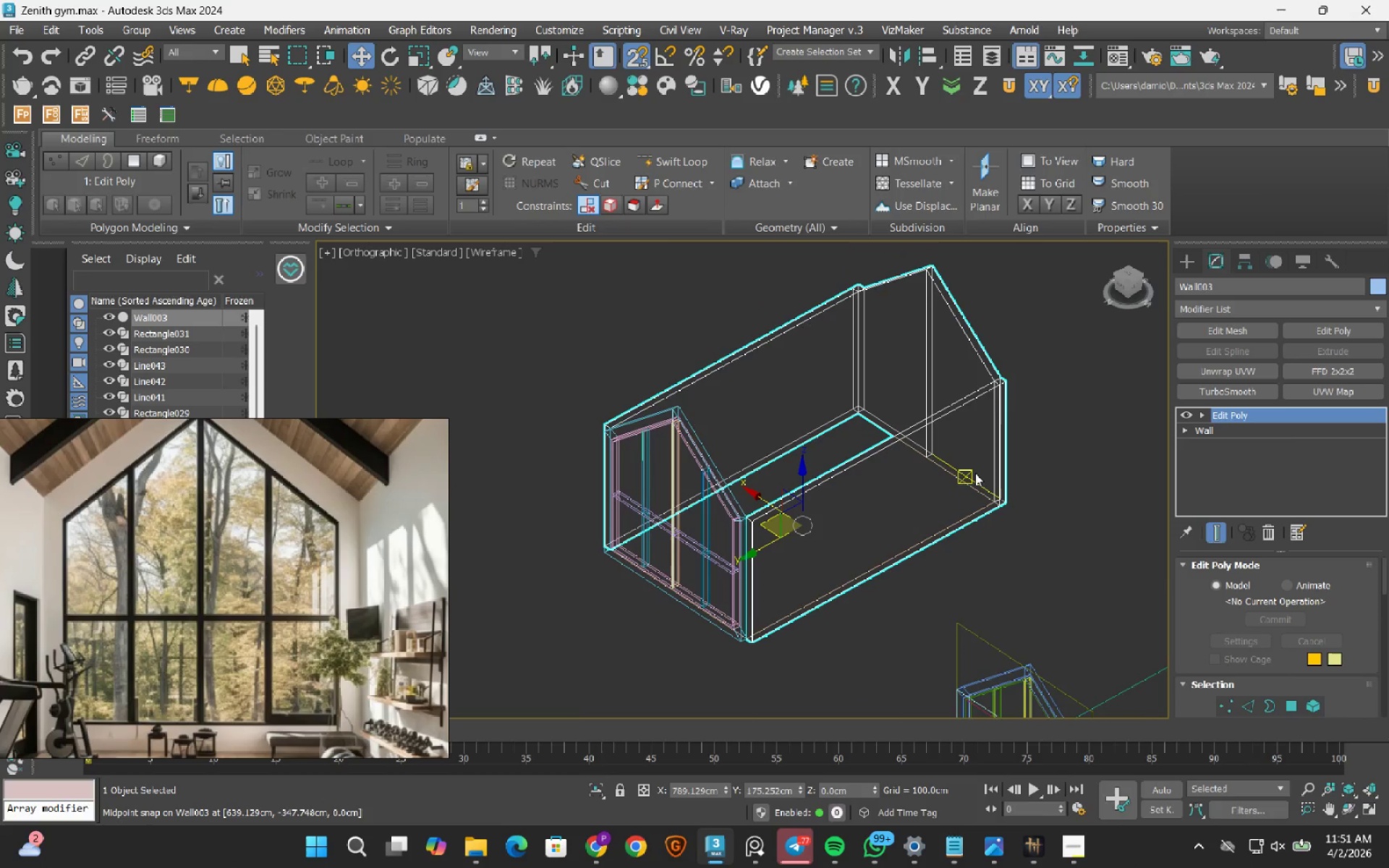 
hold_key(key=AltLeft, duration=0.7)
 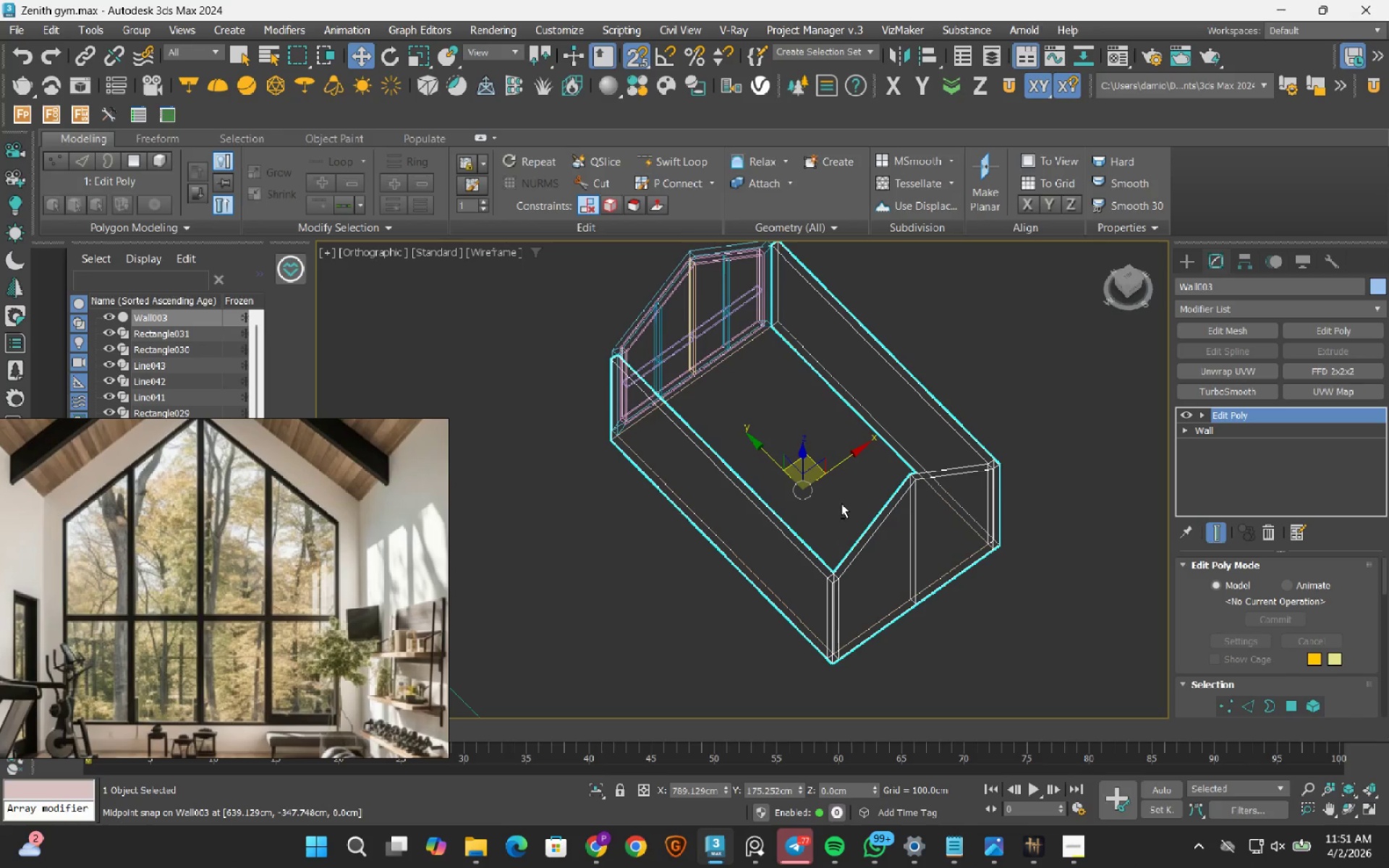 
type(tz)
 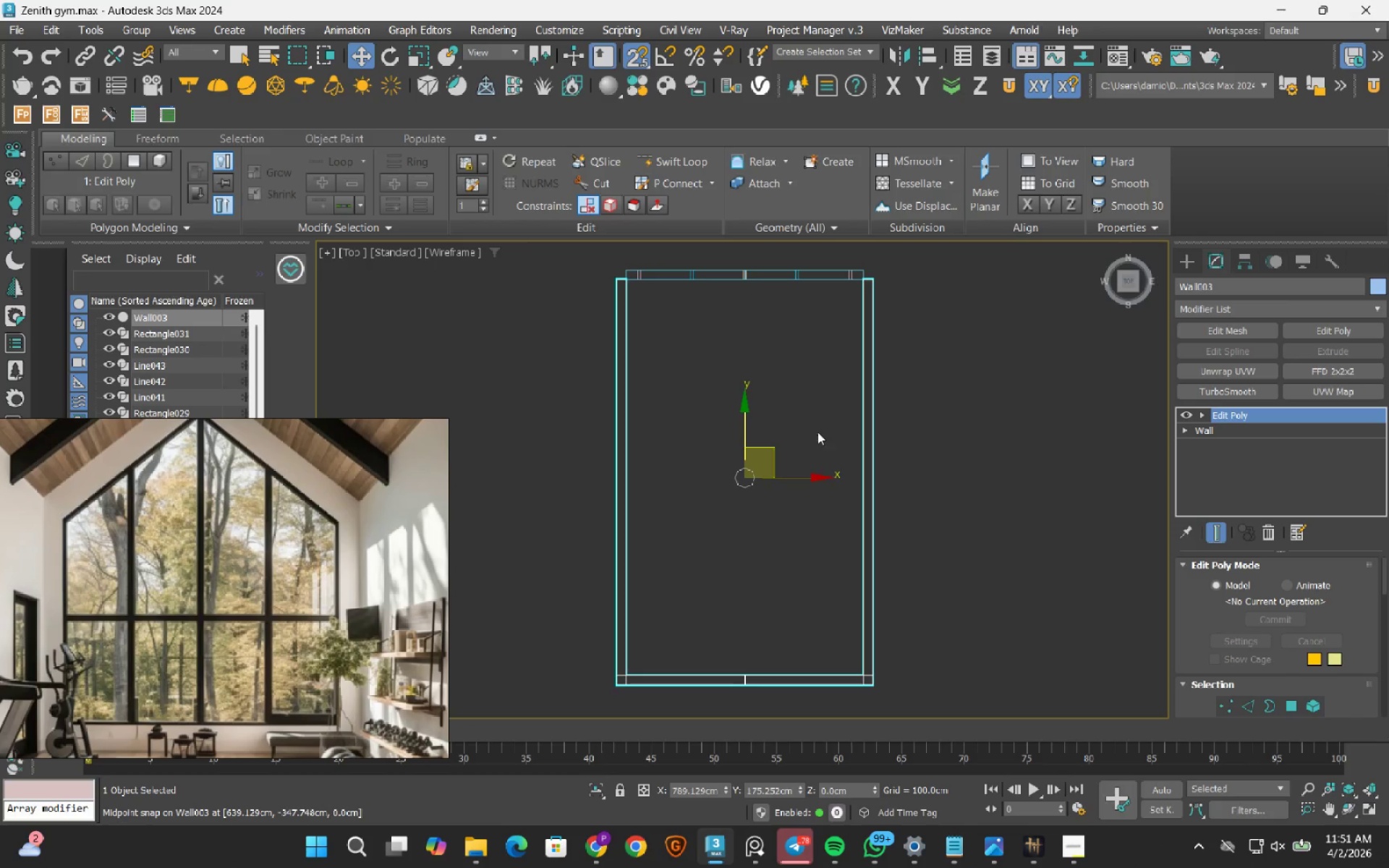 
scroll: coordinate [807, 393], scroll_direction: up, amount: 1.0
 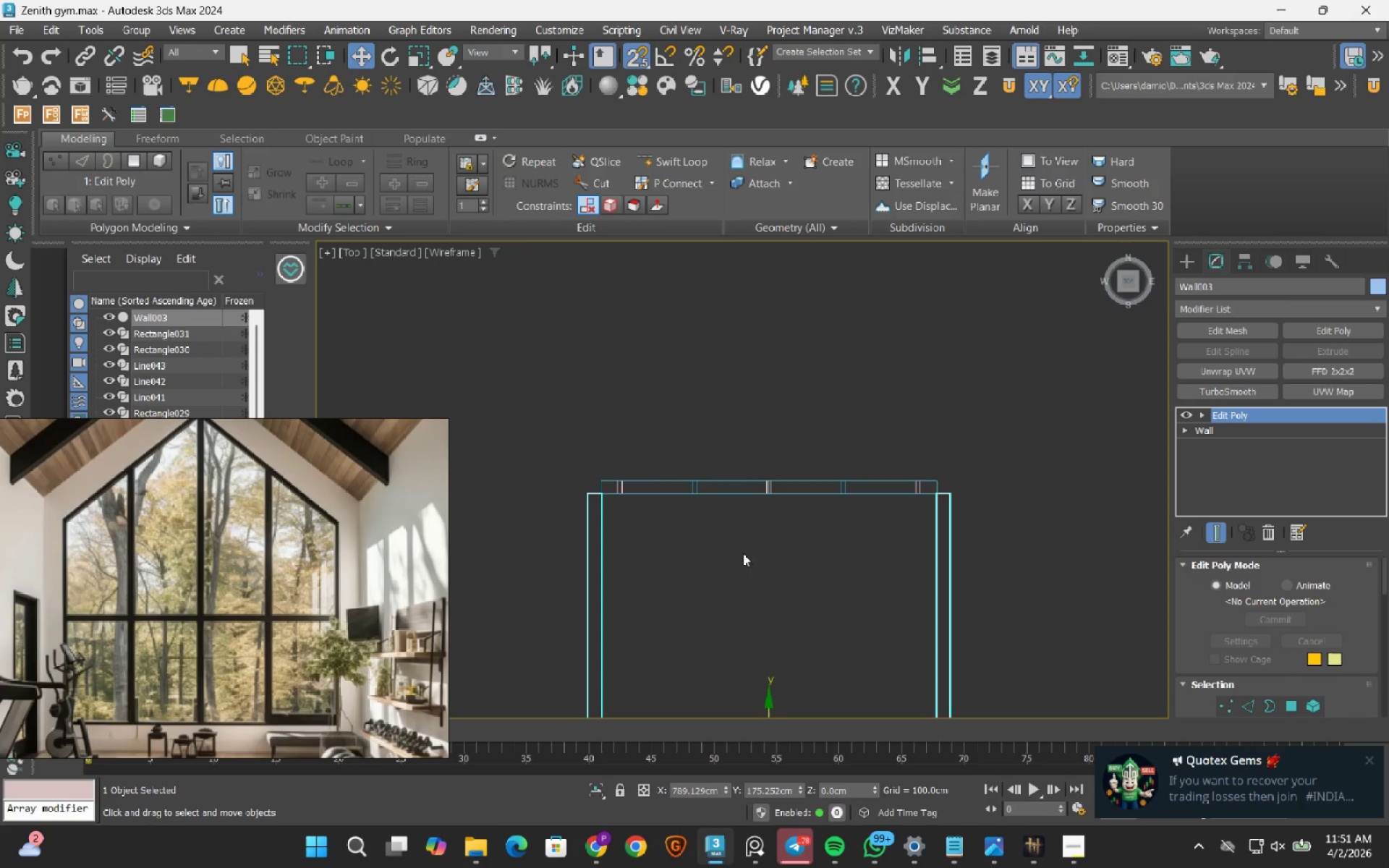 
key(1)
 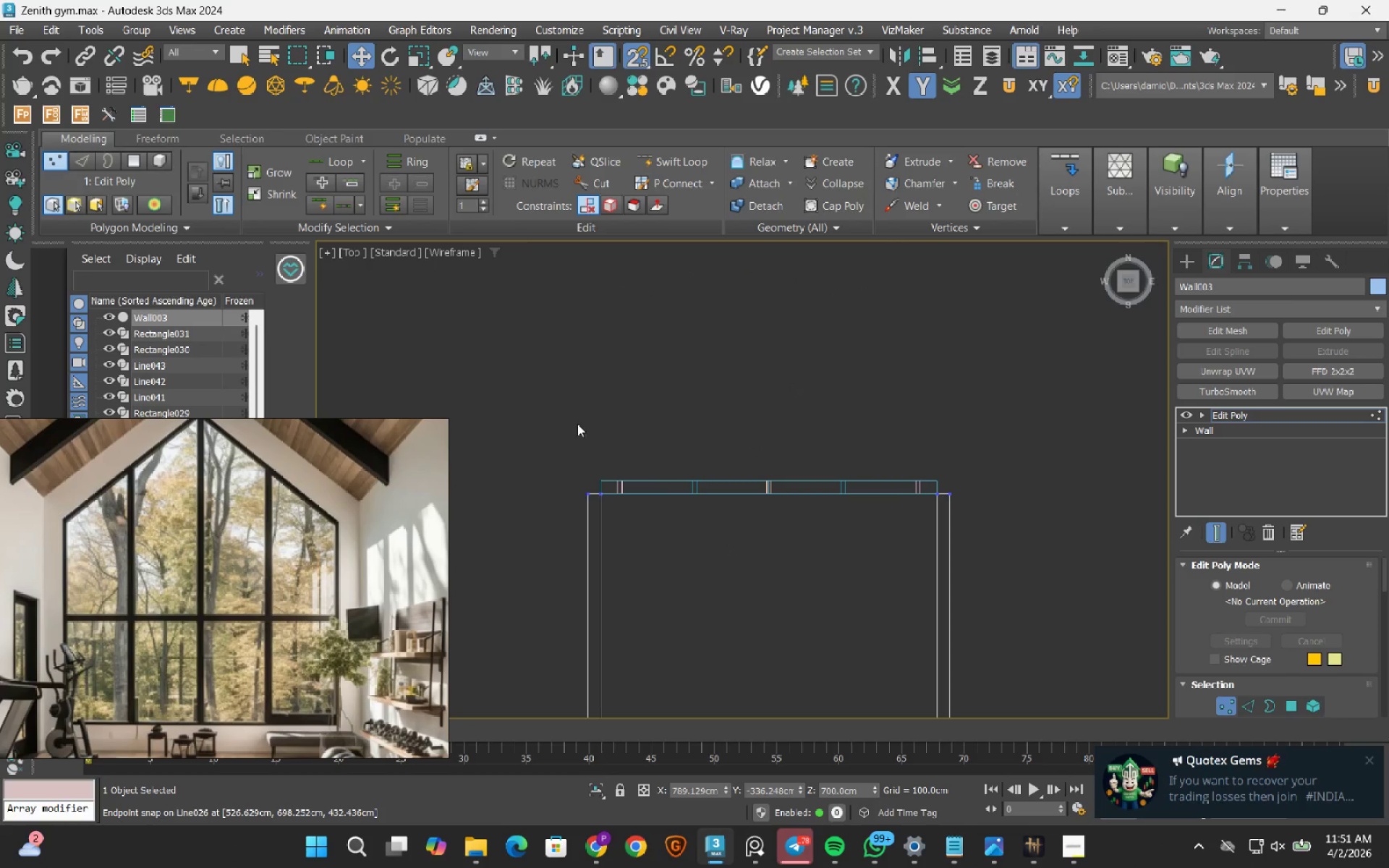 
left_click_drag(start_coordinate=[574, 422], to_coordinate=[1007, 556])
 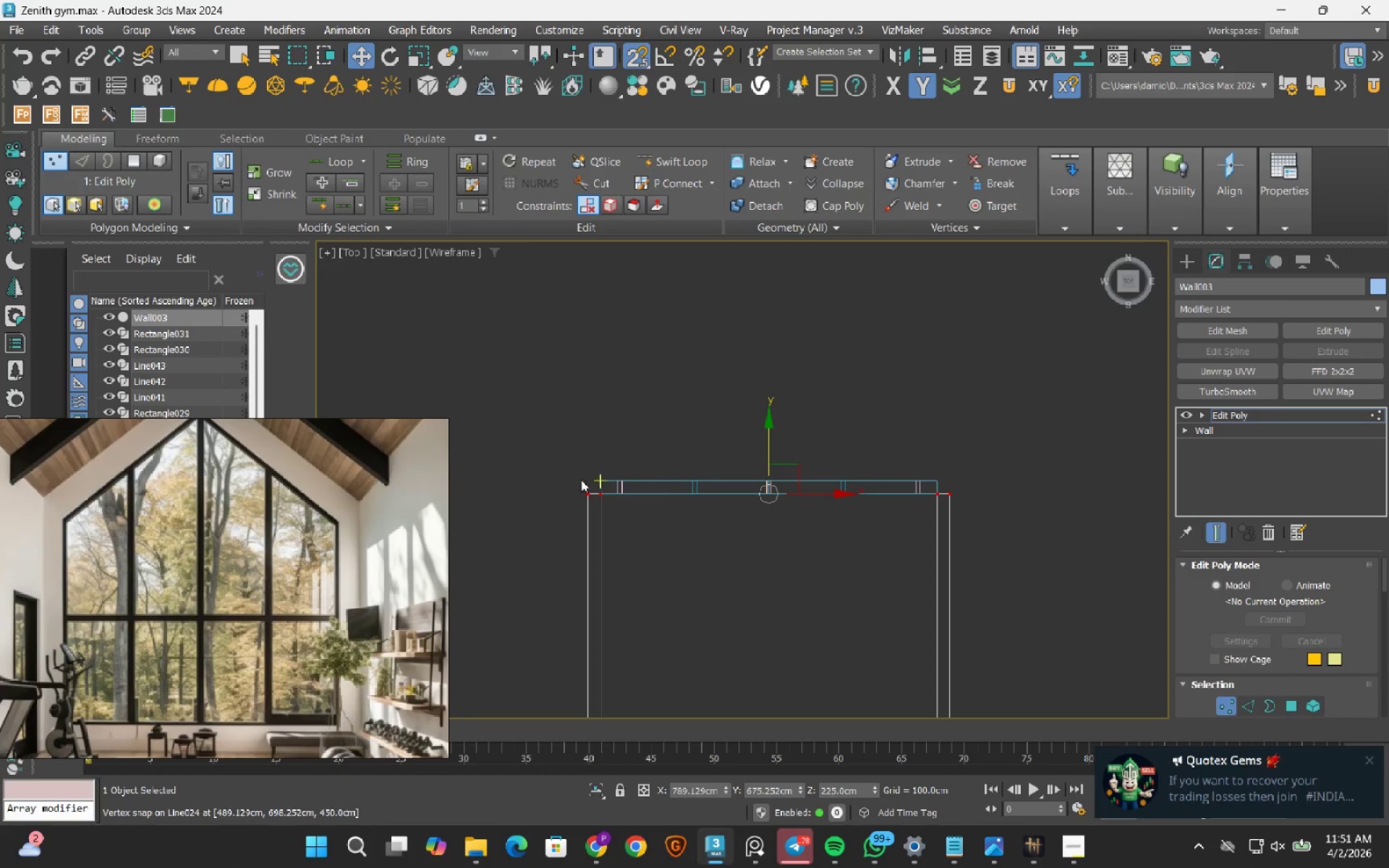 
left_click_drag(start_coordinate=[571, 475], to_coordinate=[728, 594])
 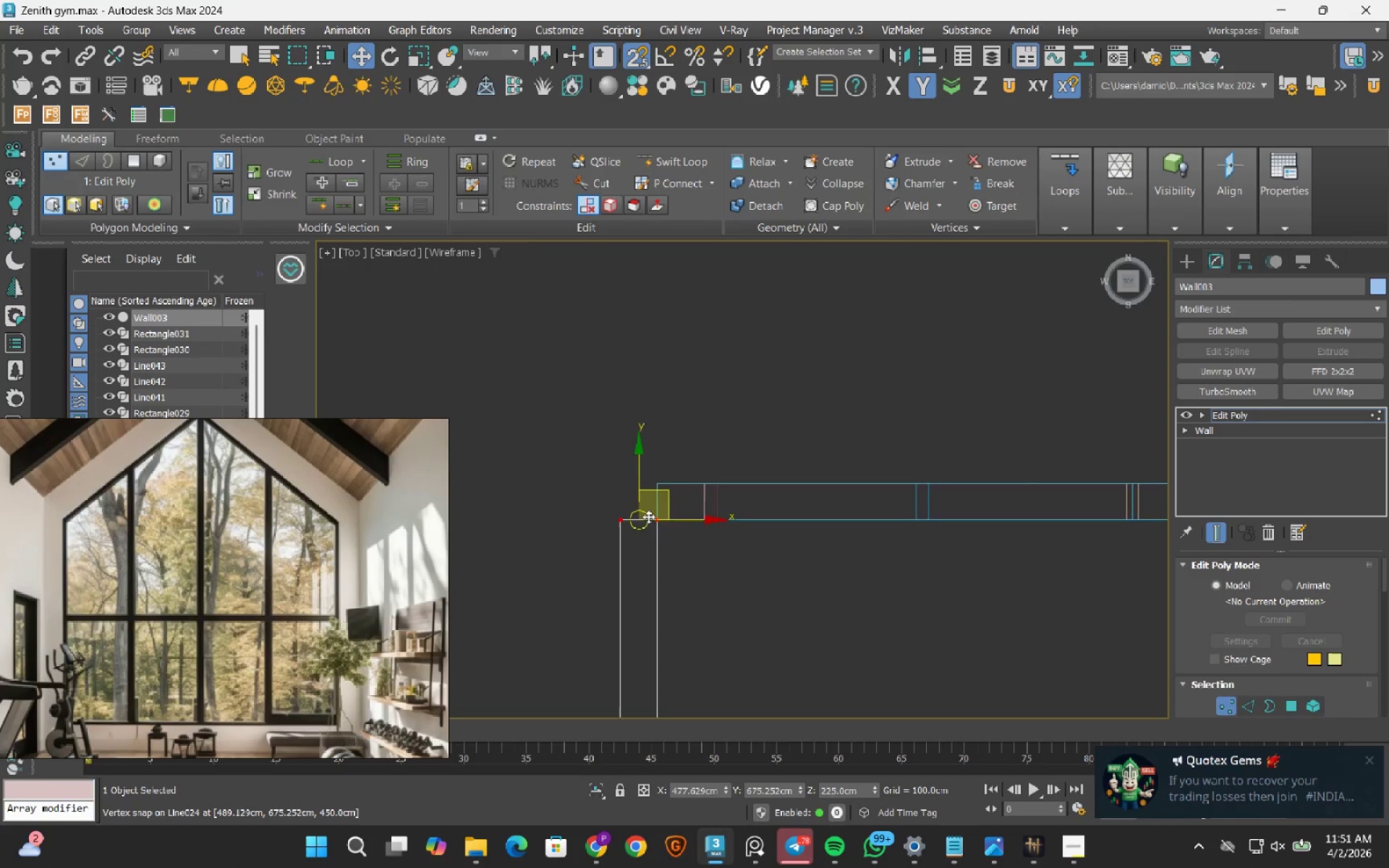 
scroll: coordinate [647, 514], scroll_direction: up, amount: 6.0
 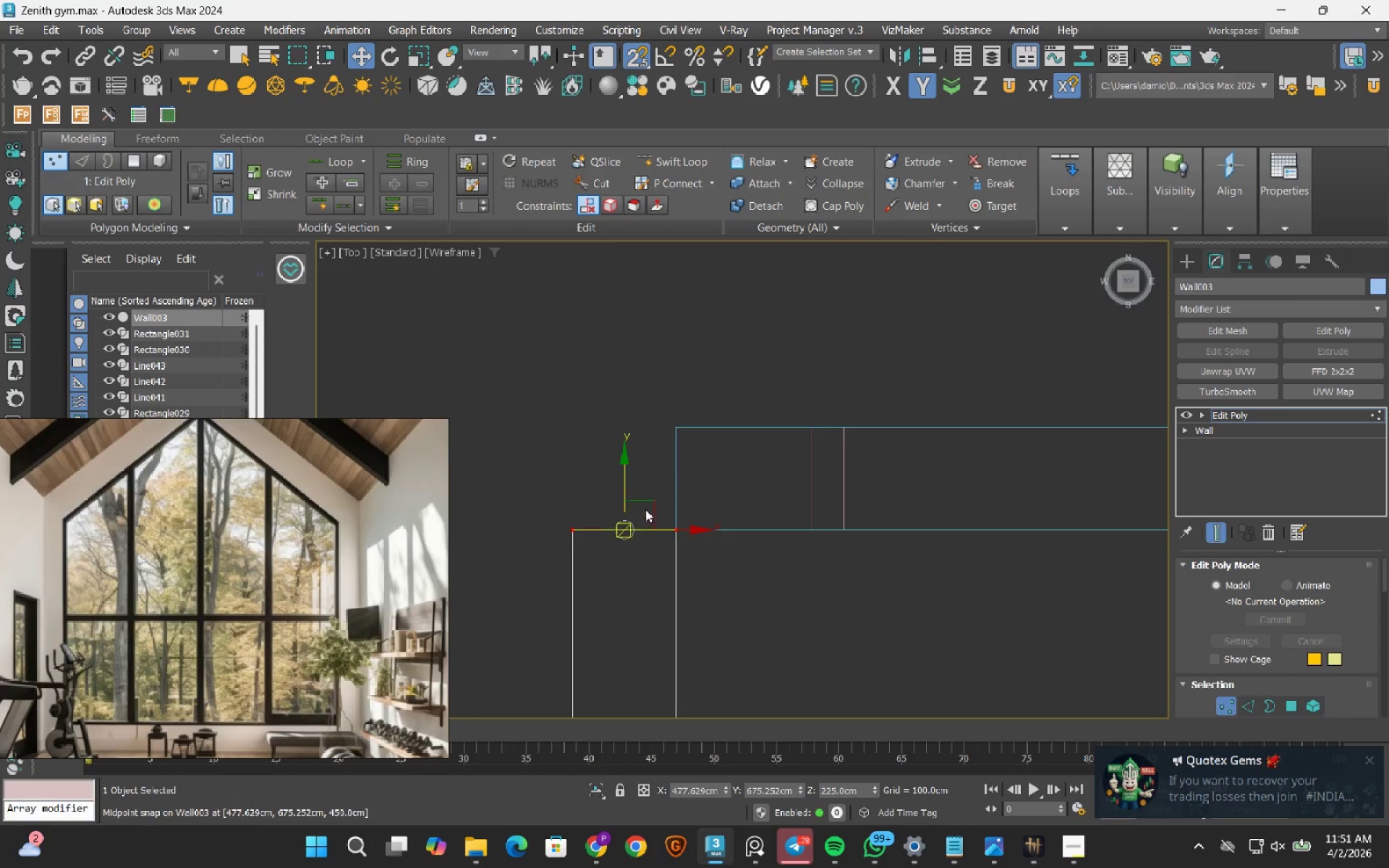 
left_click_drag(start_coordinate=[641, 495], to_coordinate=[742, 614])
 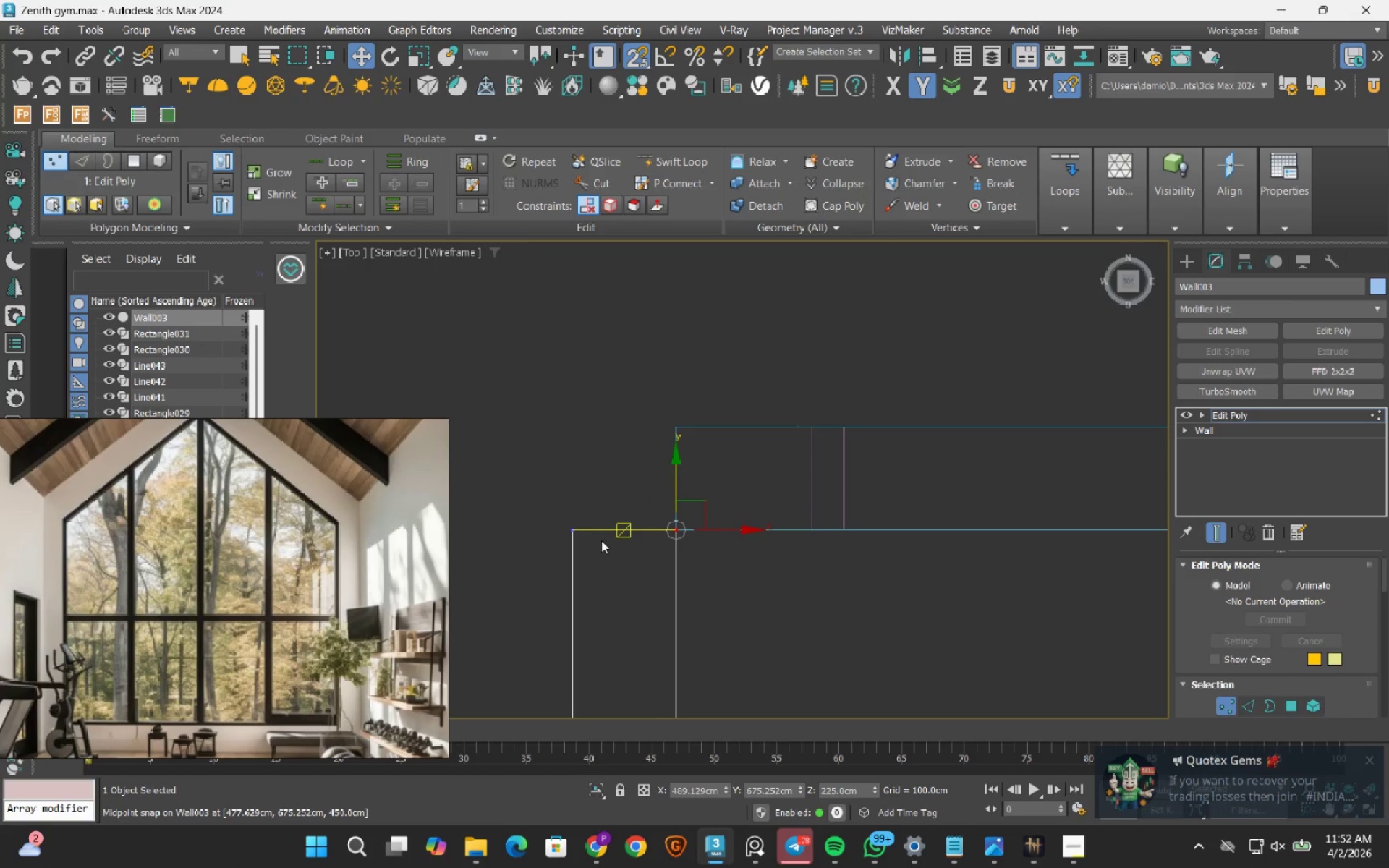 
hold_key(key=ControlLeft, duration=0.44)
left_click_drag(start_coordinate=[567, 514], to_coordinate=[629, 573])
 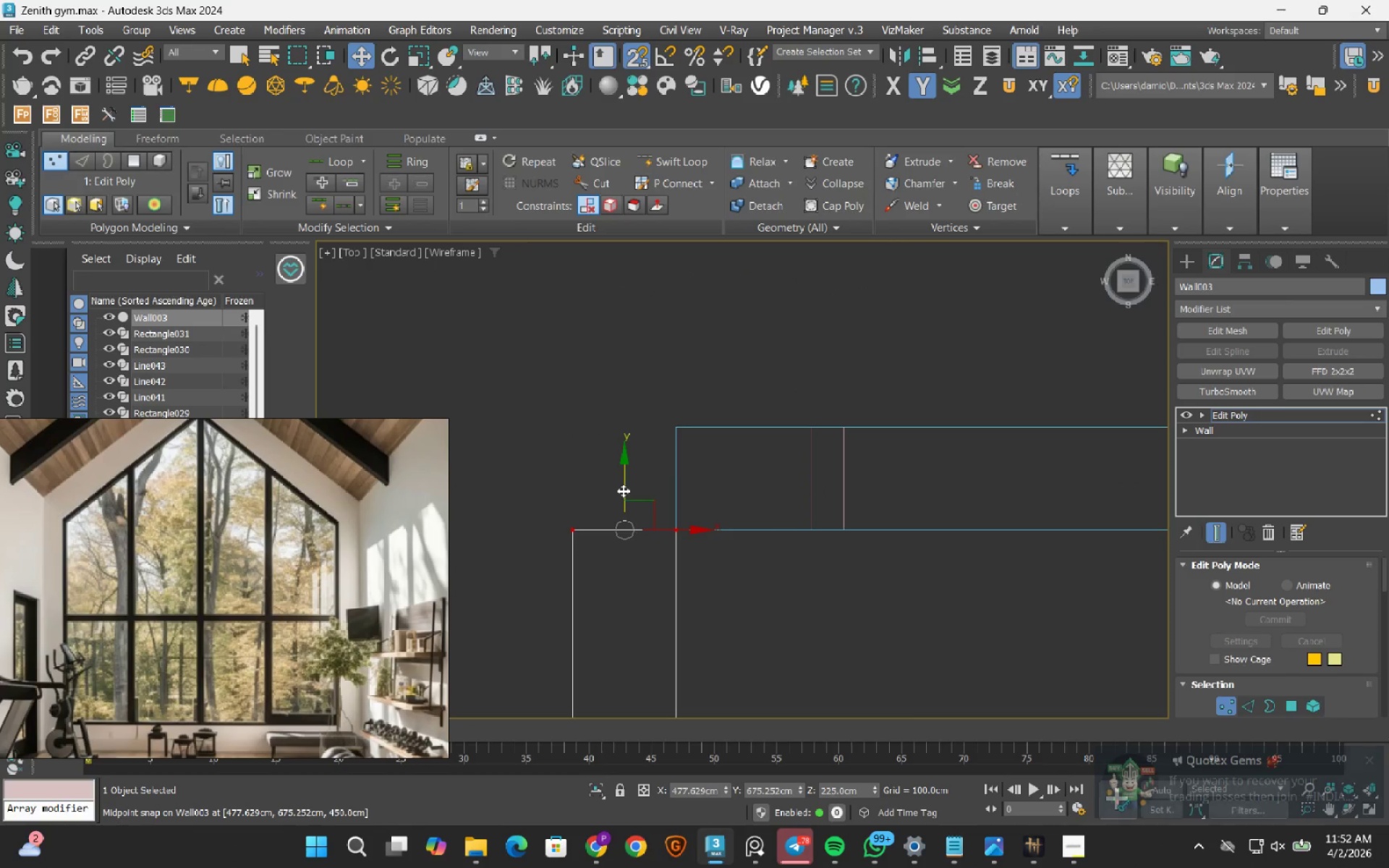 
left_click_drag(start_coordinate=[623, 490], to_coordinate=[665, 425])
 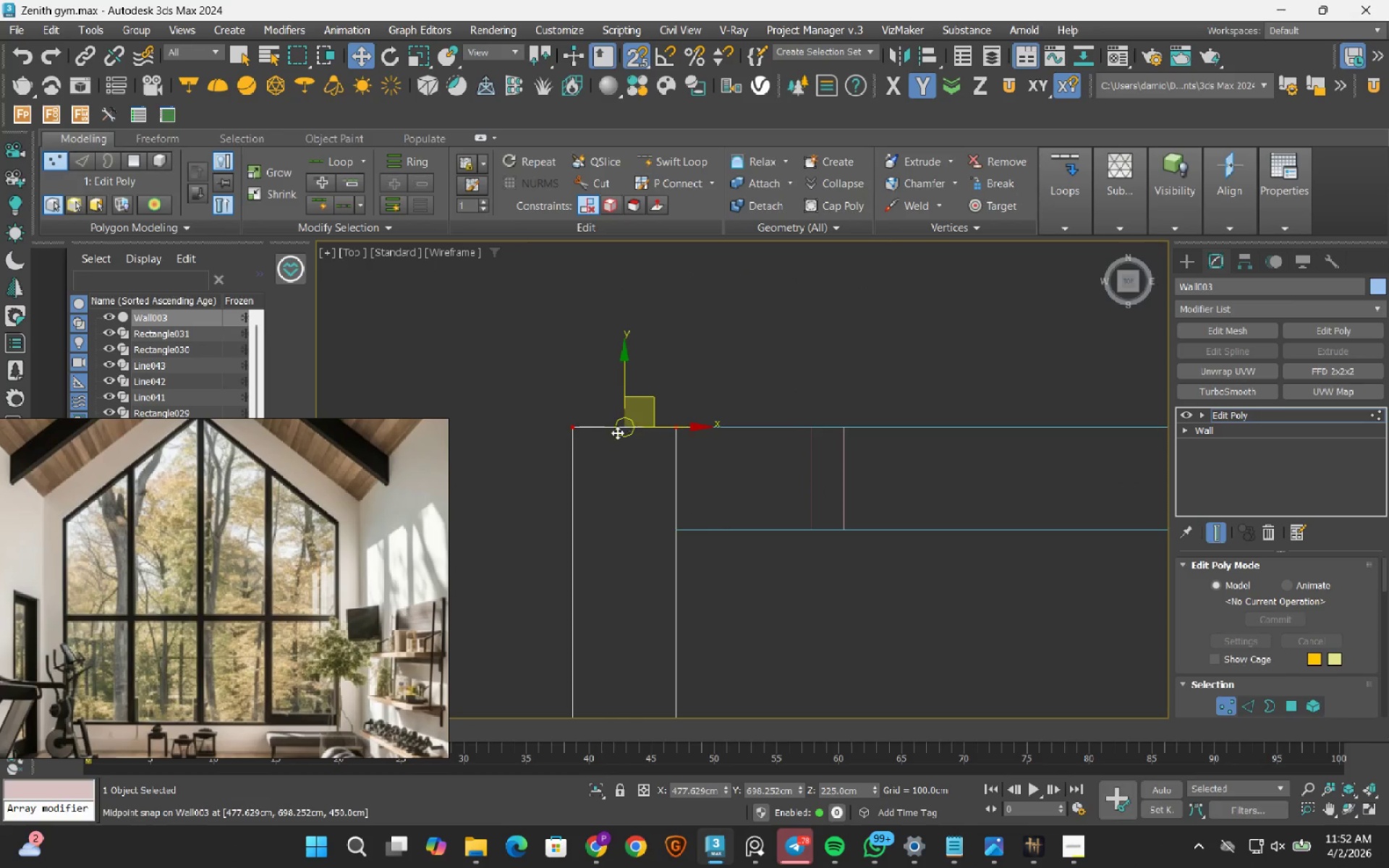 
scroll: coordinate [612, 438], scroll_direction: down, amount: 4.0
 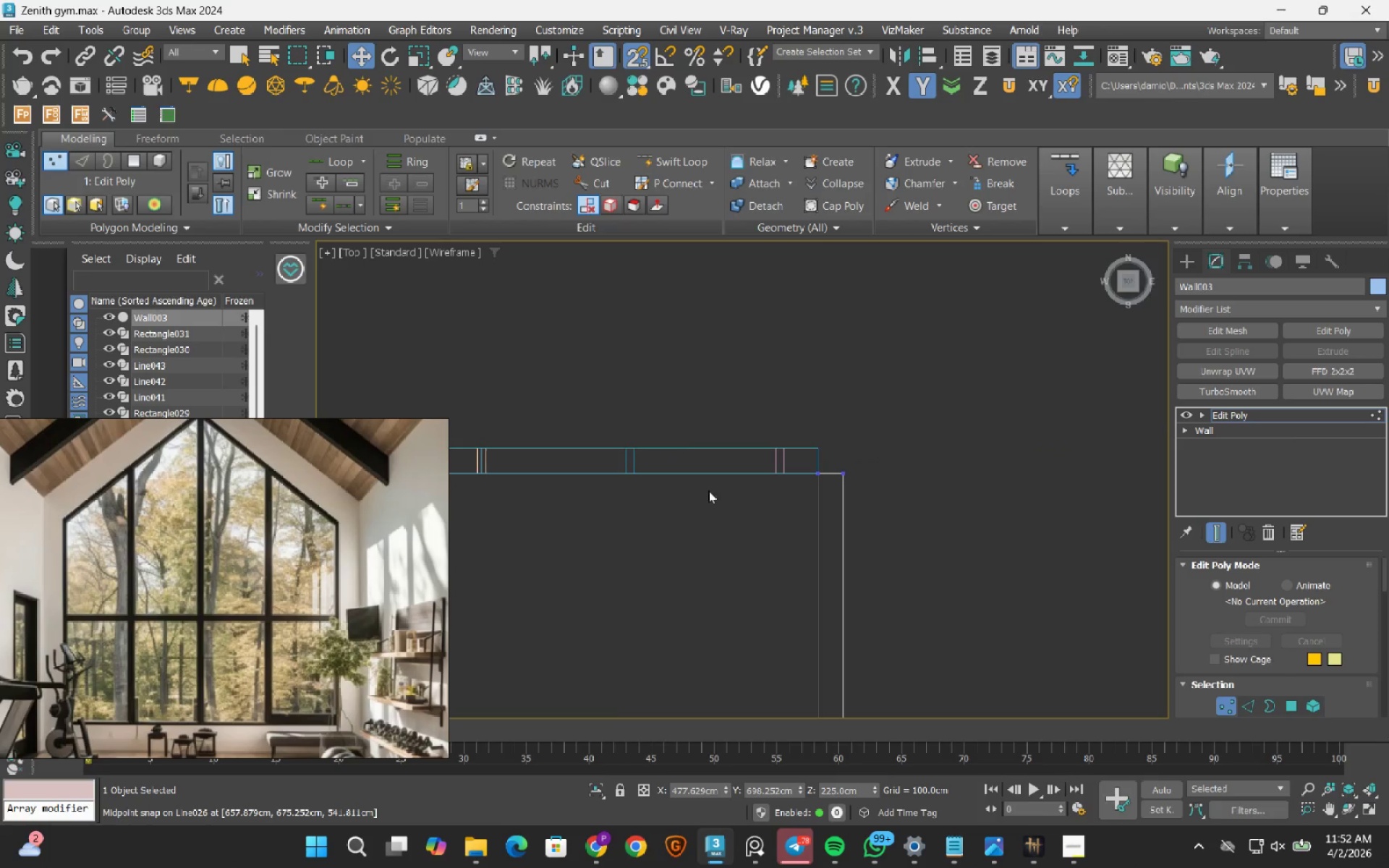 
left_click_drag(start_coordinate=[742, 493], to_coordinate=[844, 595])
 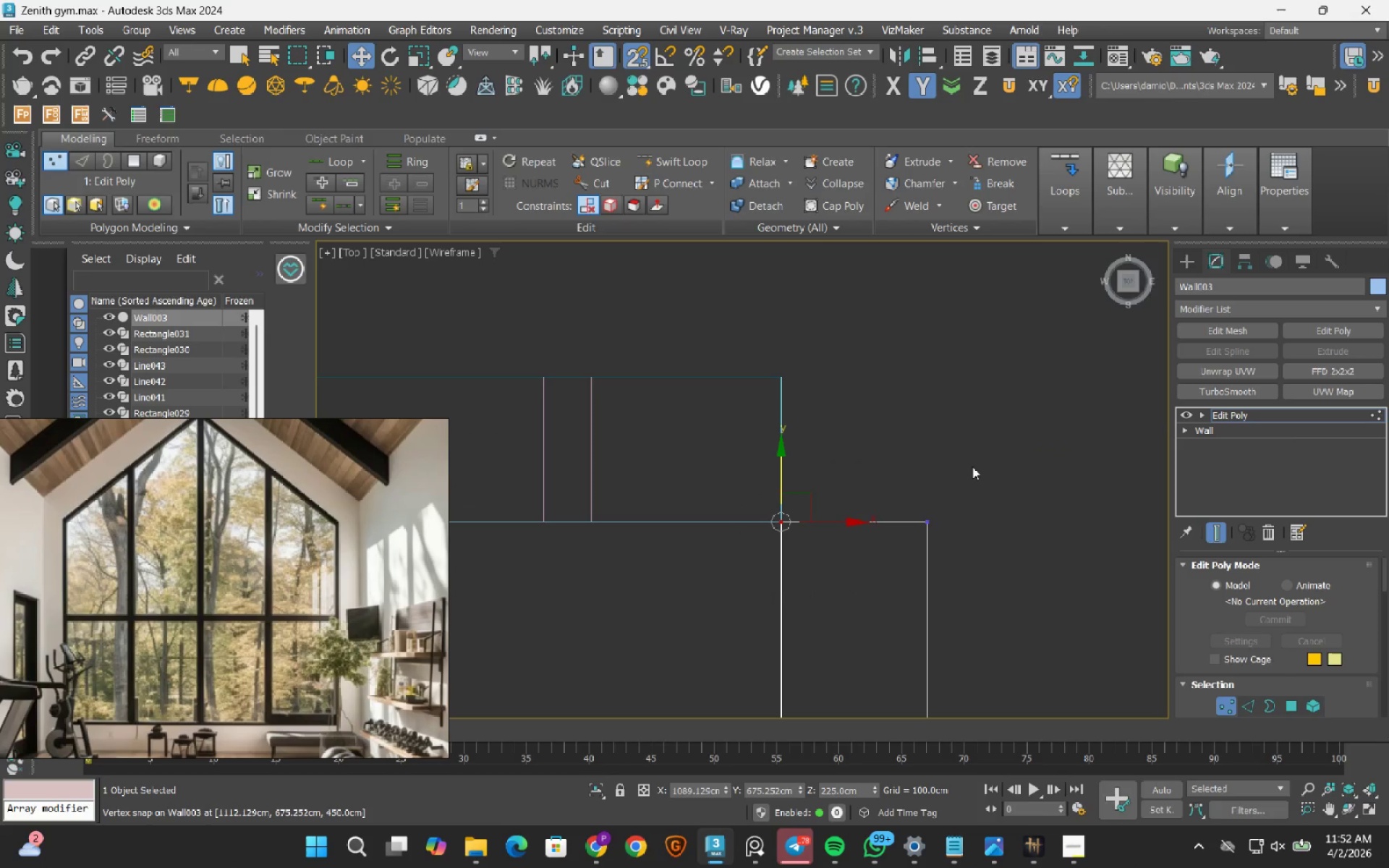 
scroll: coordinate [806, 488], scroll_direction: up, amount: 5.0
 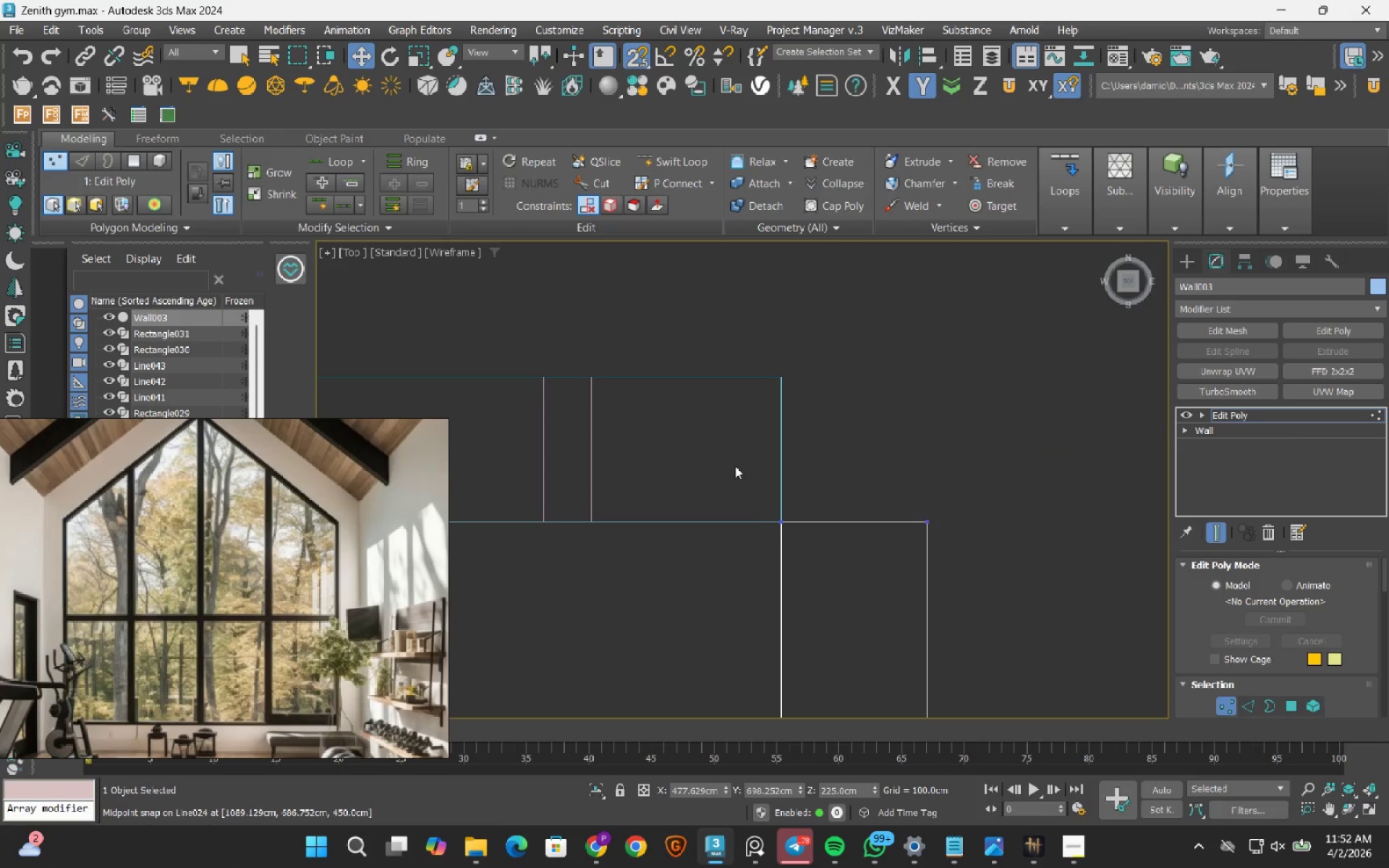 
left_click_drag(start_coordinate=[972, 467], to_coordinate=[899, 563])
 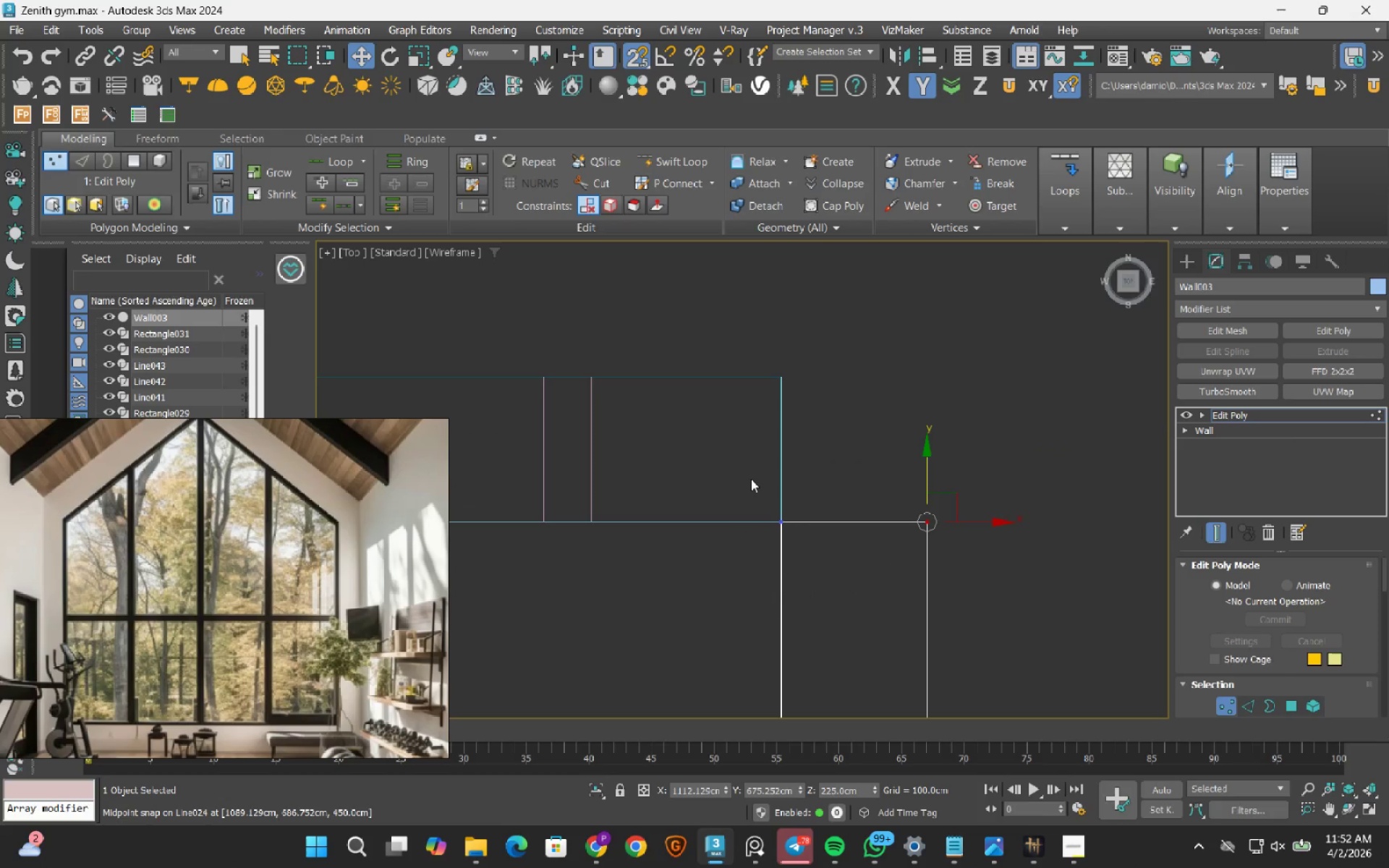 
hold_key(key=ControlLeft, duration=0.45)
left_click_drag(start_coordinate=[717, 480], to_coordinate=[868, 595])
 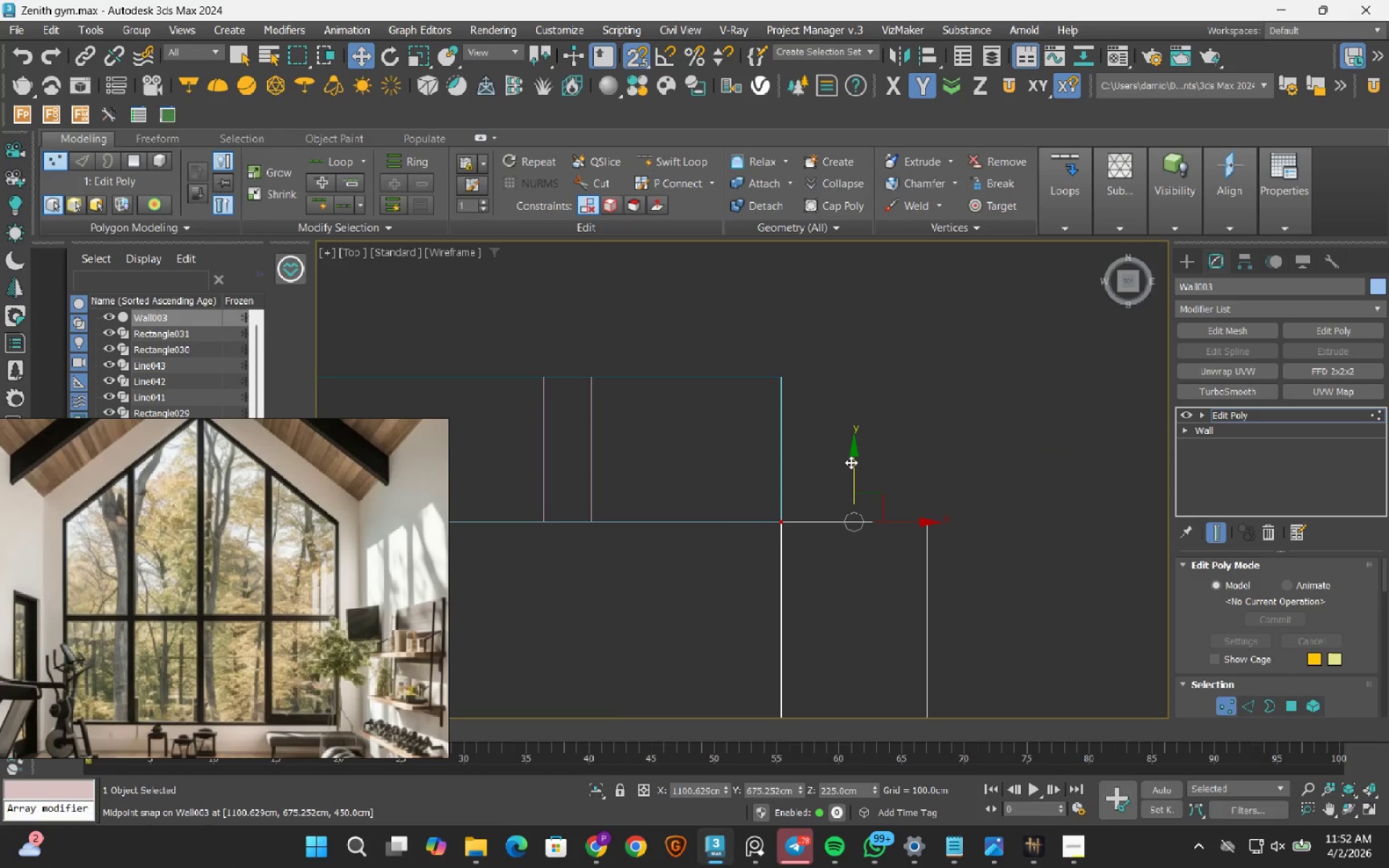 
left_click_drag(start_coordinate=[853, 458], to_coordinate=[778, 387])
 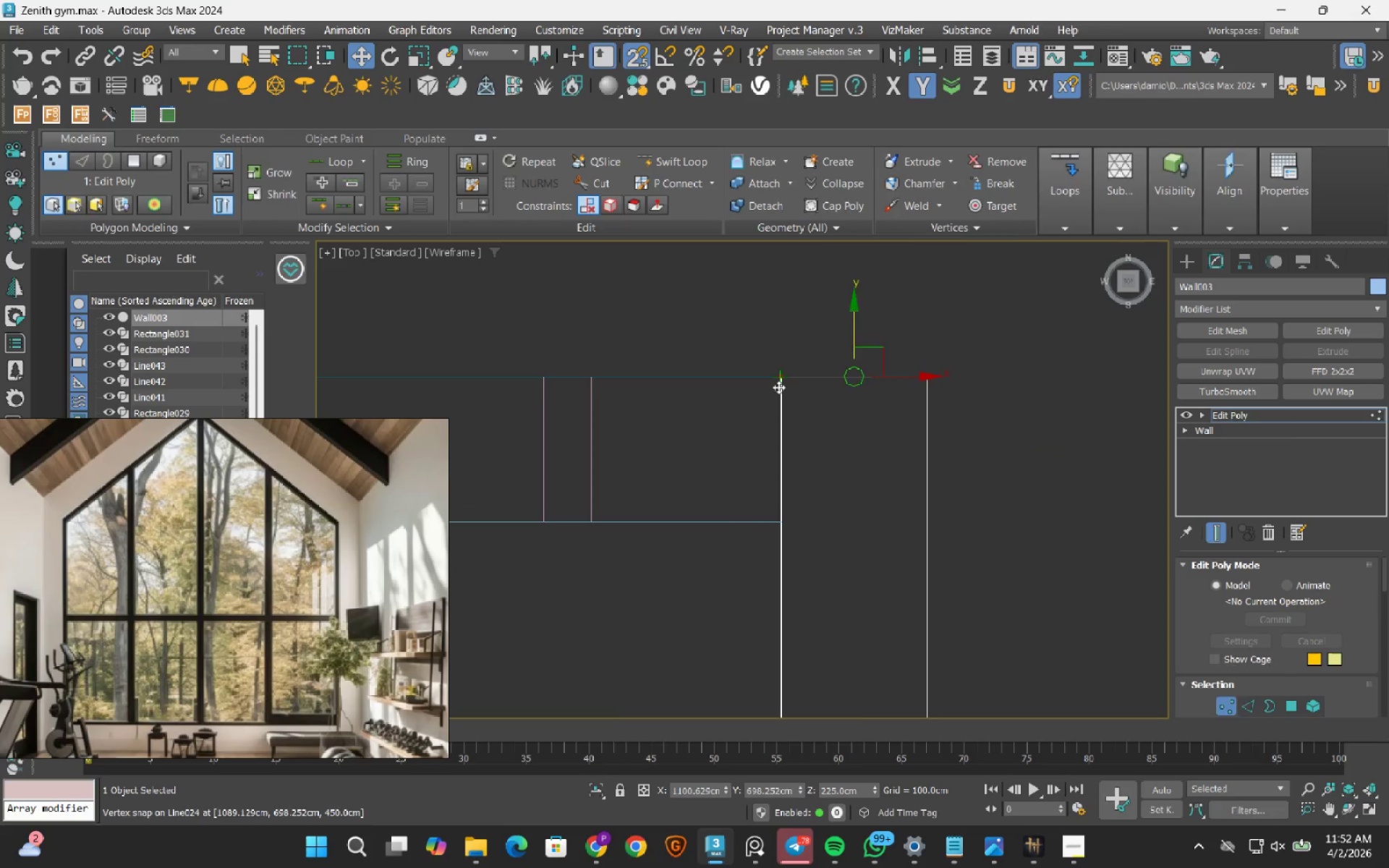 
type(111)
 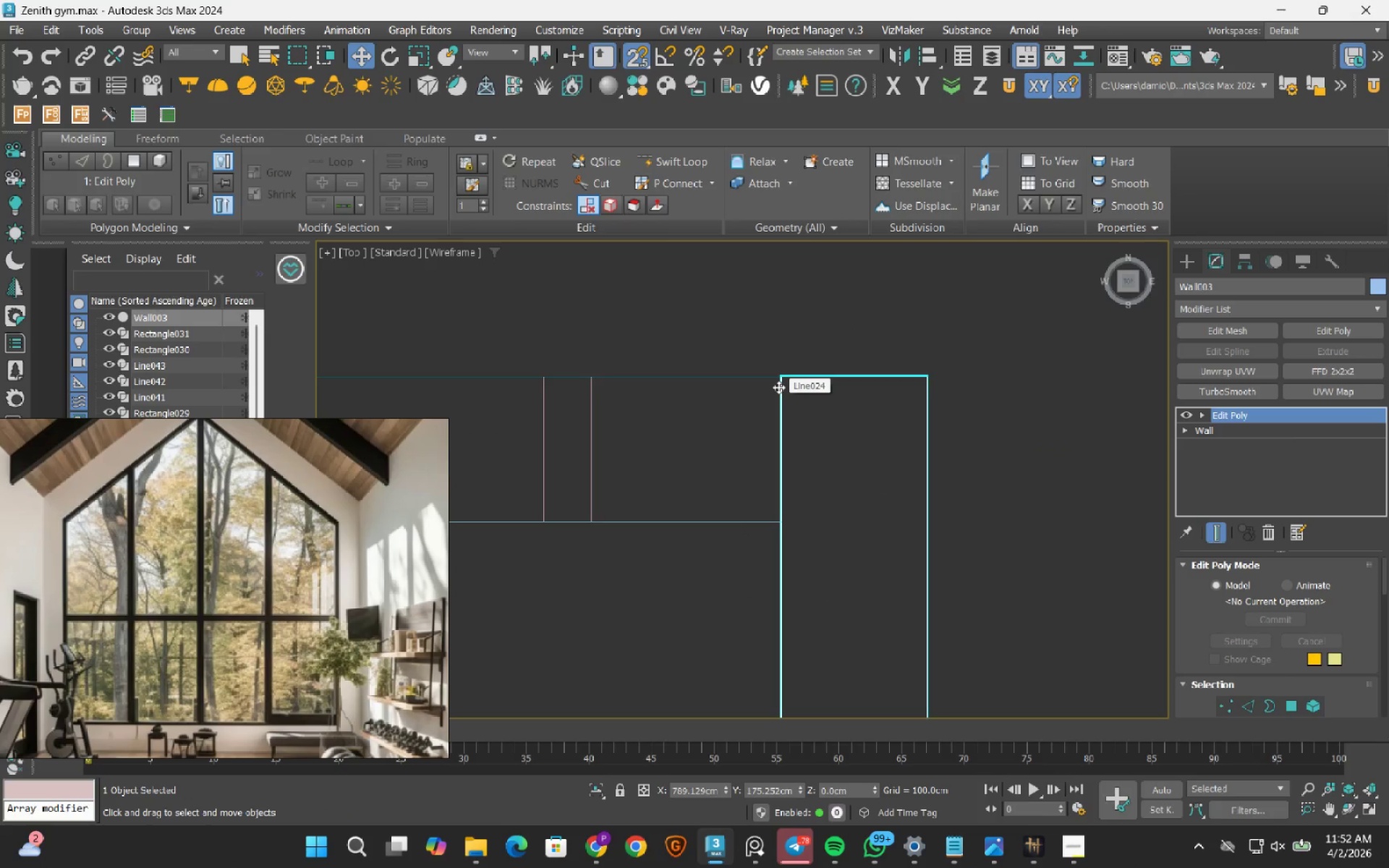 
left_click([1016, 475])
 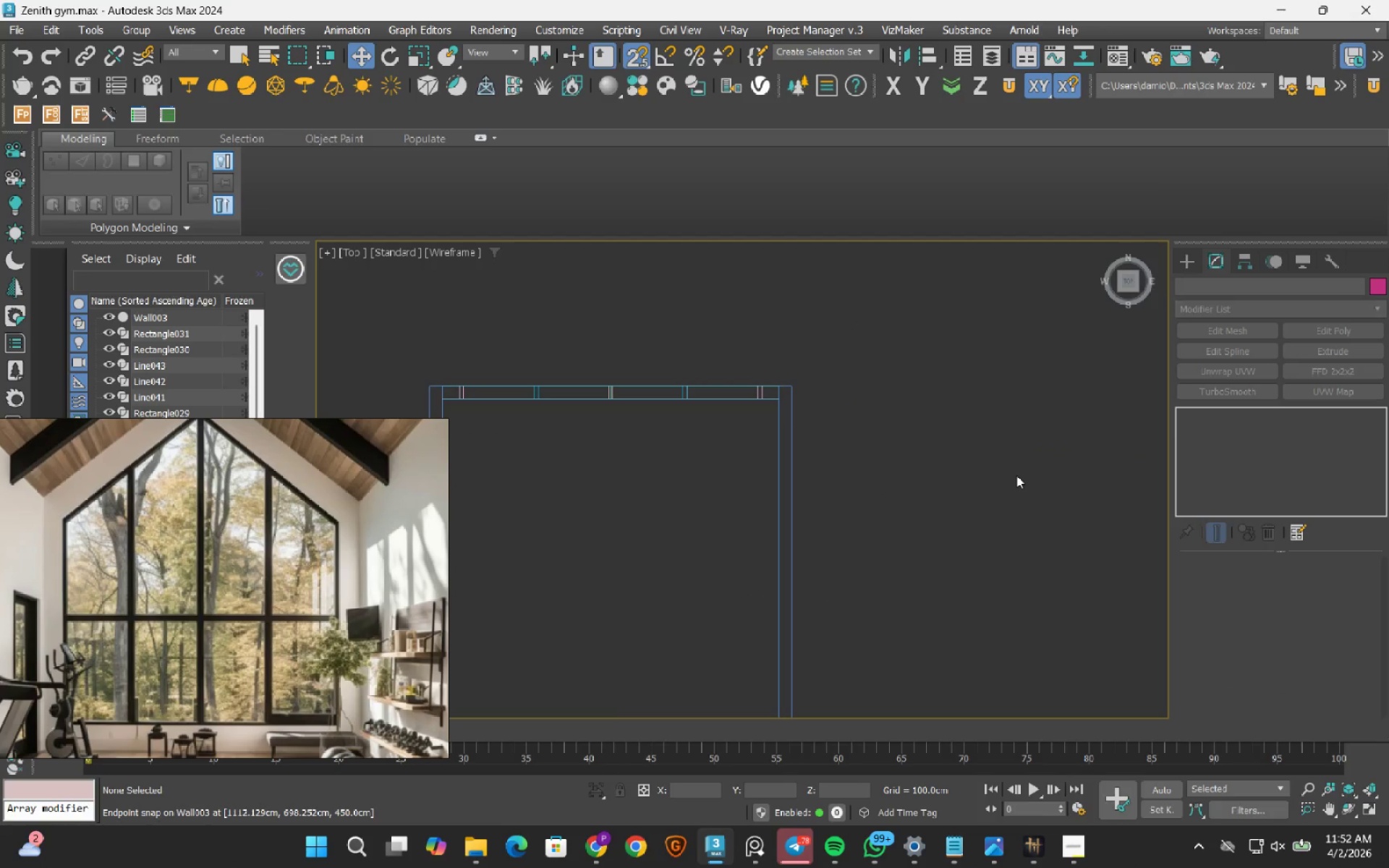 
scroll: coordinate [778, 387], scroll_direction: down, amount: 7.0
 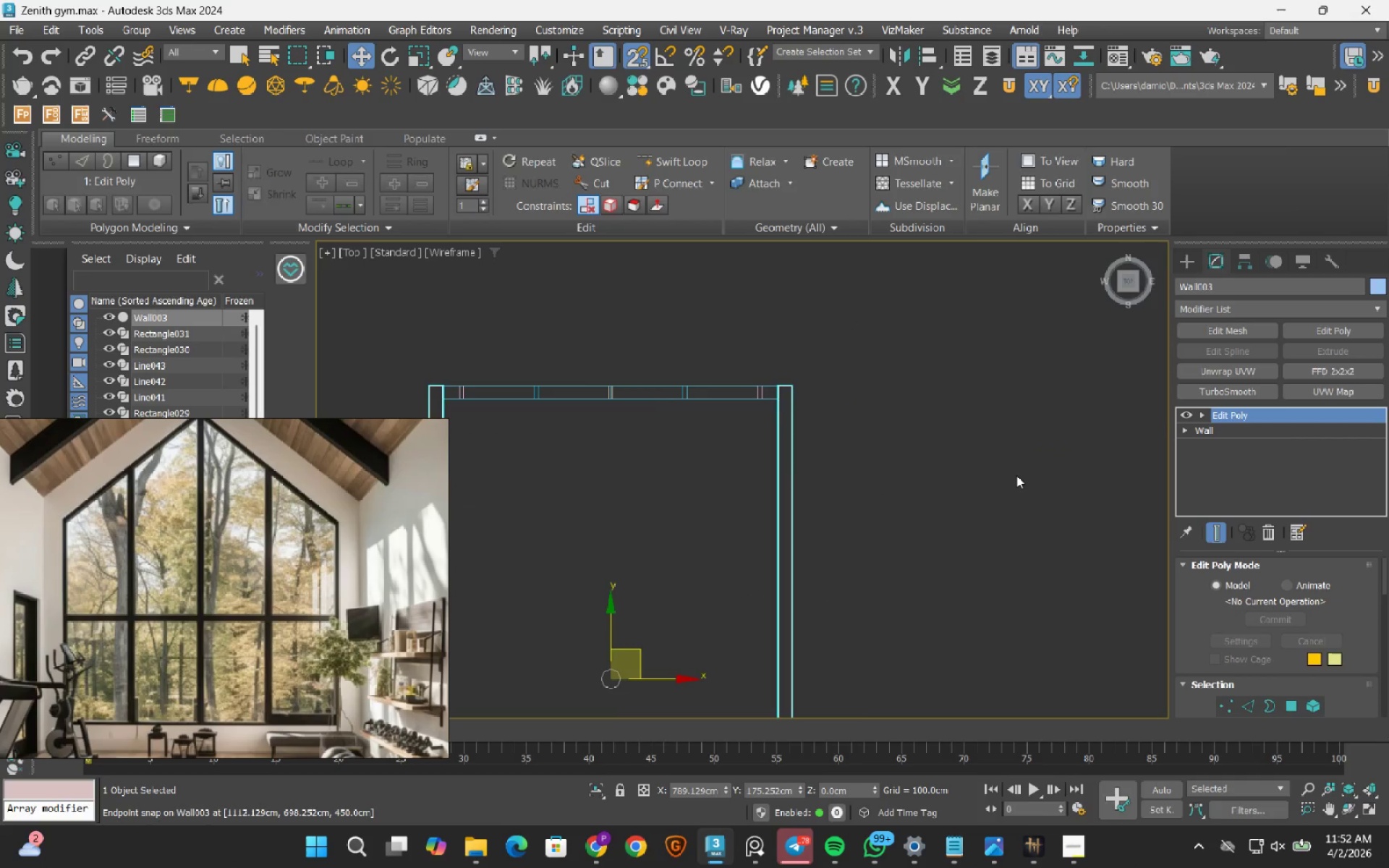 
key(S)
 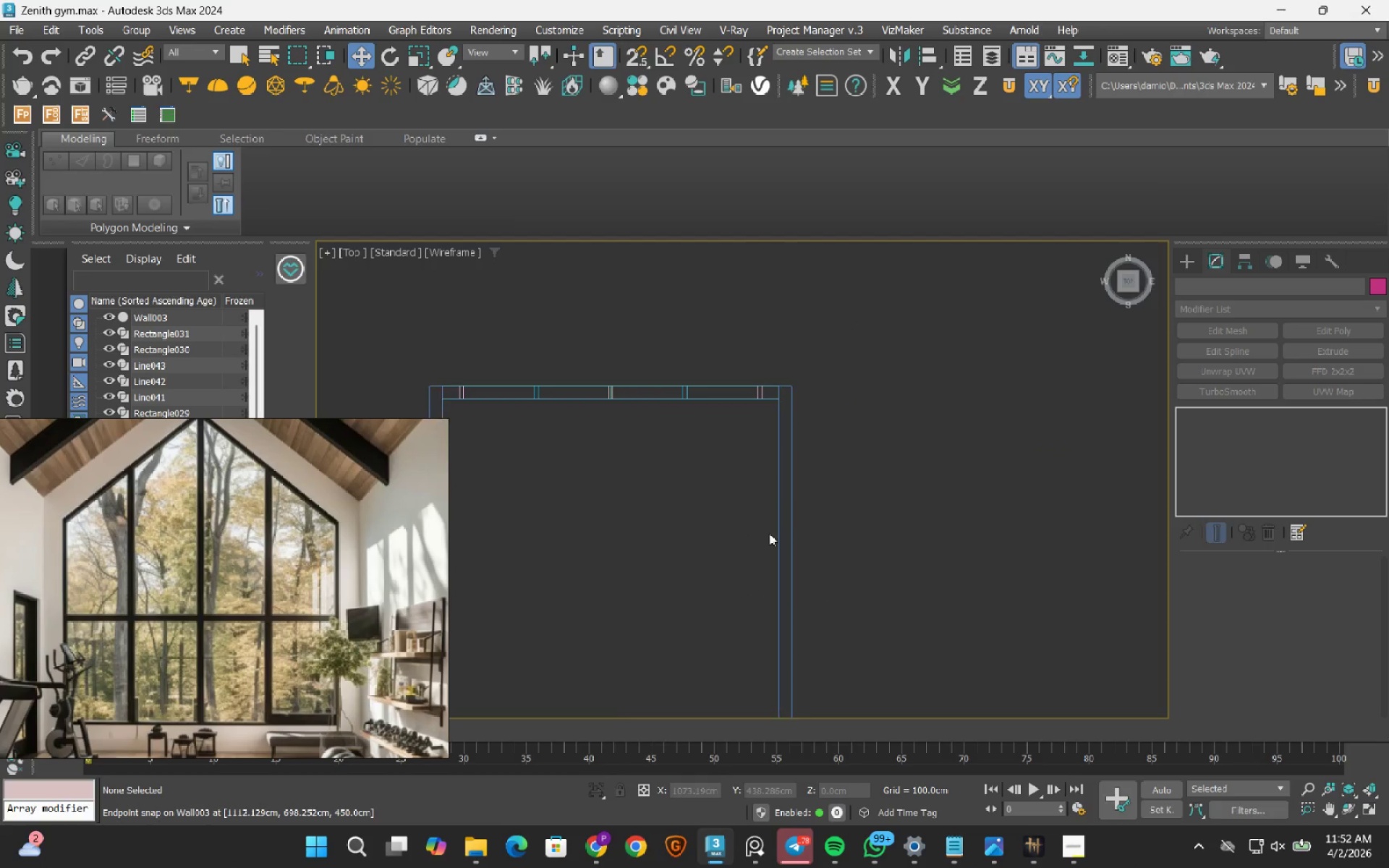 
middle_click([769, 533])
 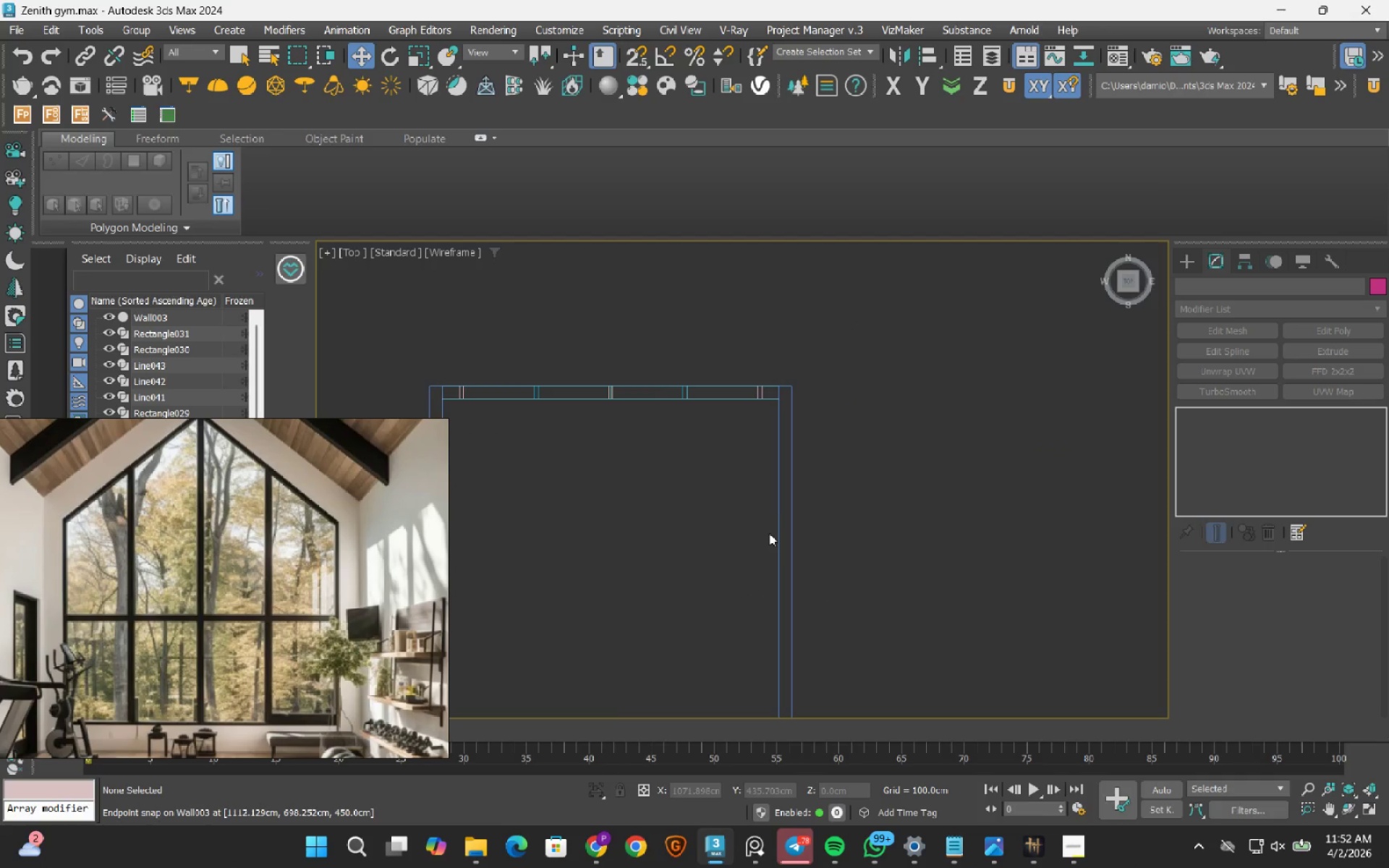 
hold_key(key=AltLeft, duration=0.61)
 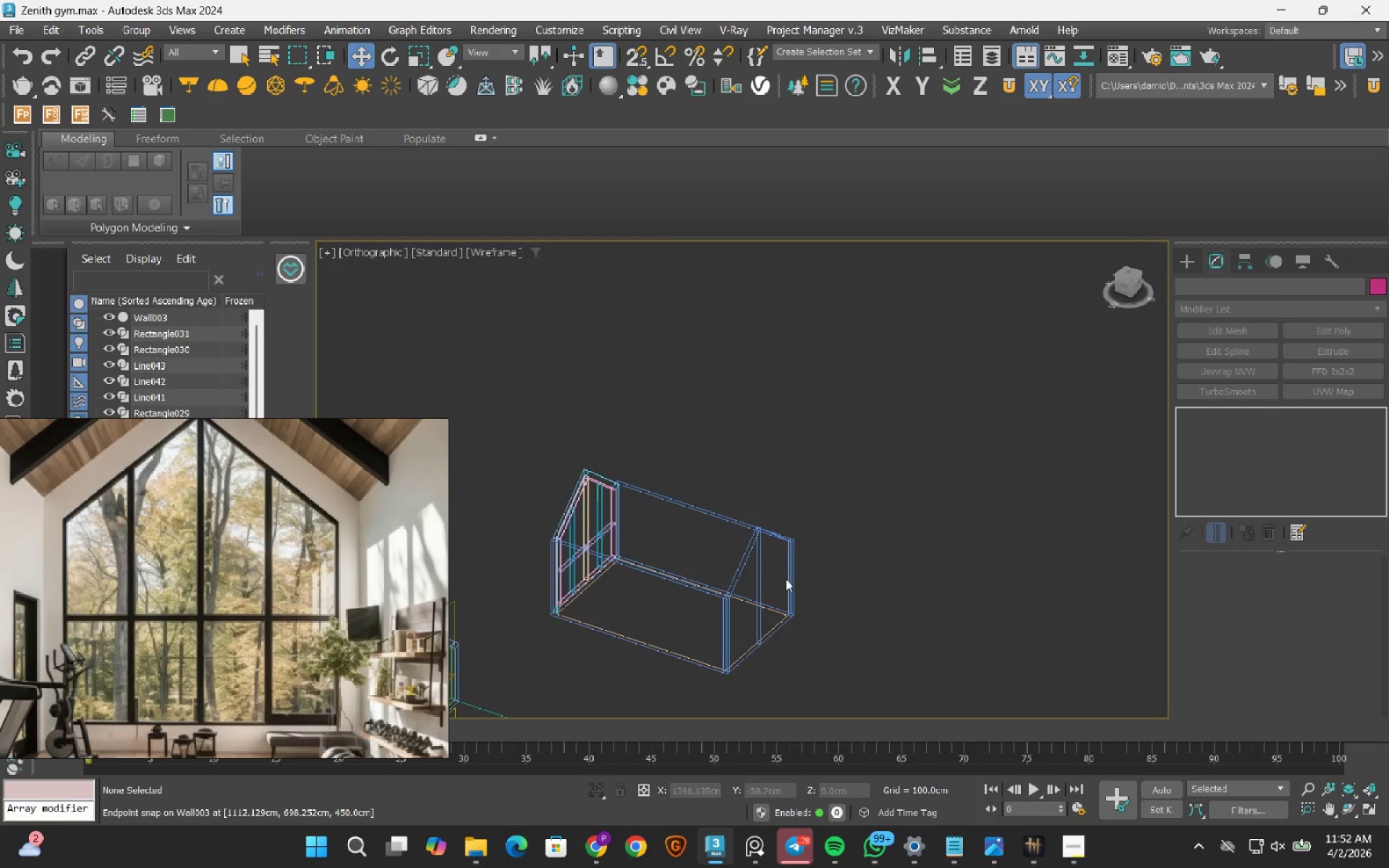 
scroll: coordinate [769, 537], scroll_direction: down, amount: 3.0
 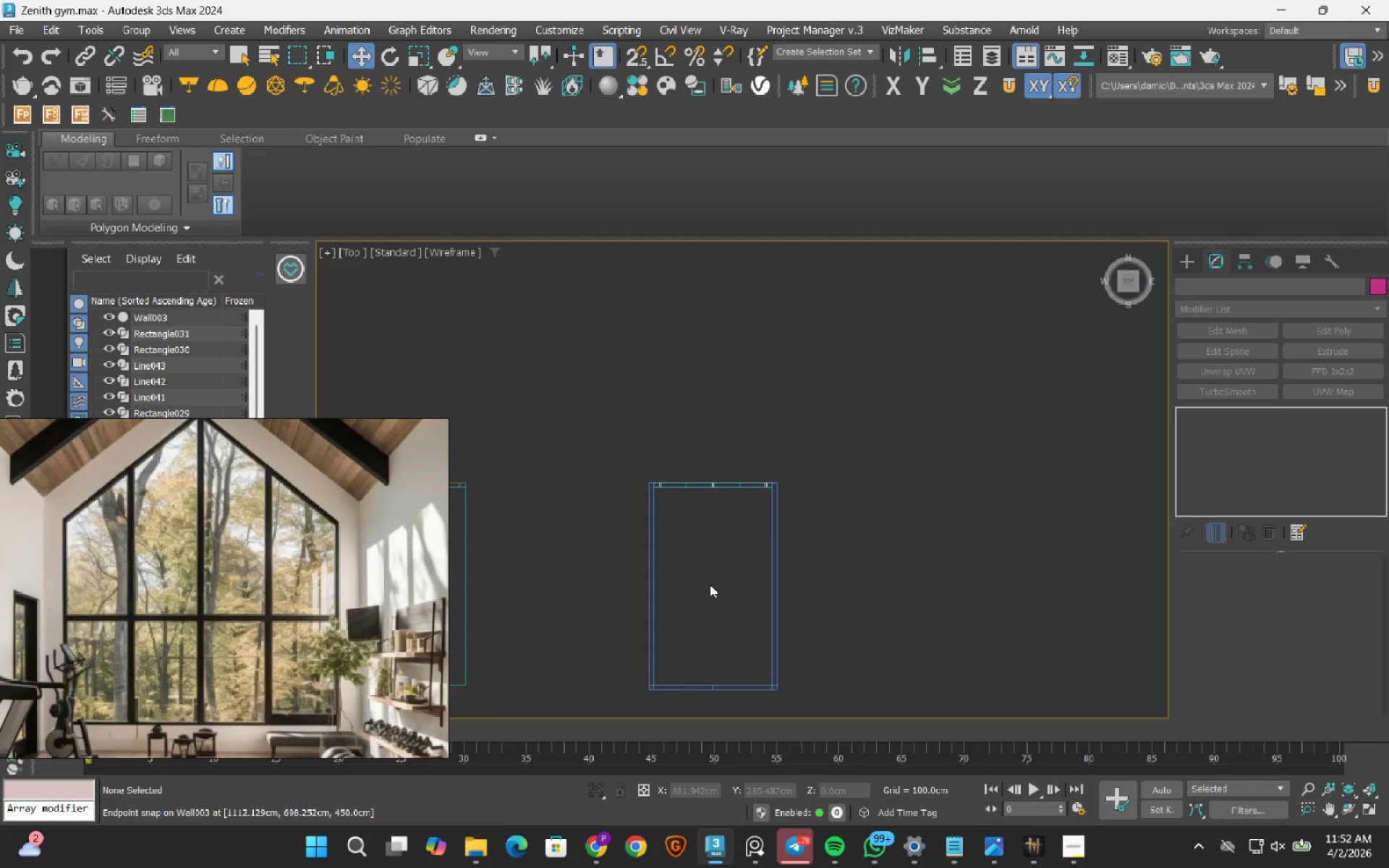 
hold_key(key=AltLeft, duration=0.62)
 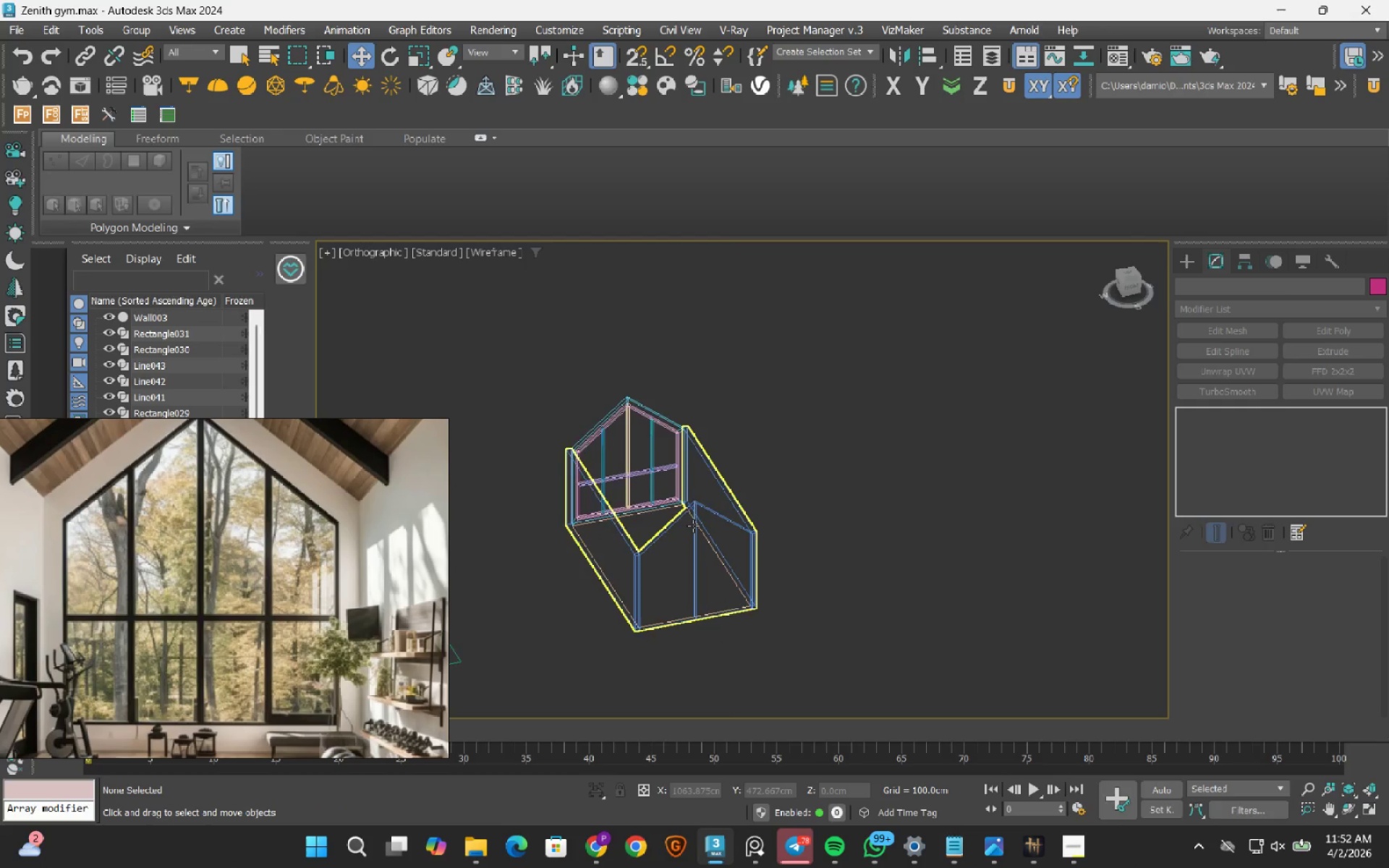 
scroll: coordinate [693, 525], scroll_direction: up, amount: 3.0
 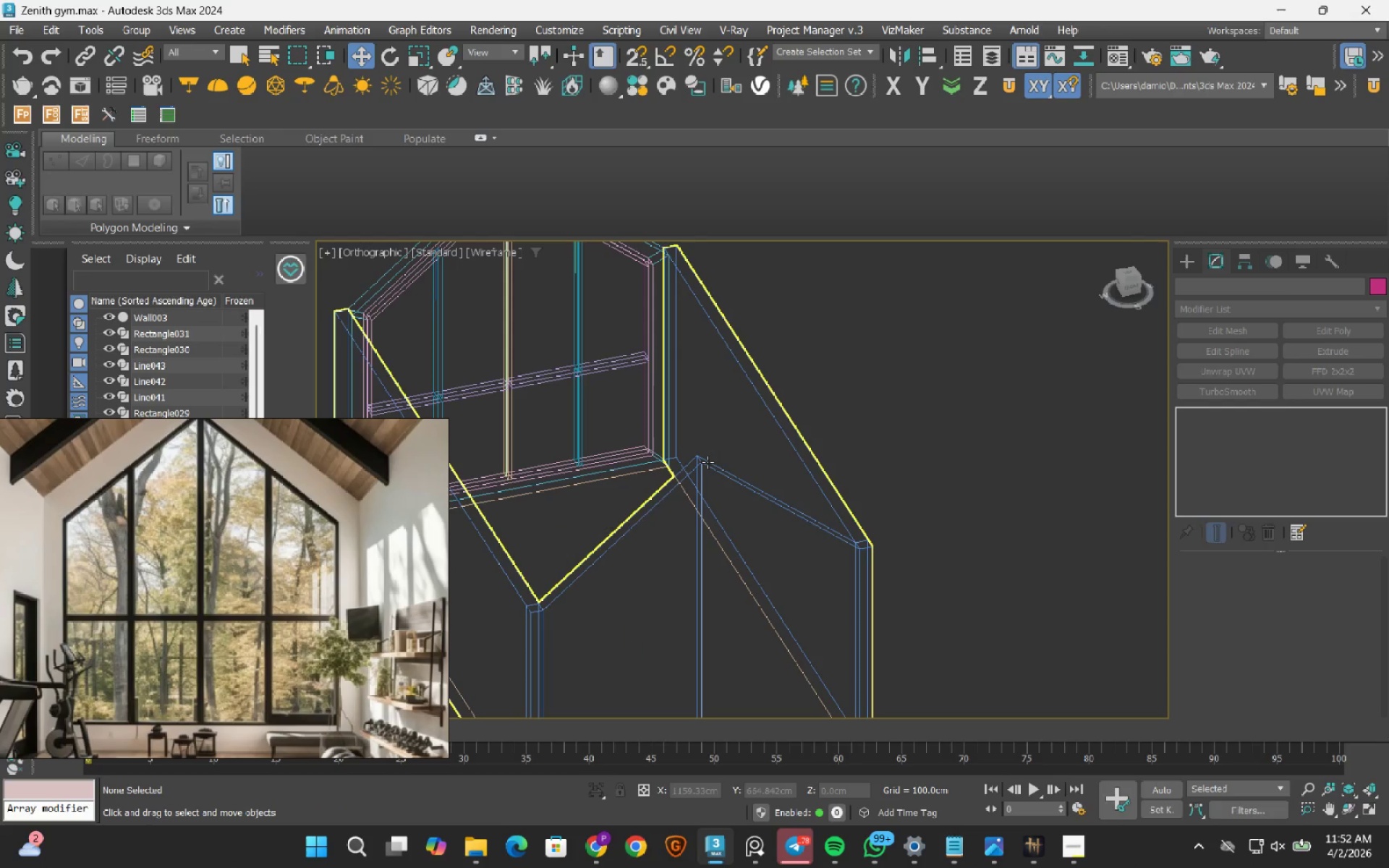 
scroll: coordinate [709, 499], scroll_direction: down, amount: 2.0
 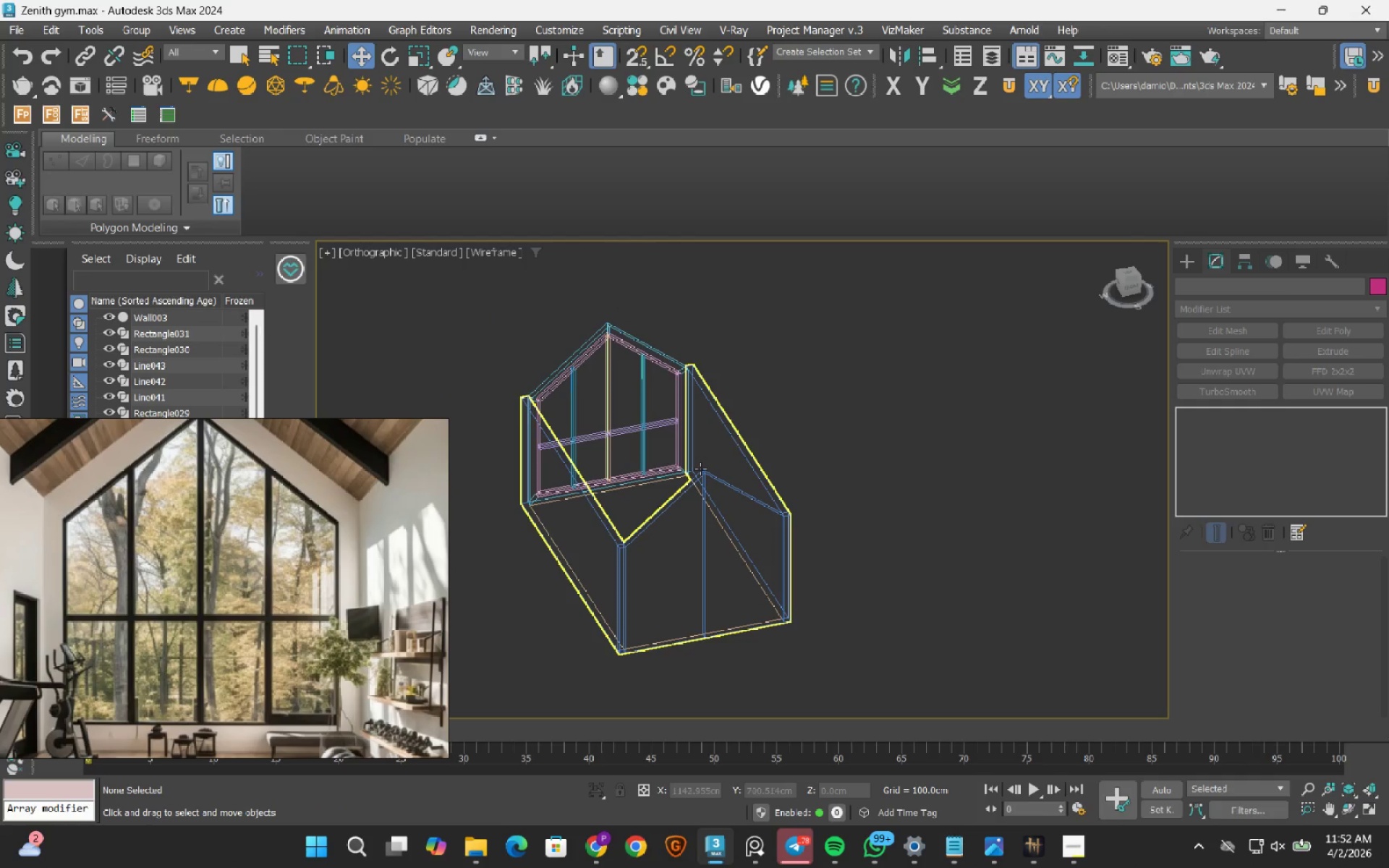 
left_click([700, 469])
 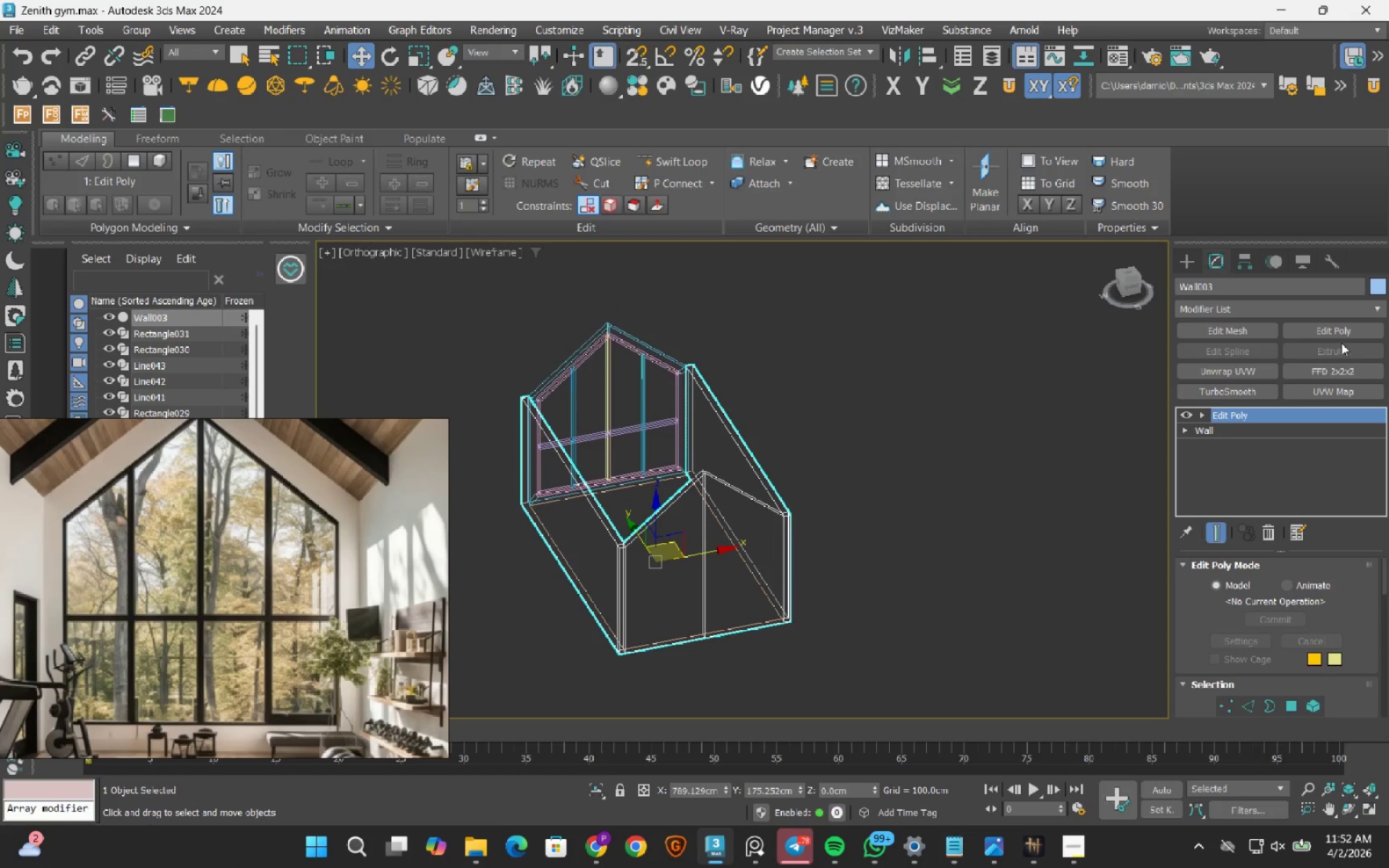 
left_click([1341, 329])
 